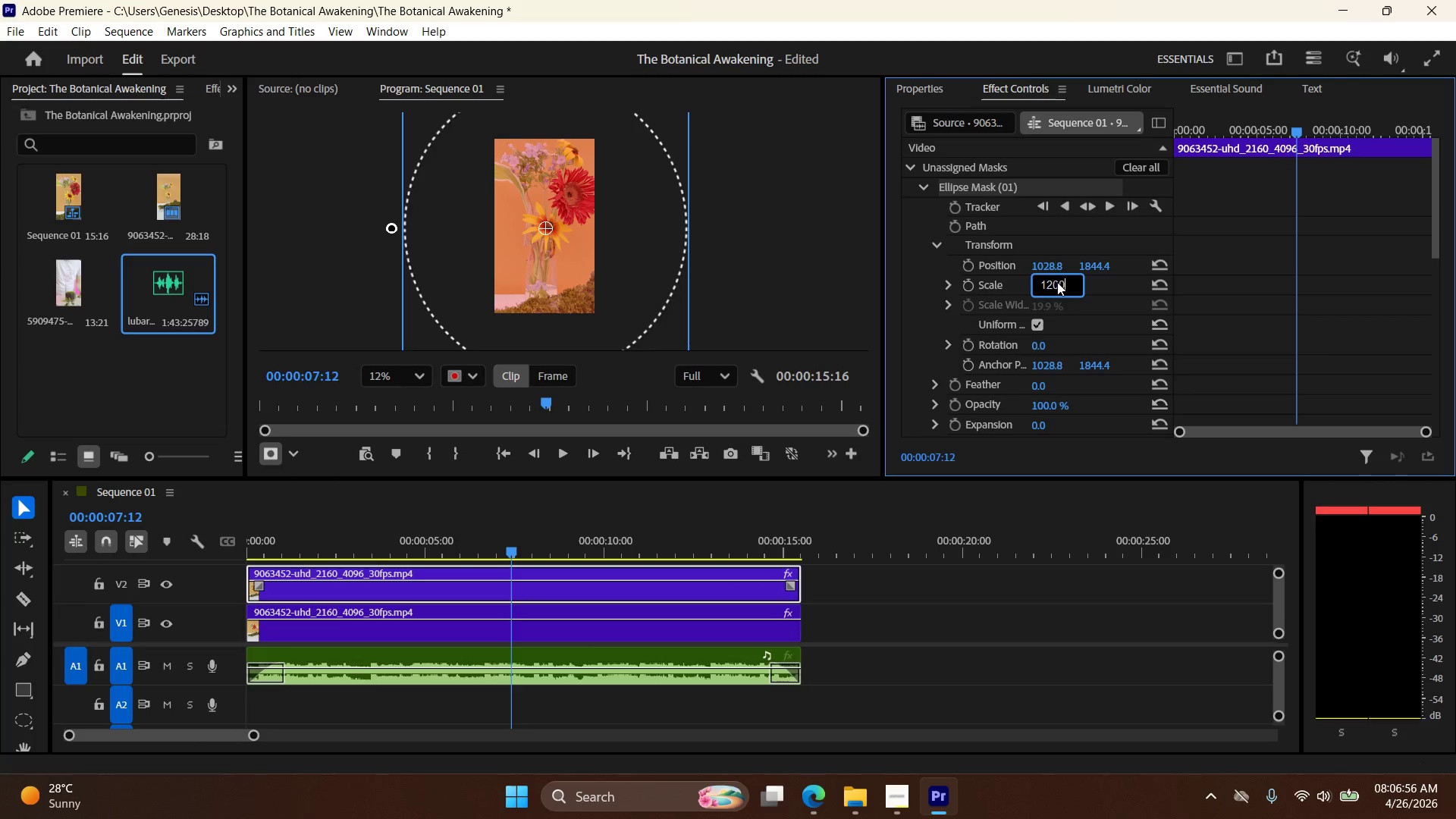 
key(Enter)
 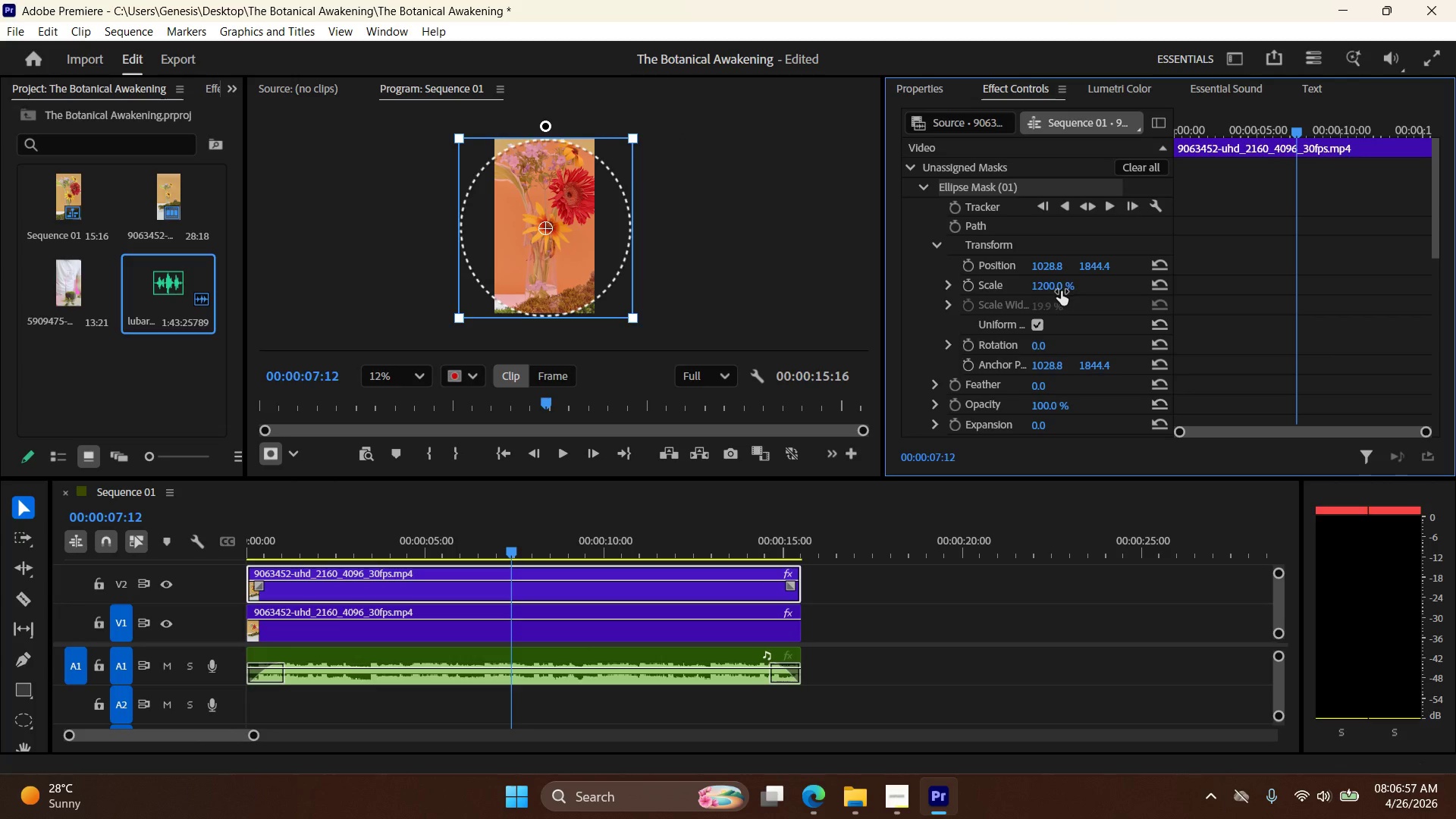 
double_click([1057, 282])
 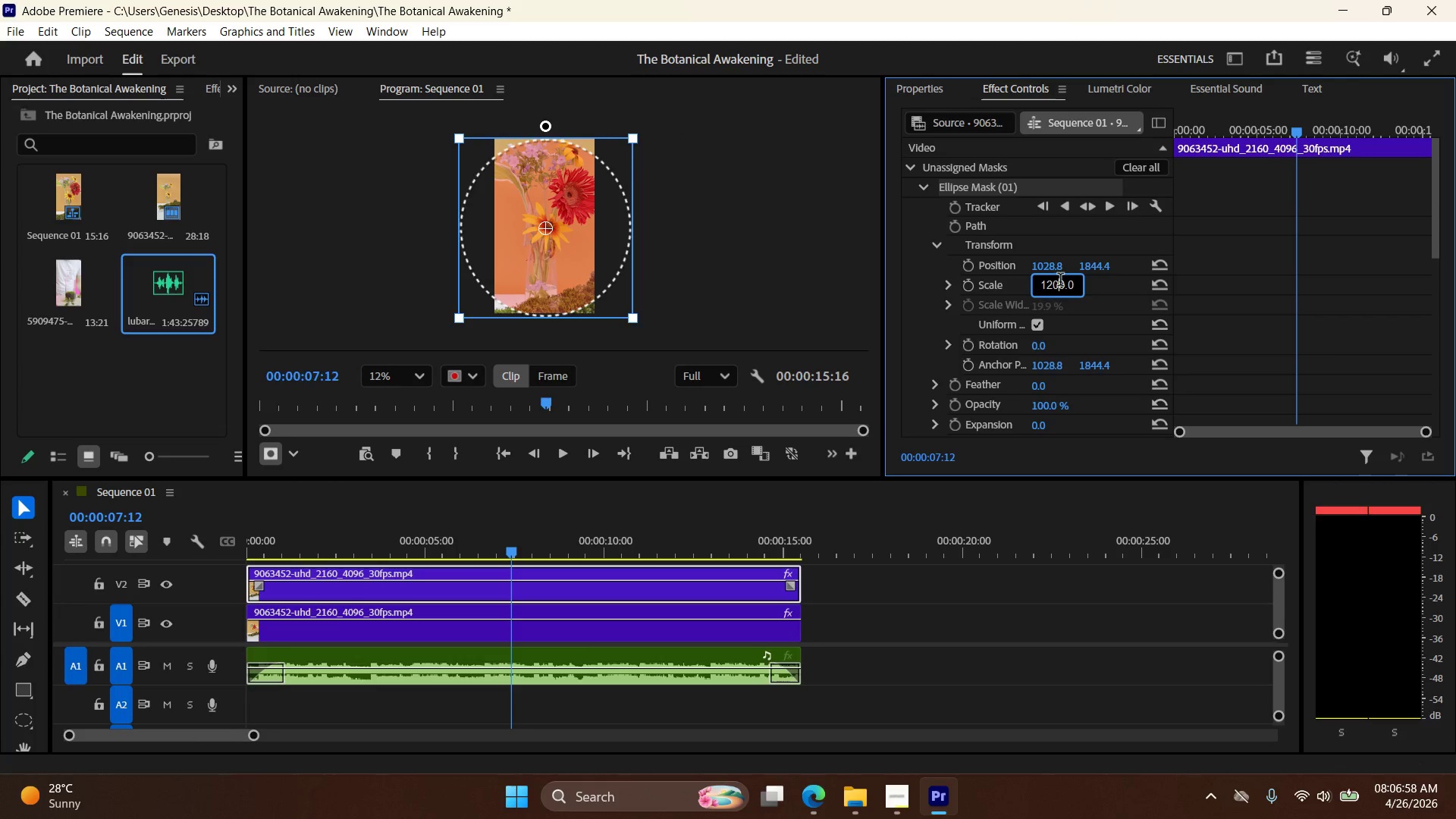 
triple_click([1060, 281])
 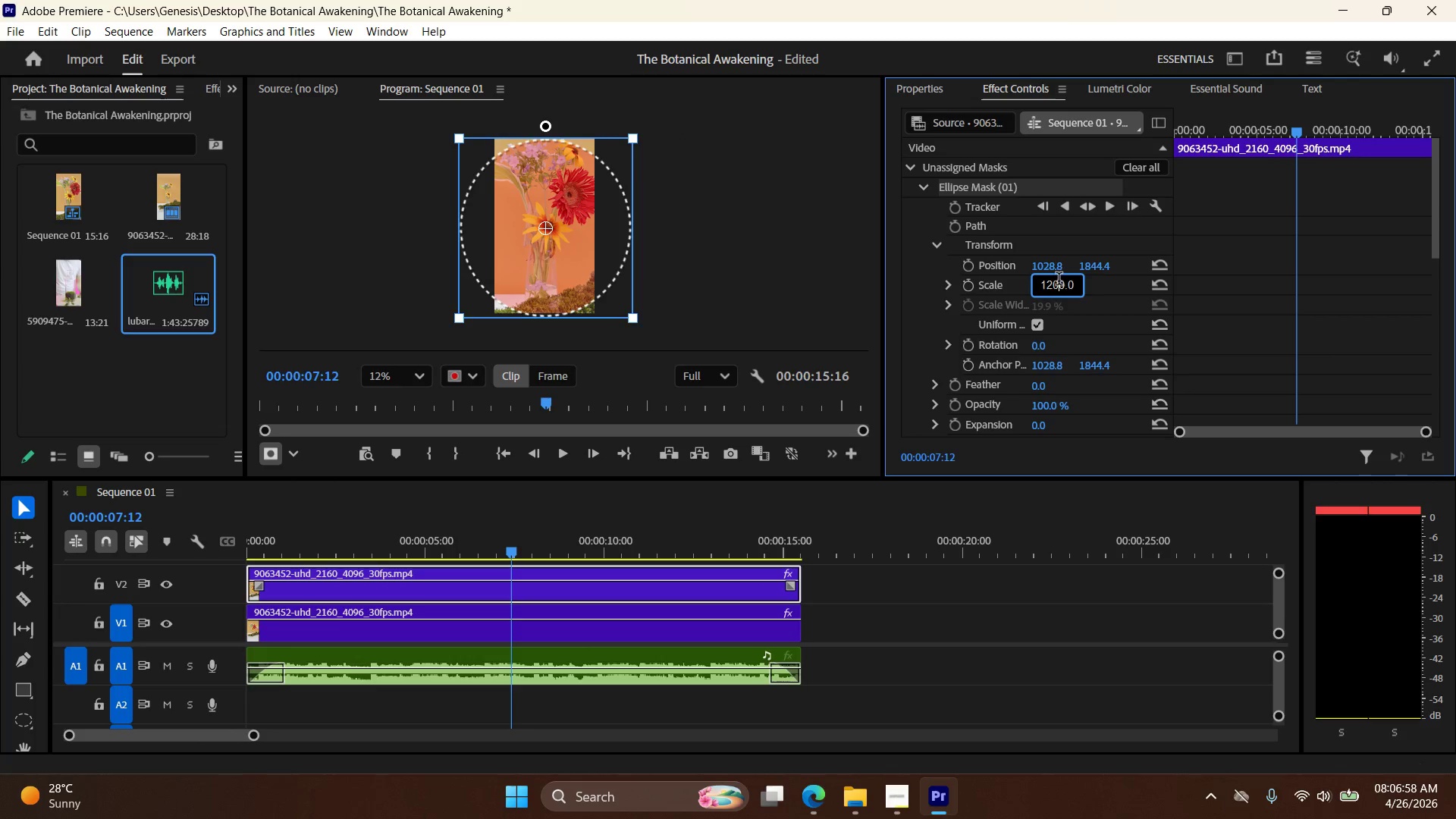 
triple_click([1059, 281])
 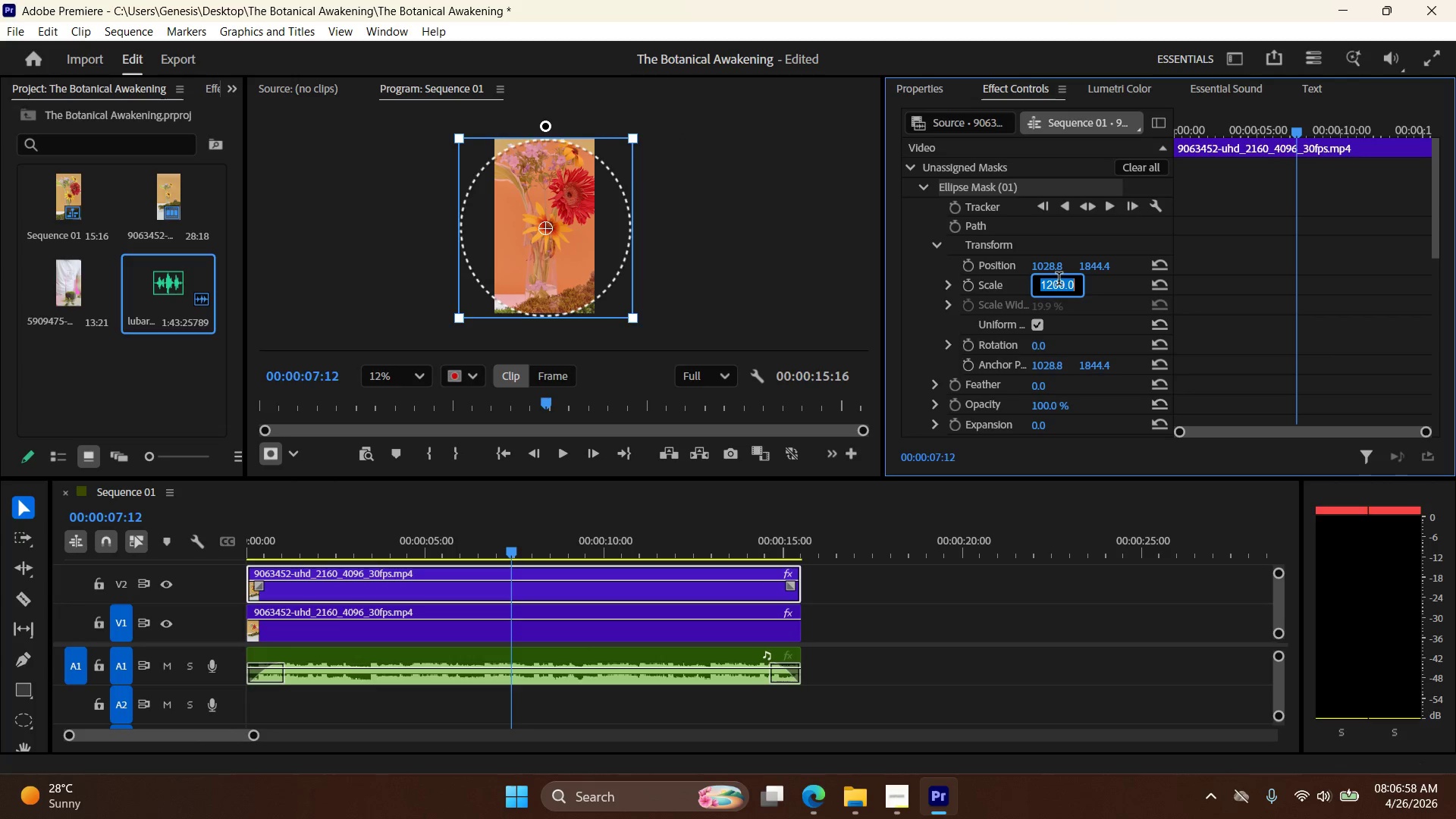 
triple_click([1059, 281])
 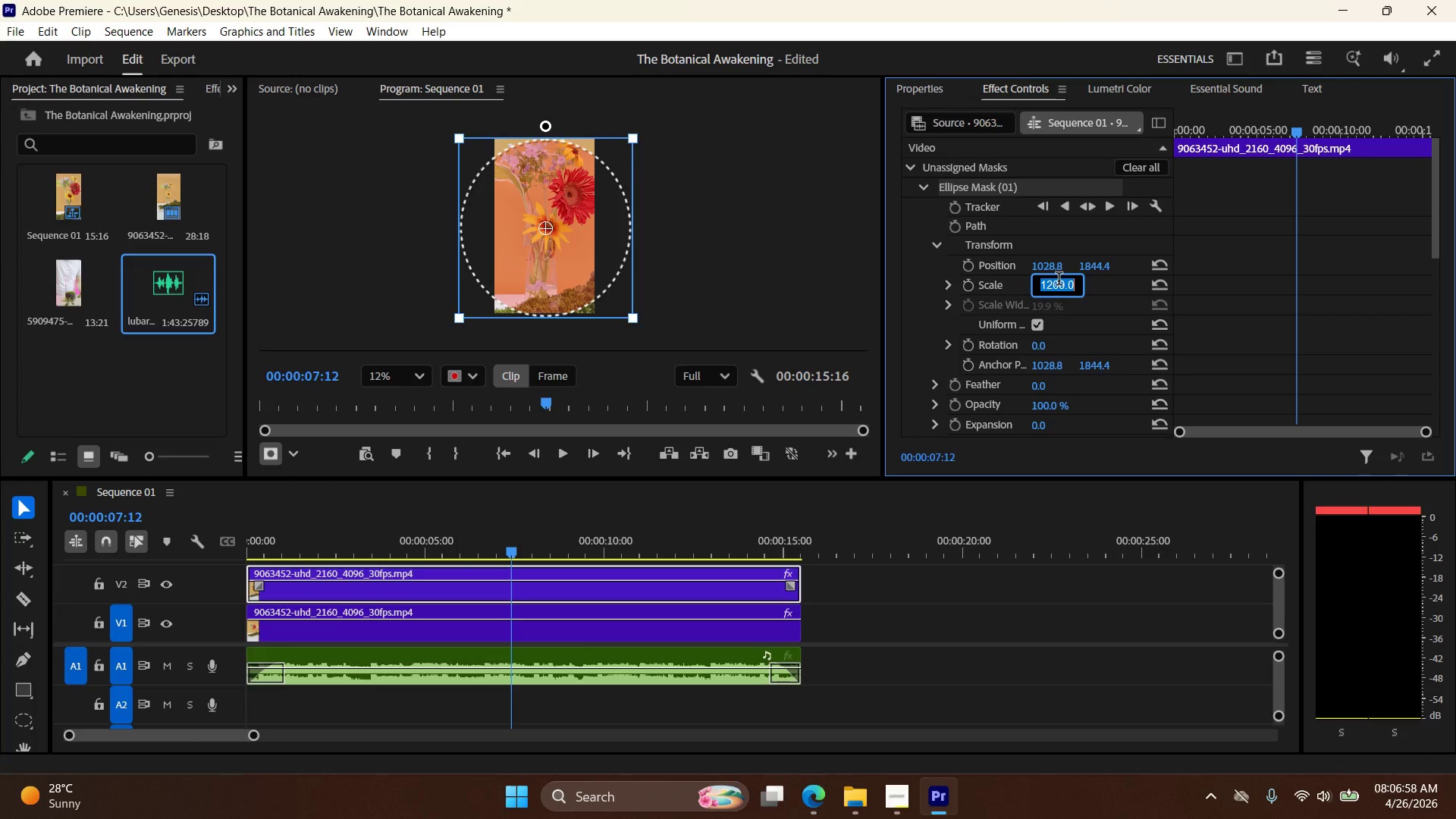 
triple_click([1059, 281])
 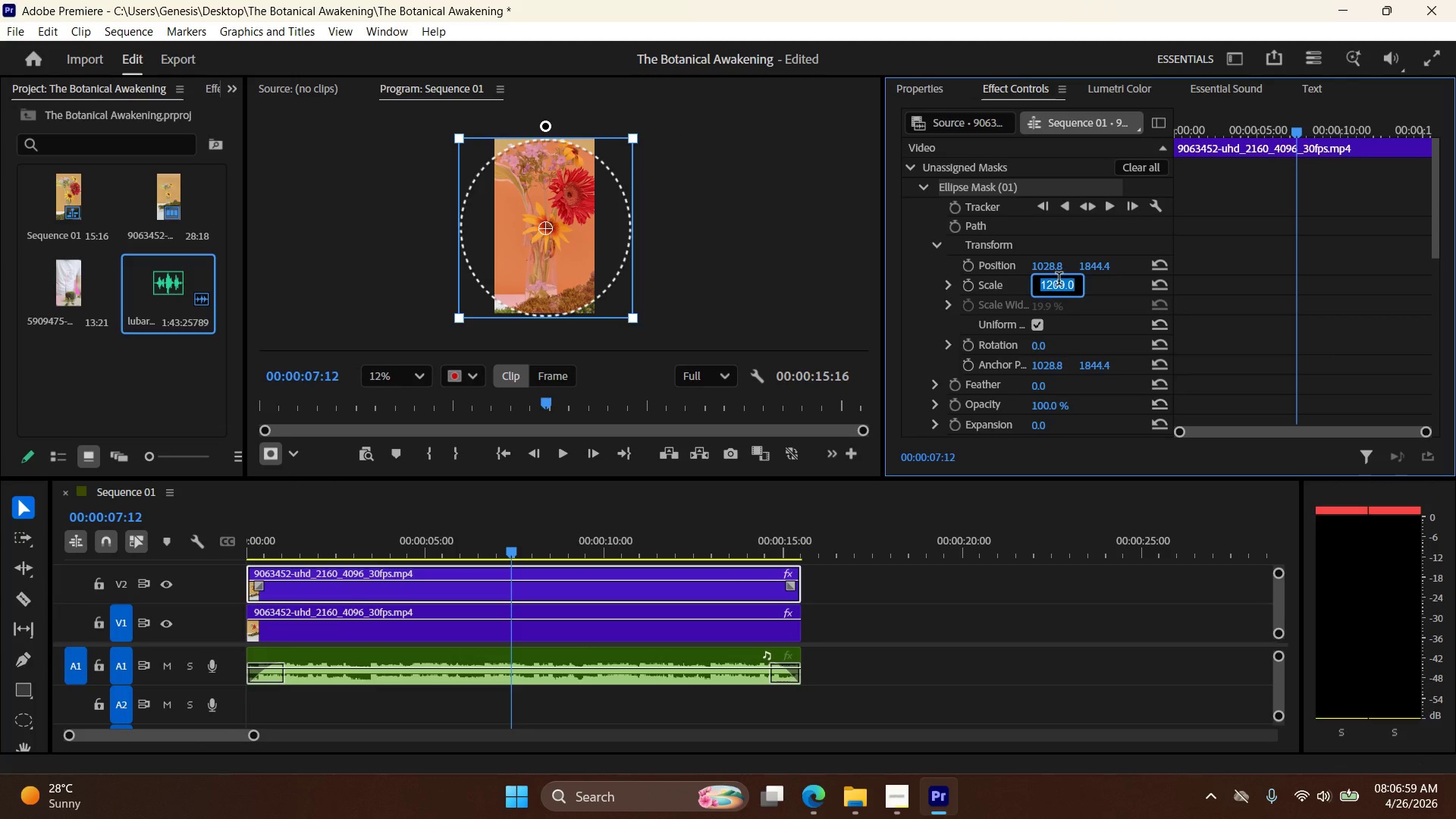 
type(1400)
 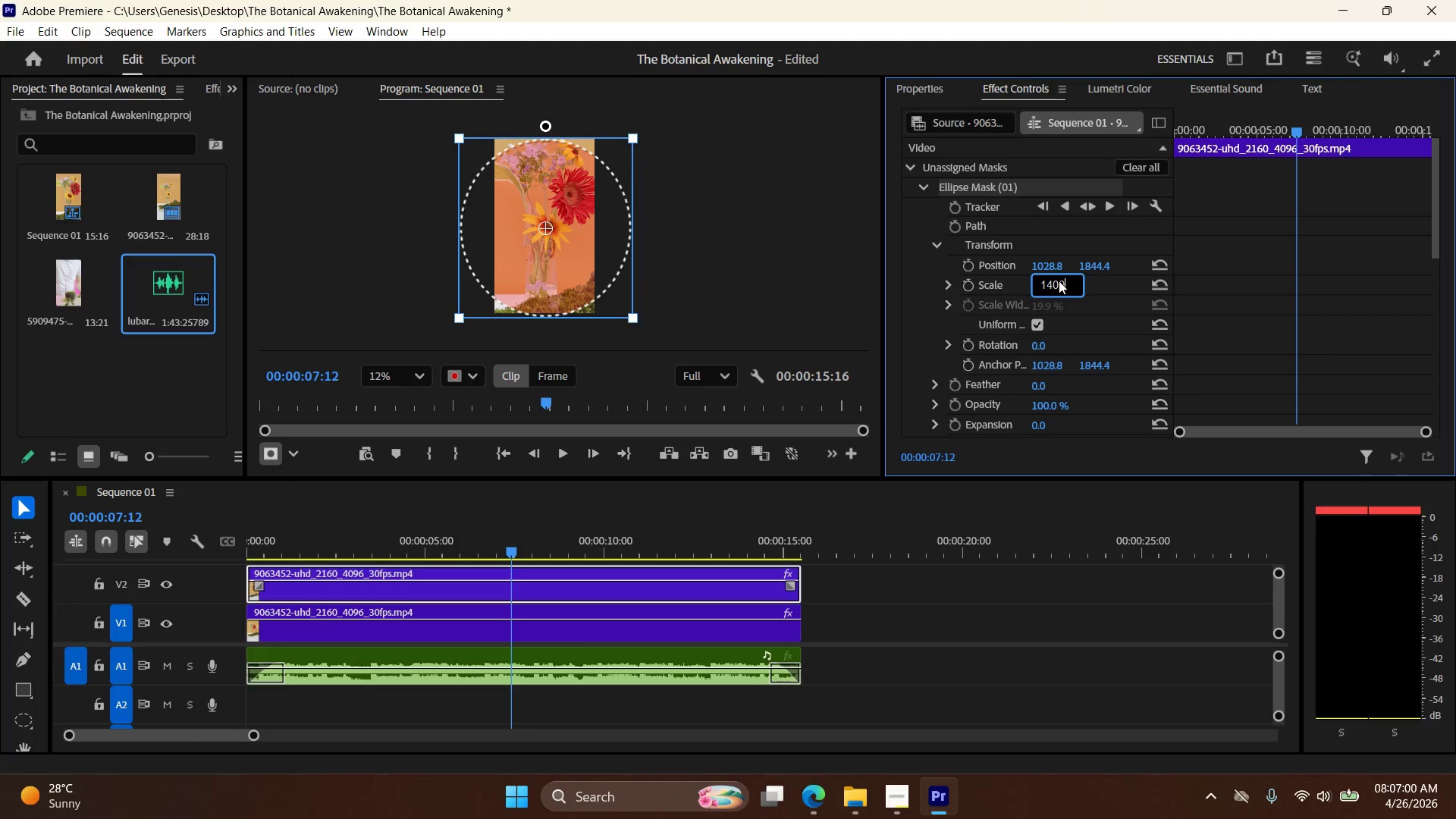 
key(Enter)
 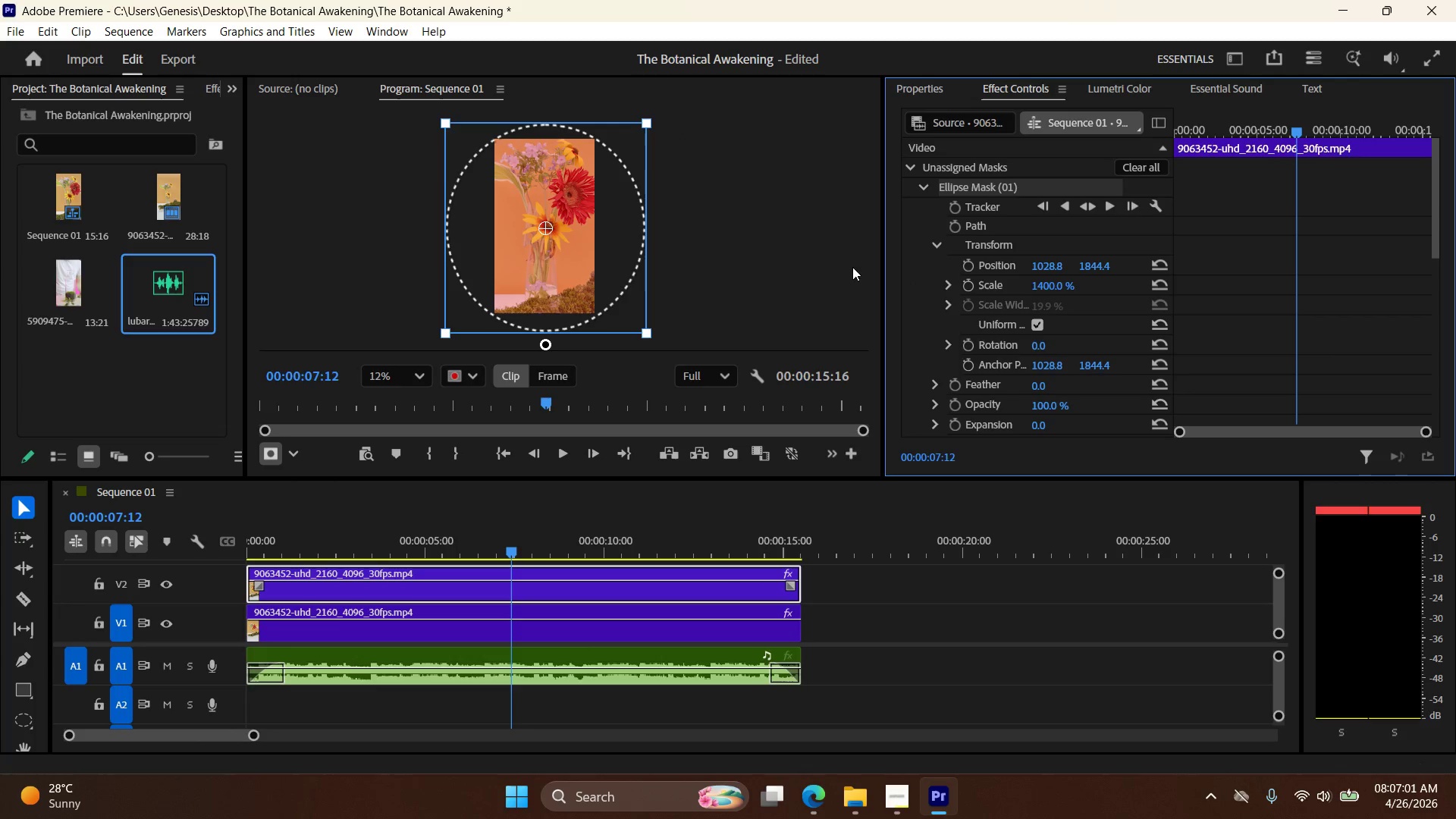 
hold_key(key=AltLeft, duration=0.89)
scroll: coordinate [515, 148], scroll_direction: up, amount: 5.0
 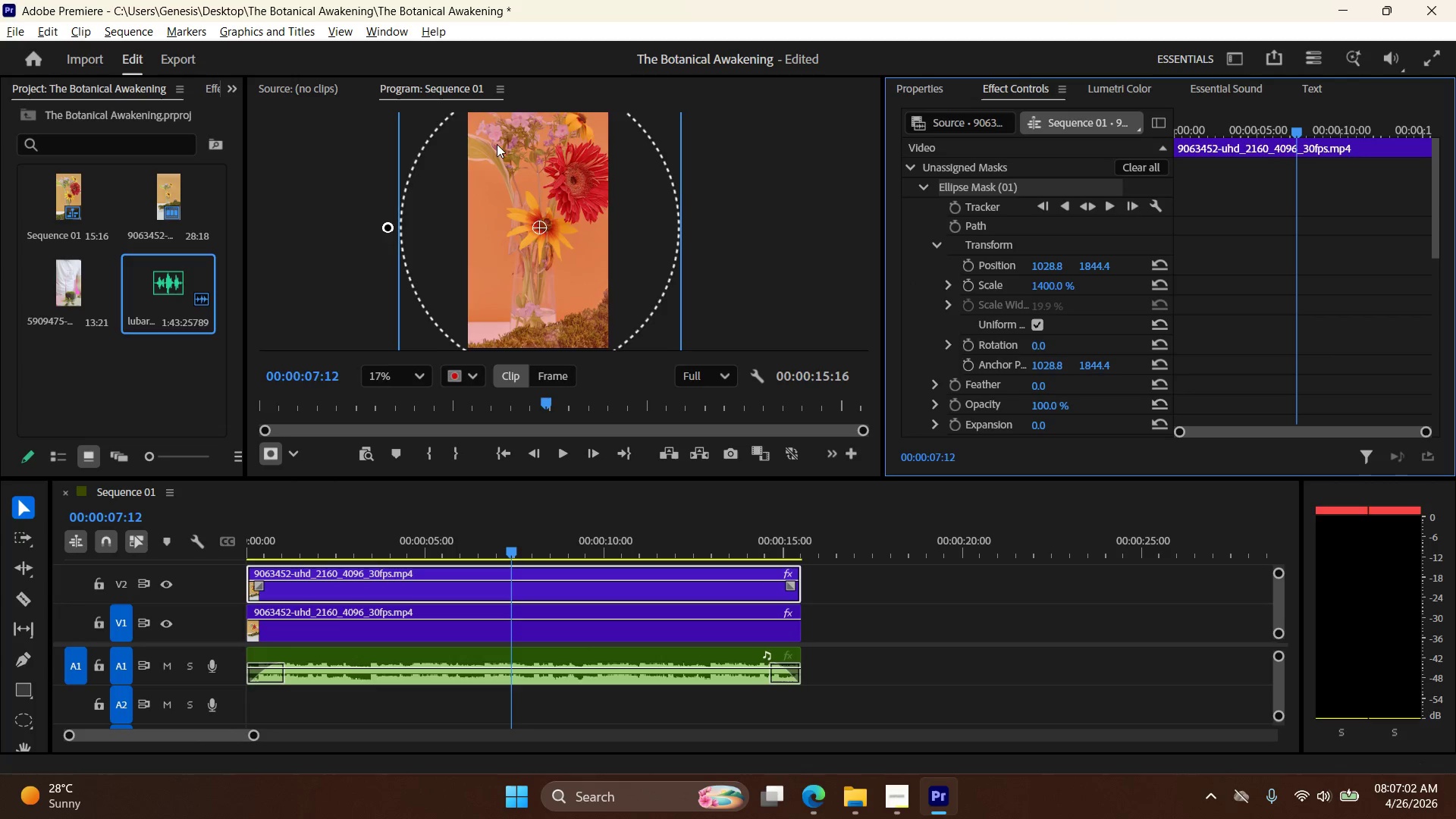 
scroll: coordinate [497, 148], scroll_direction: down, amount: 3.0
 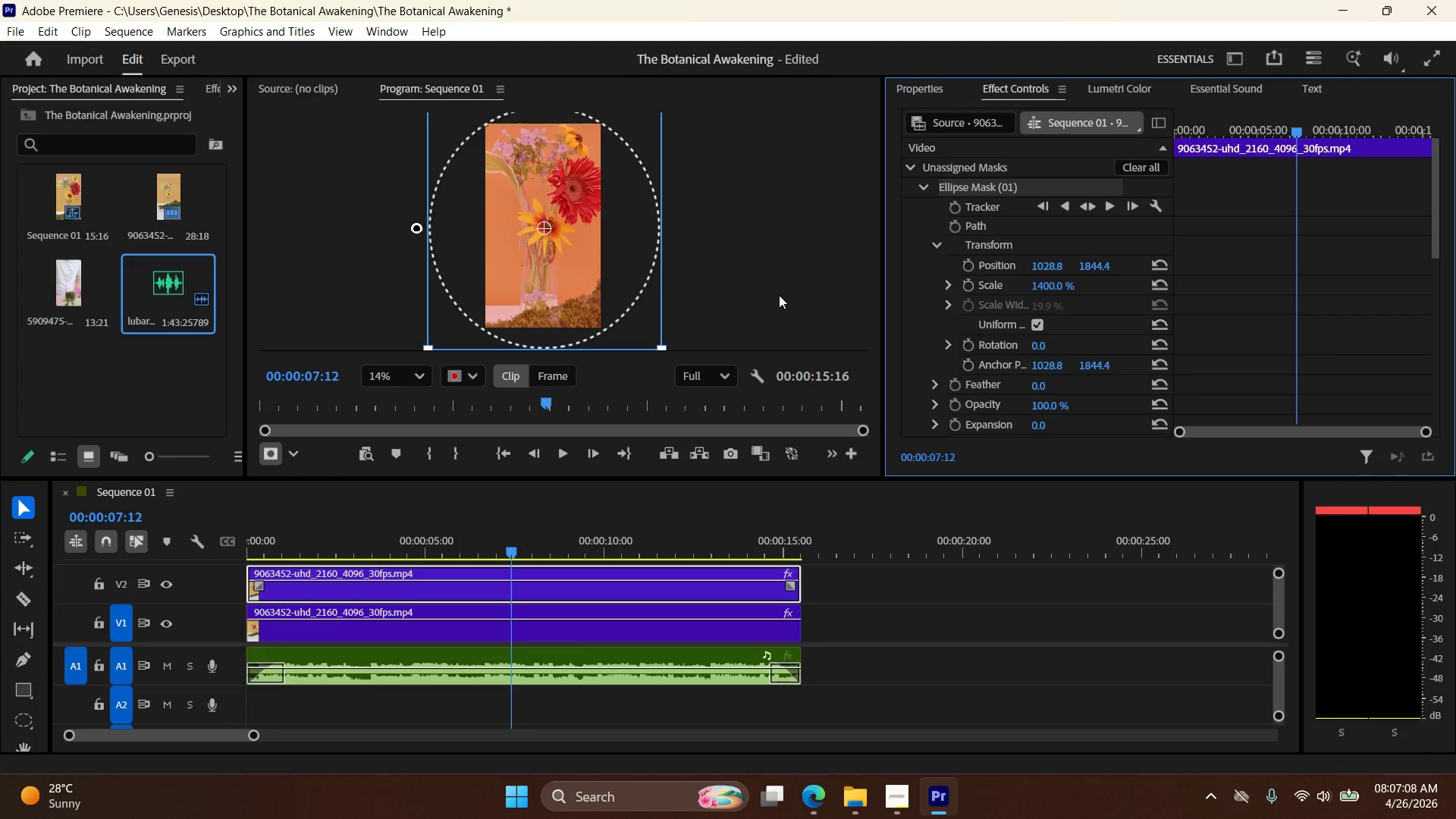 
wait(7.05)
 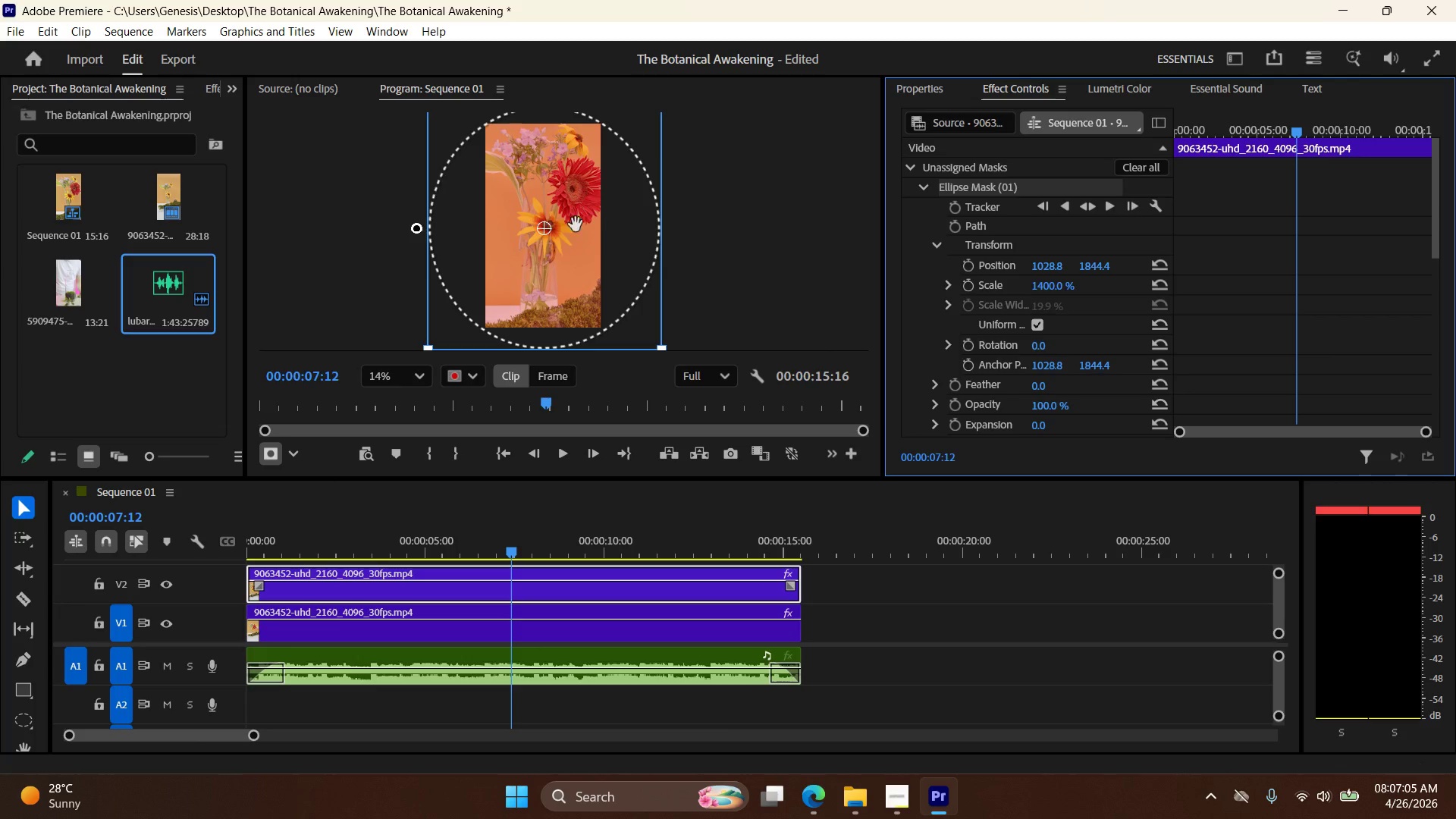 
left_click_drag(start_coordinate=[509, 551], to_coordinate=[216, 551])
 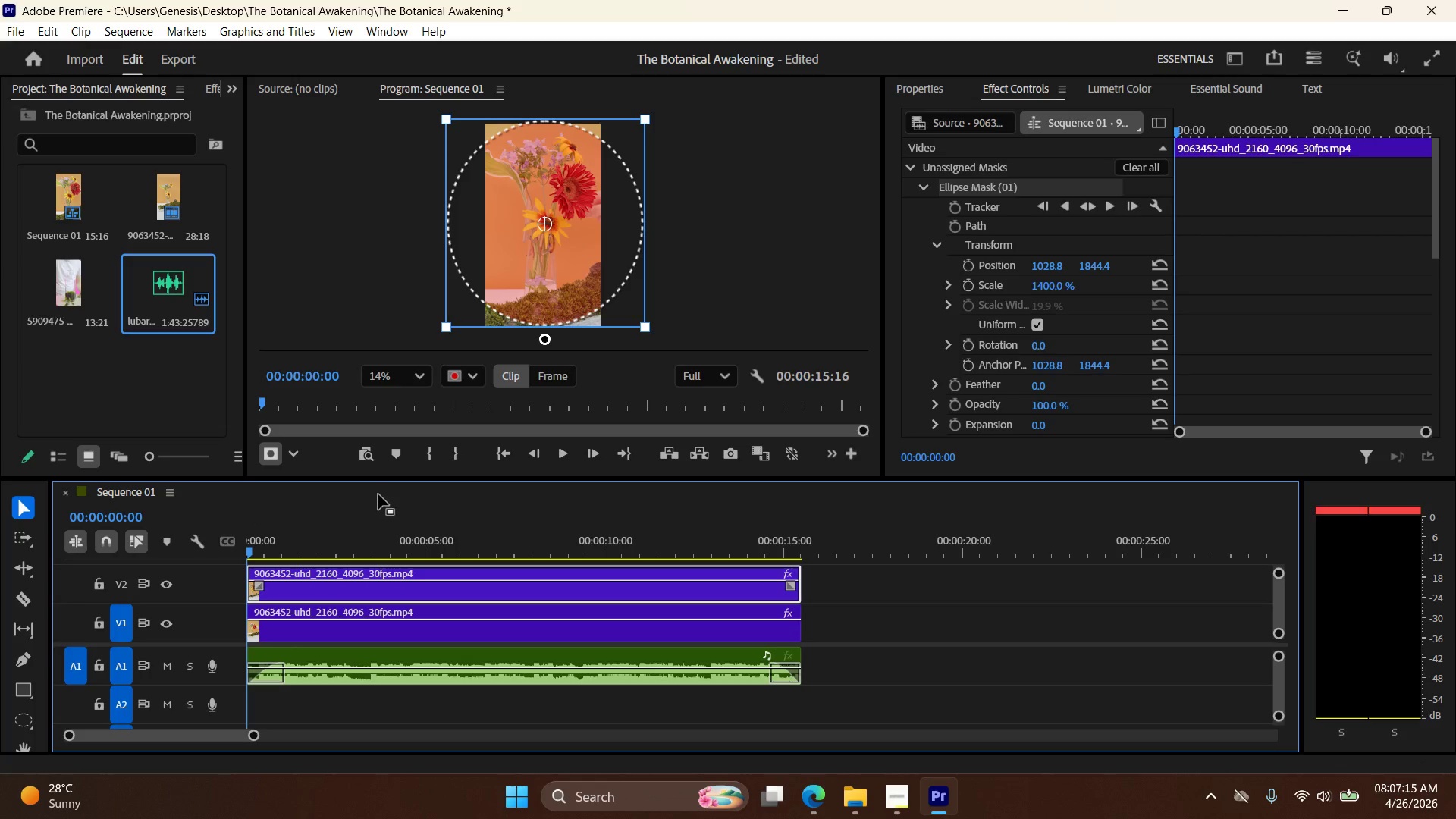 
key(Control+Z)
 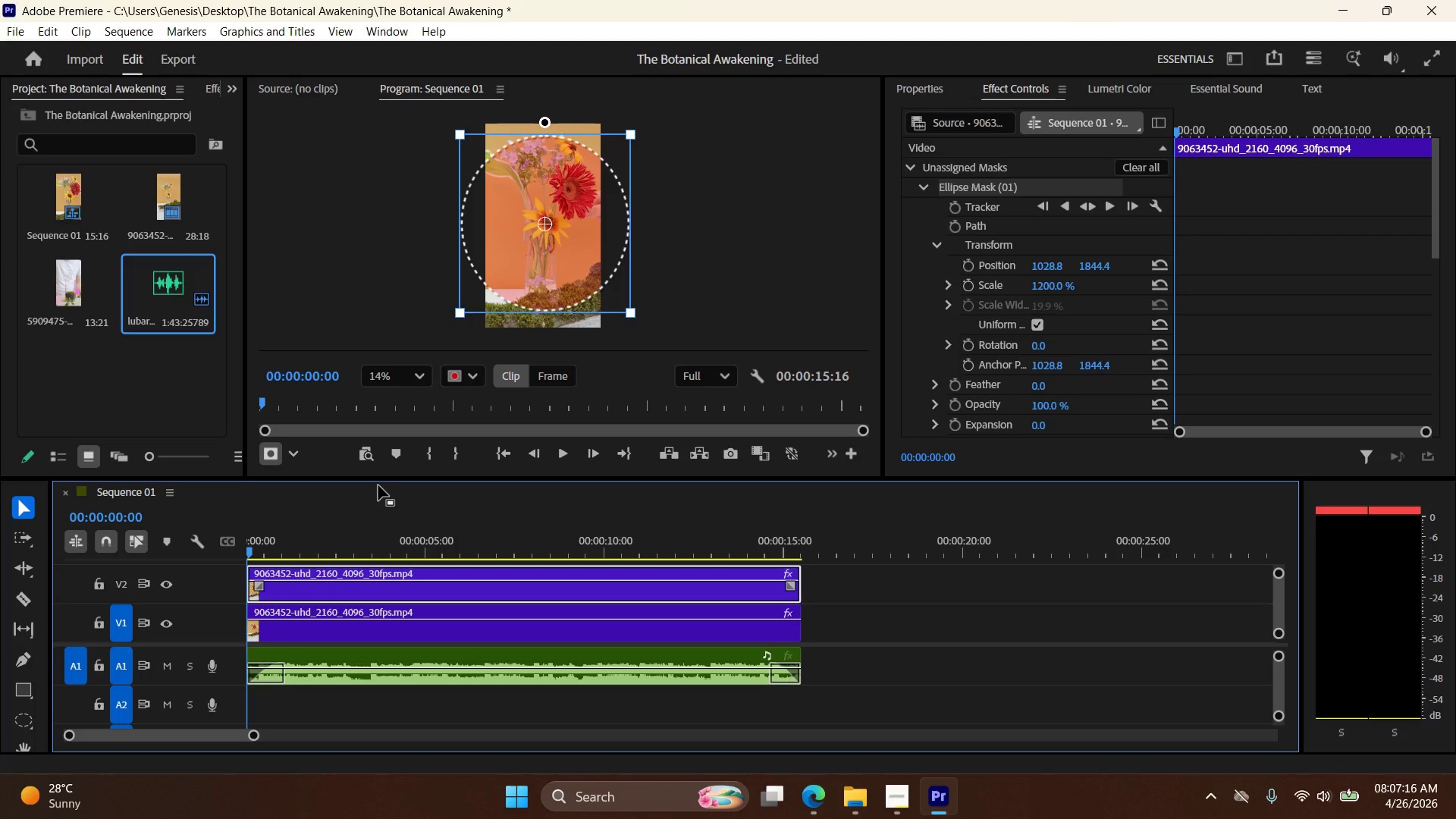 
key(Control+Z)
 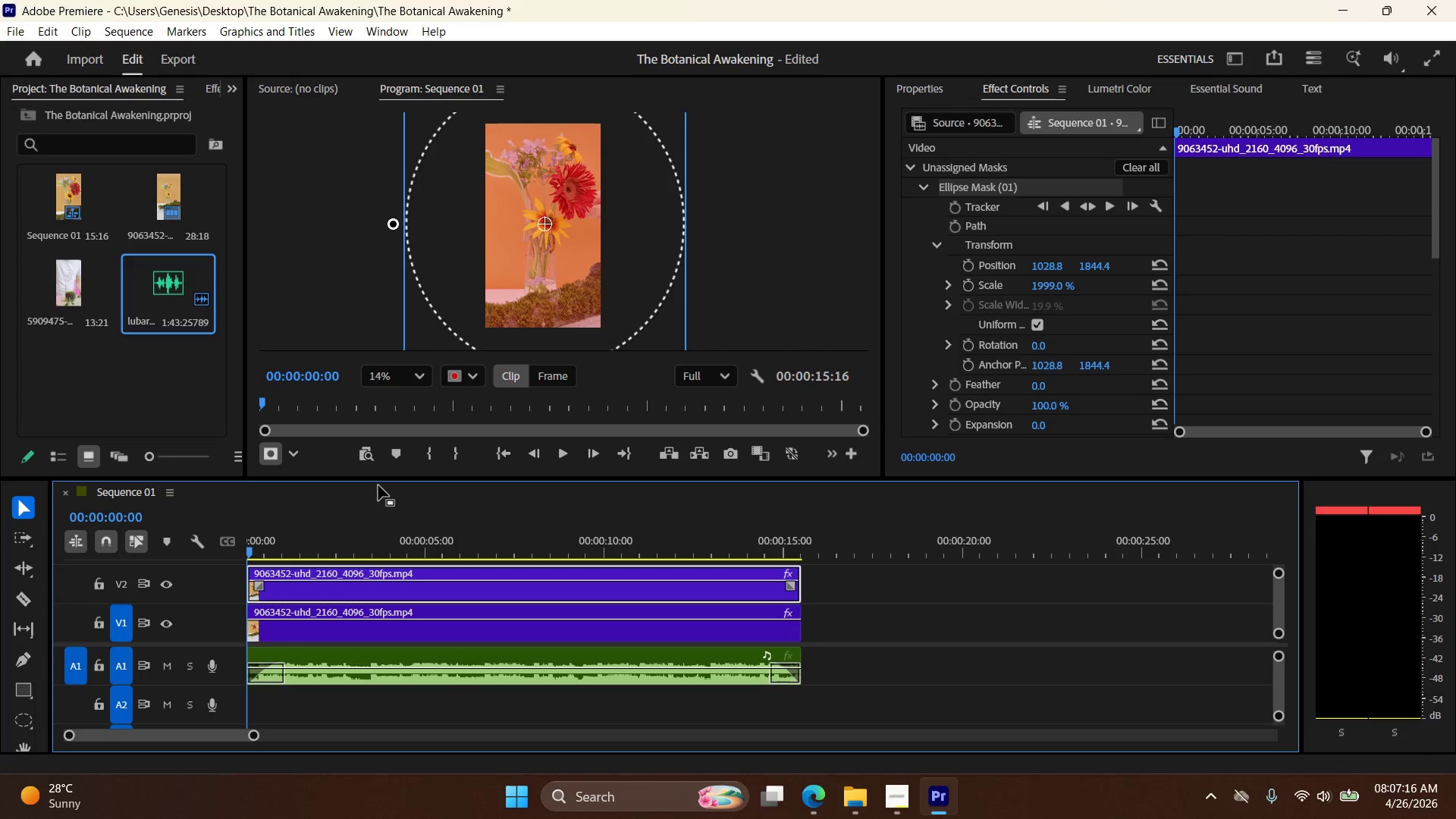 
key(Control+Z)
 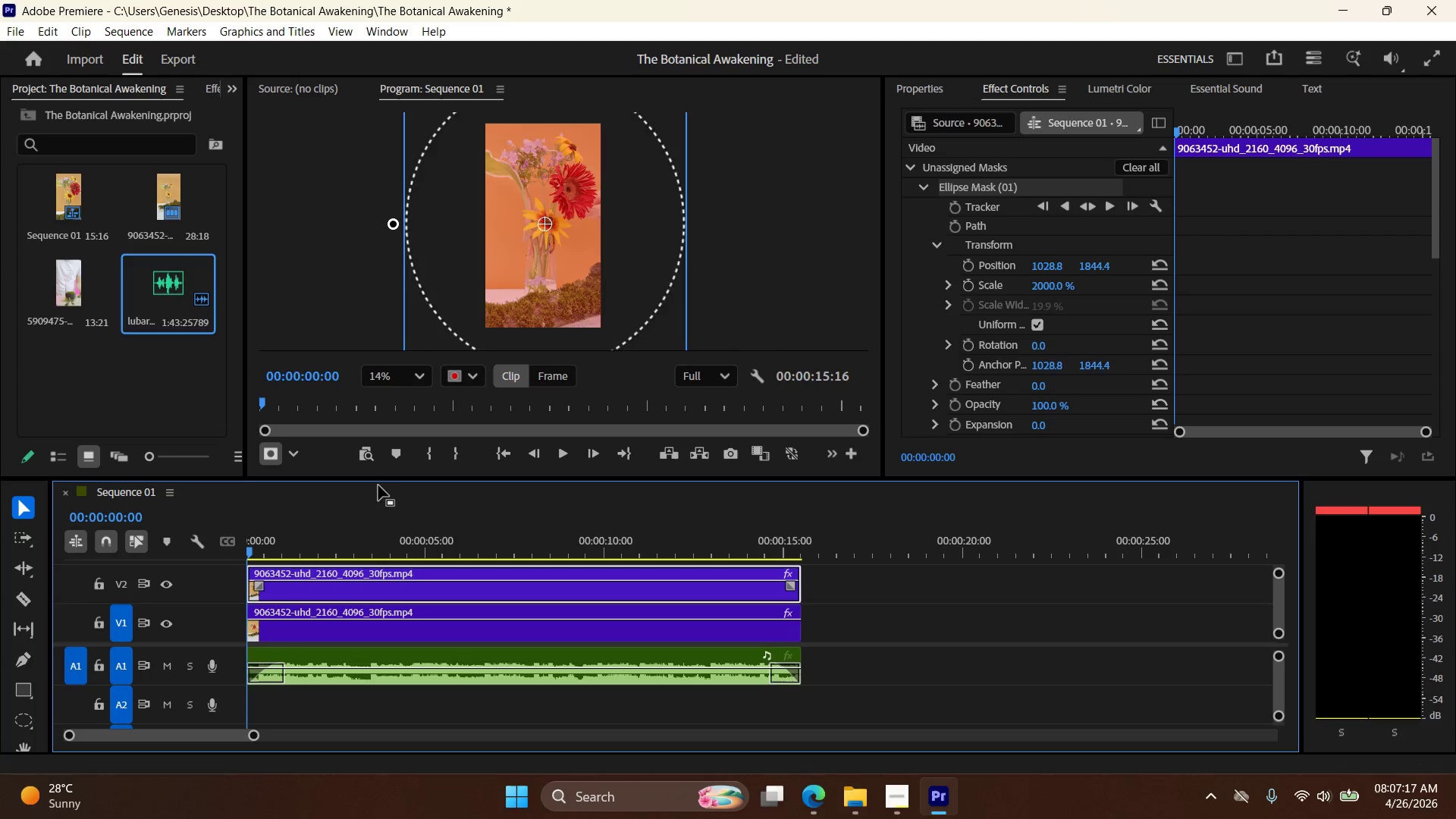 
key(Control+Z)
 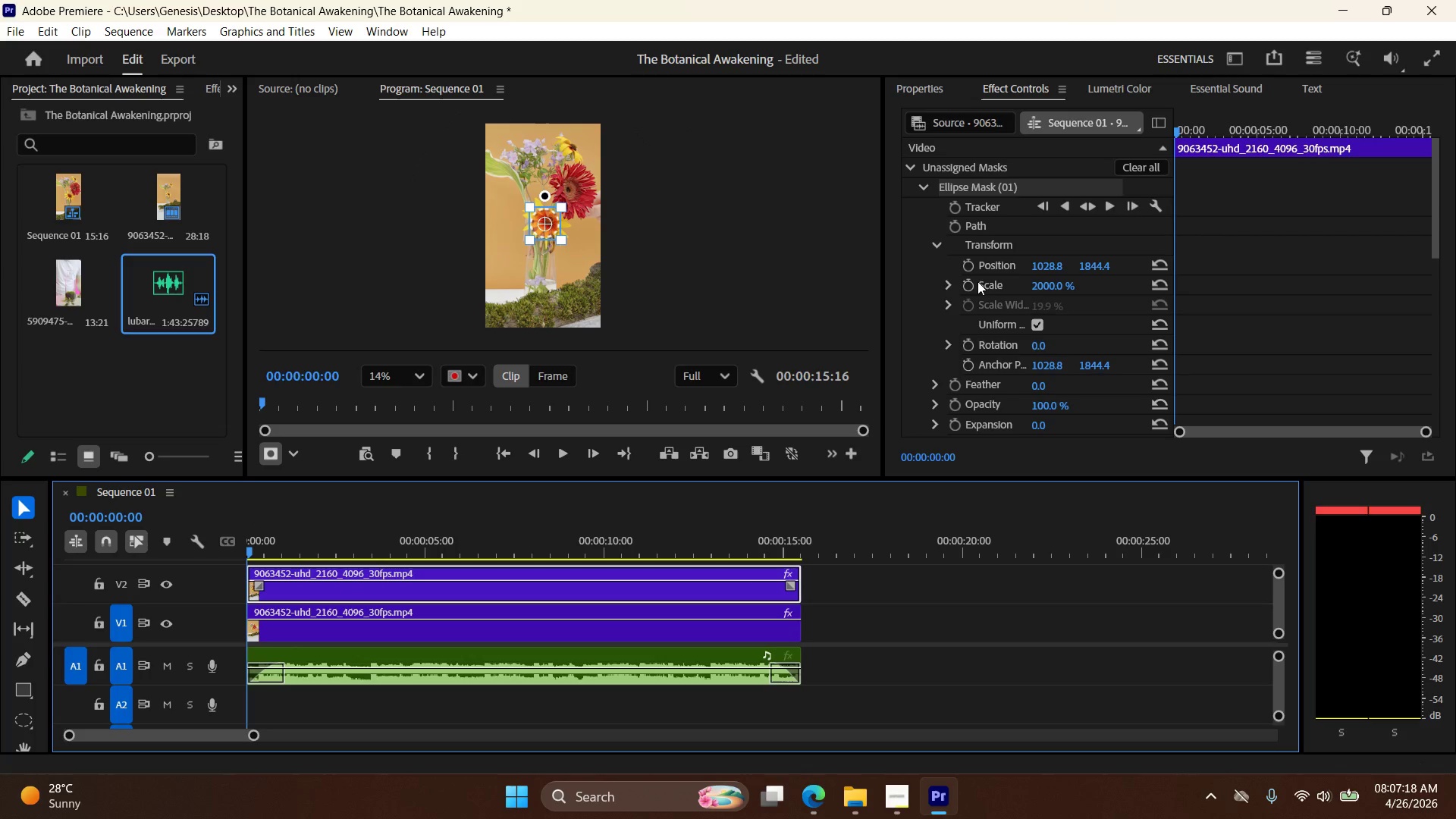 
key(Control+Z)
 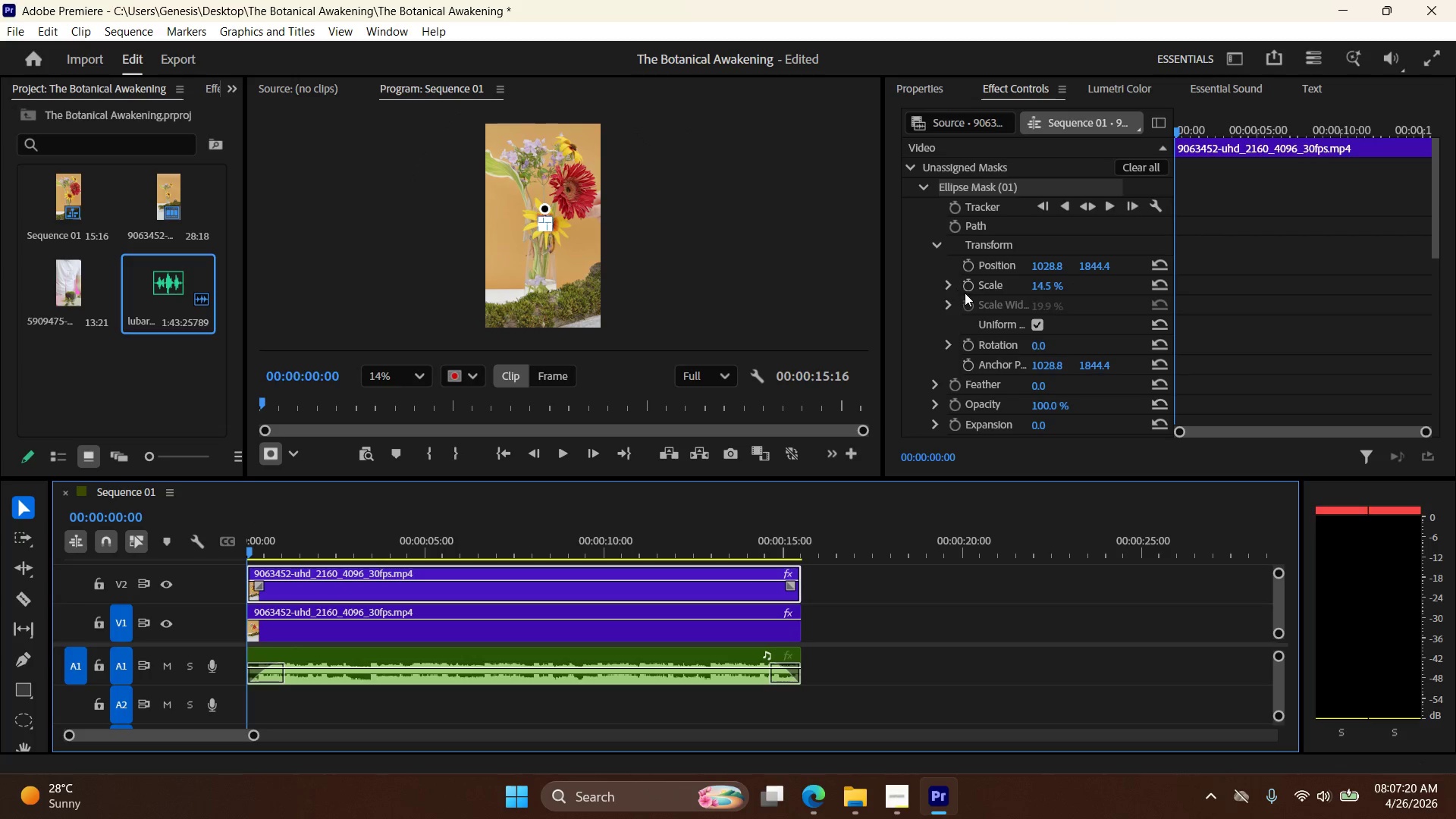 
left_click([968, 288])
 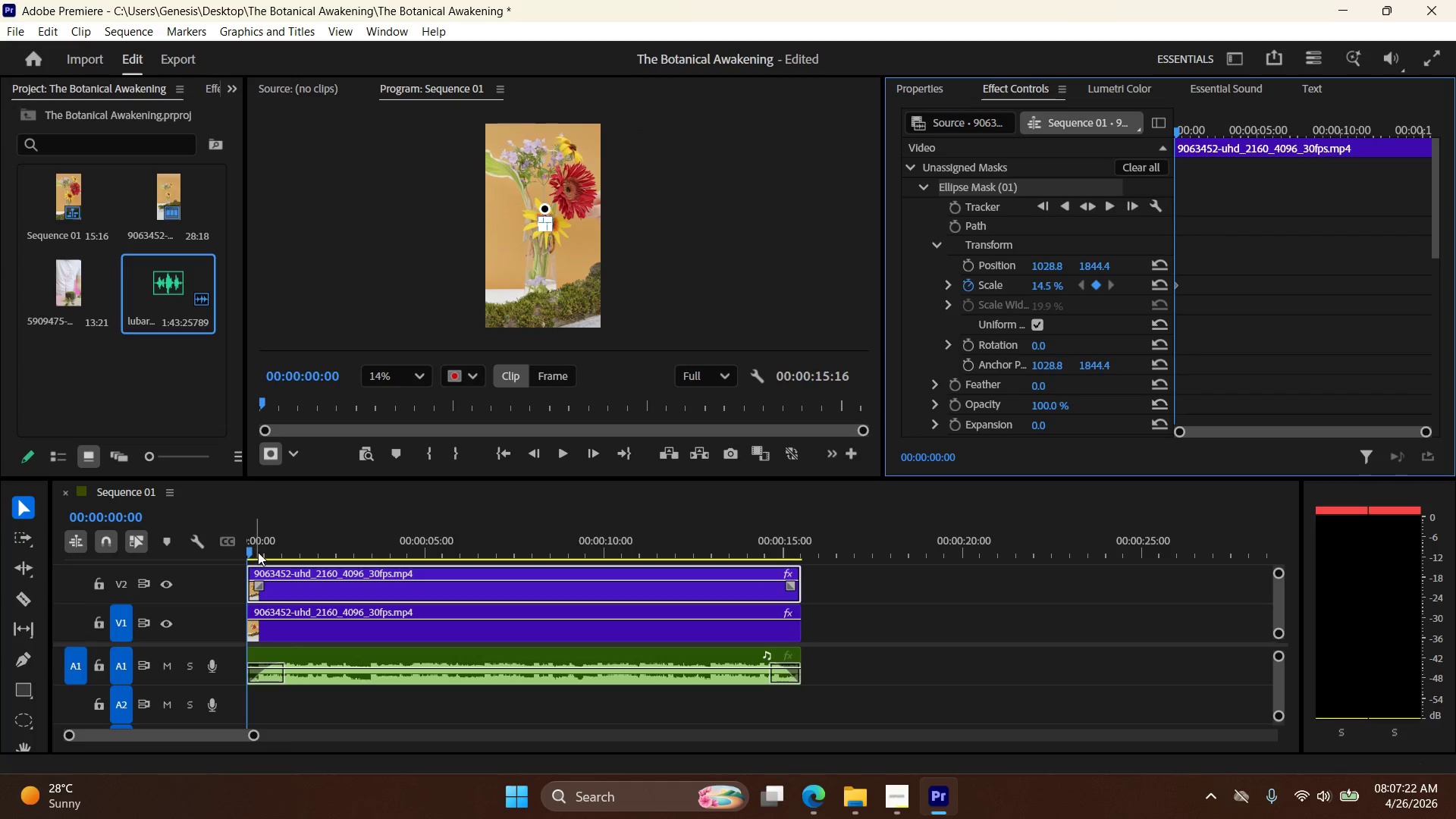 
left_click_drag(start_coordinate=[249, 552], to_coordinate=[544, 556])
 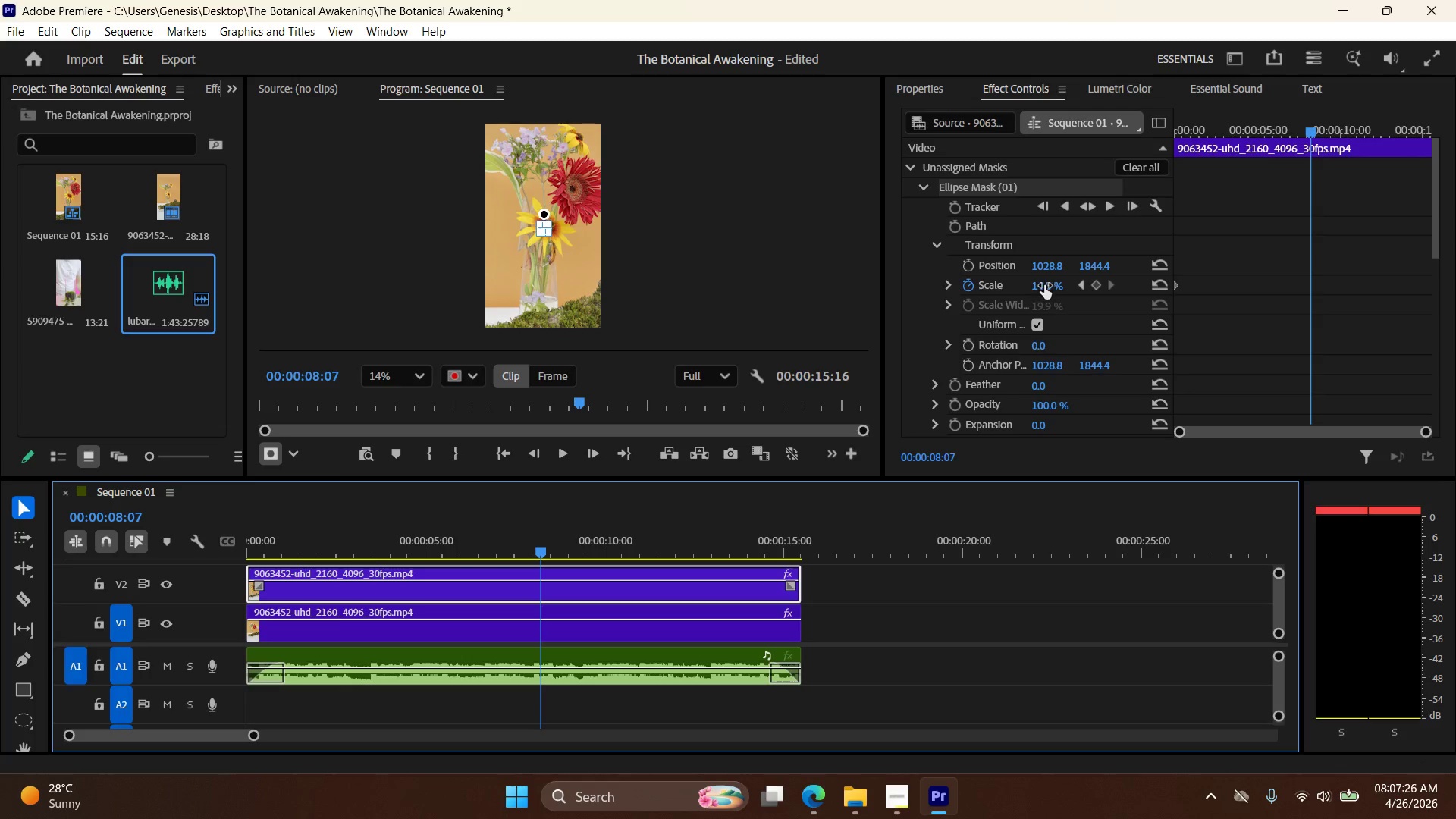 
double_click([1057, 282])
 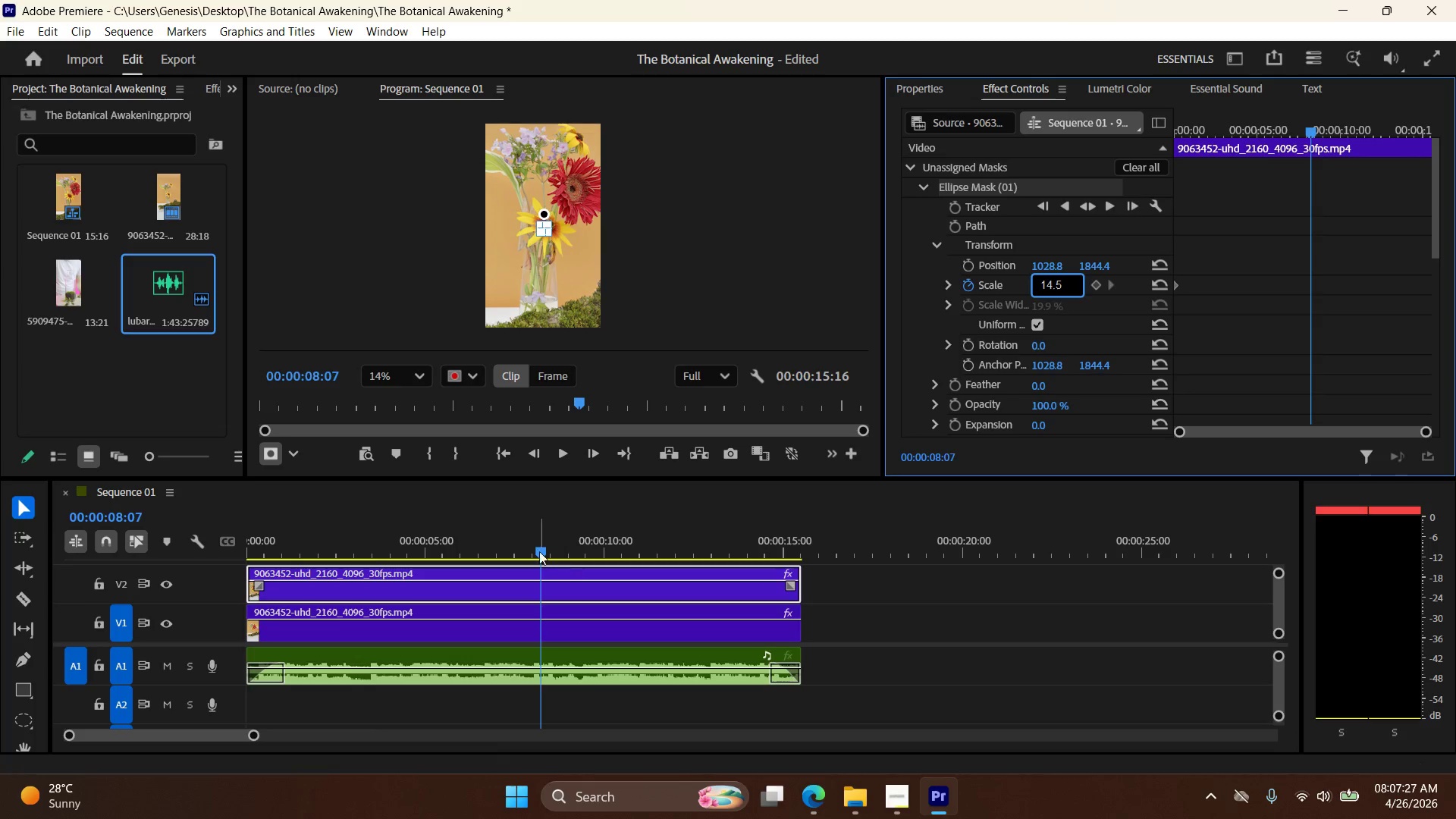 
left_click_drag(start_coordinate=[539, 548], to_coordinate=[603, 548])
 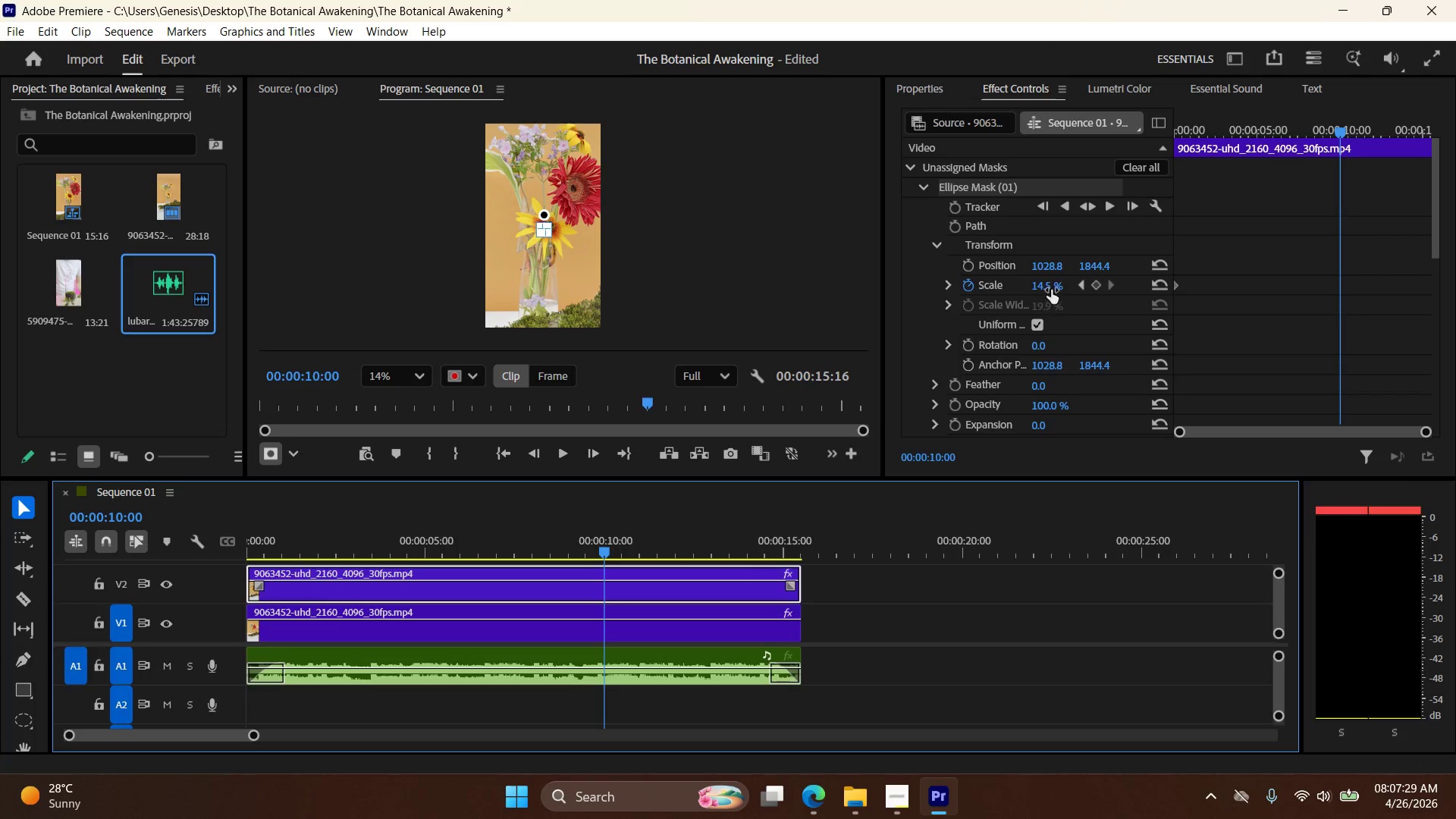 
double_click([1057, 282])
 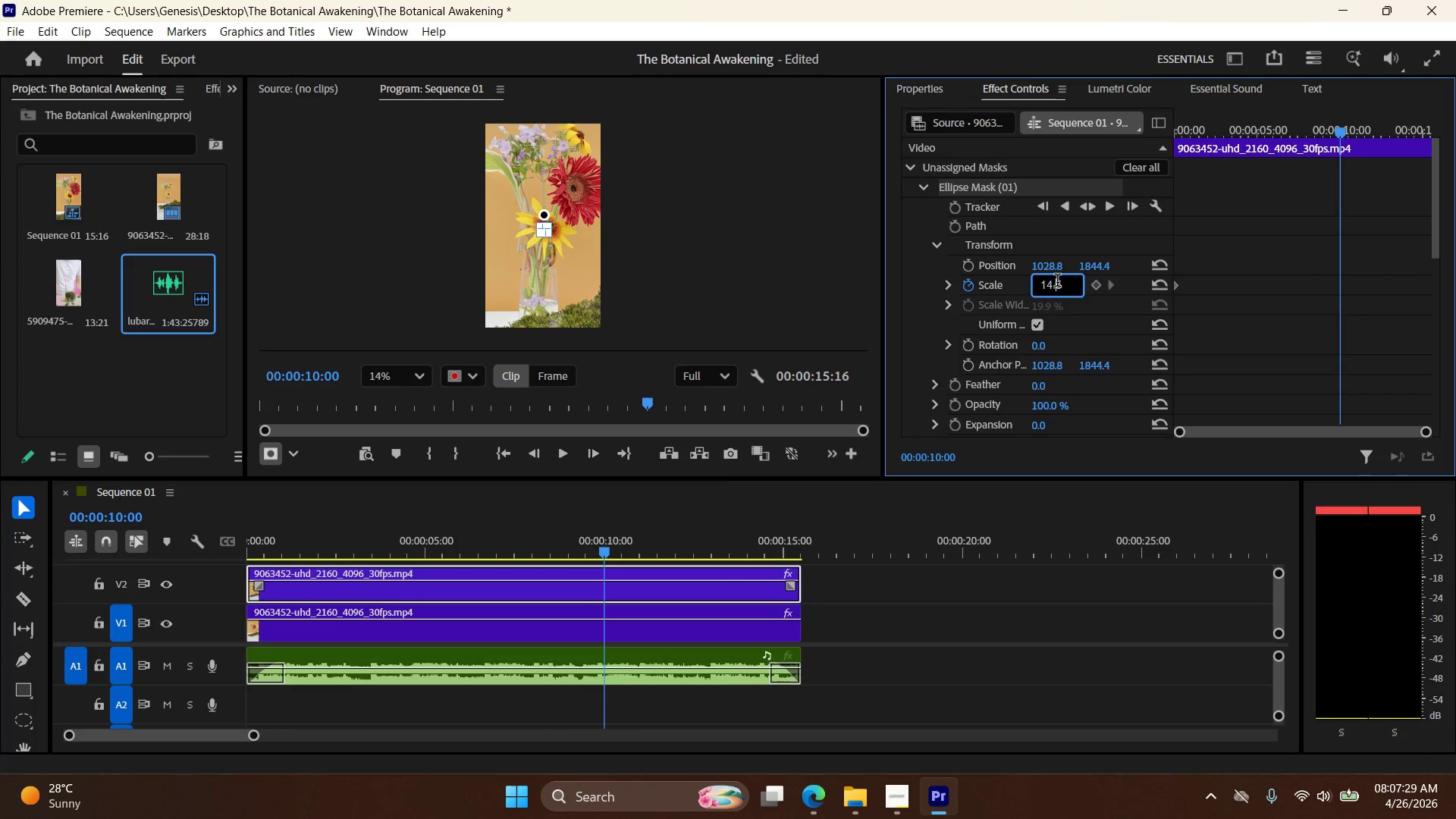 
triple_click([1057, 282])
 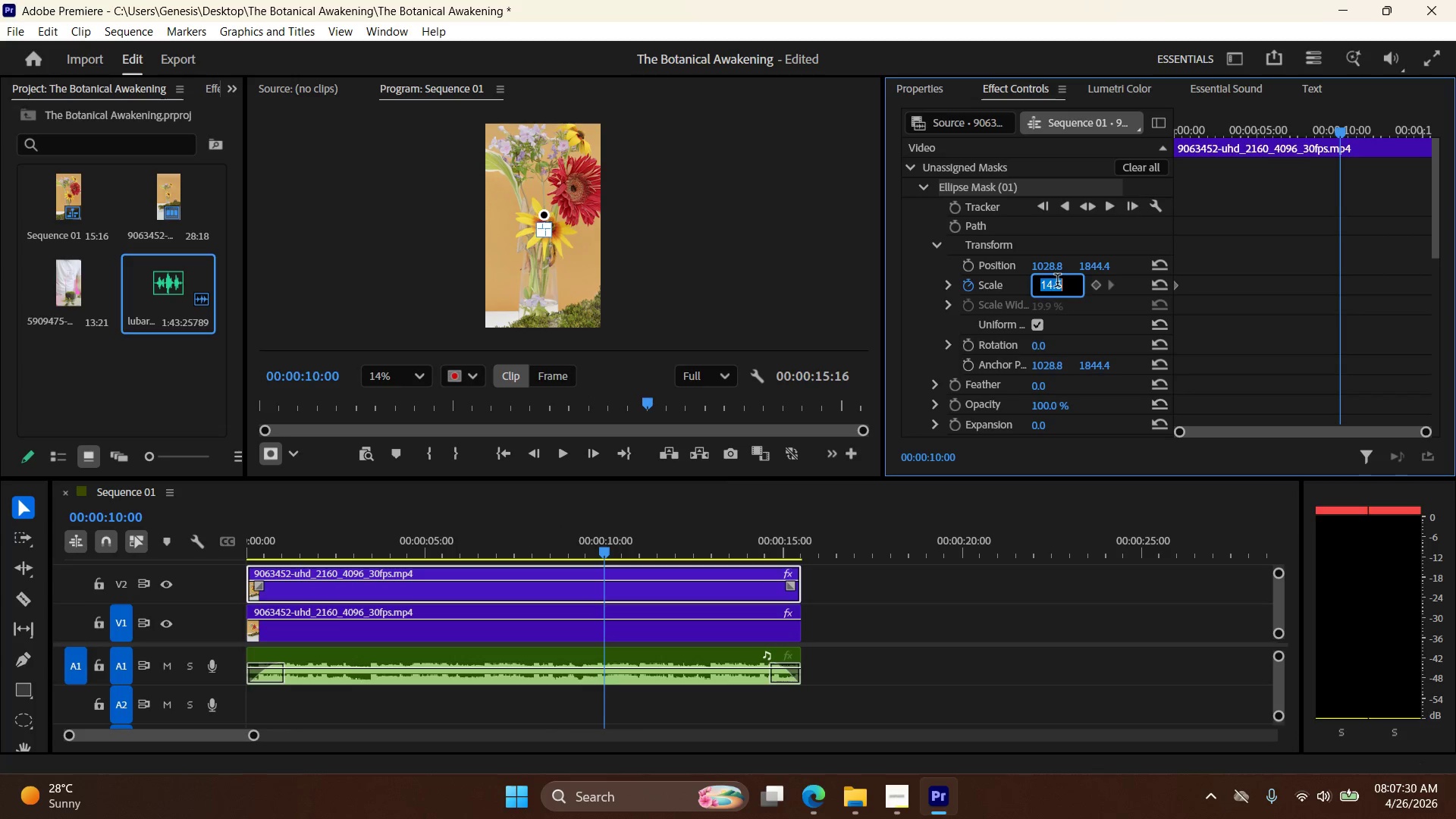 
type(1200)
 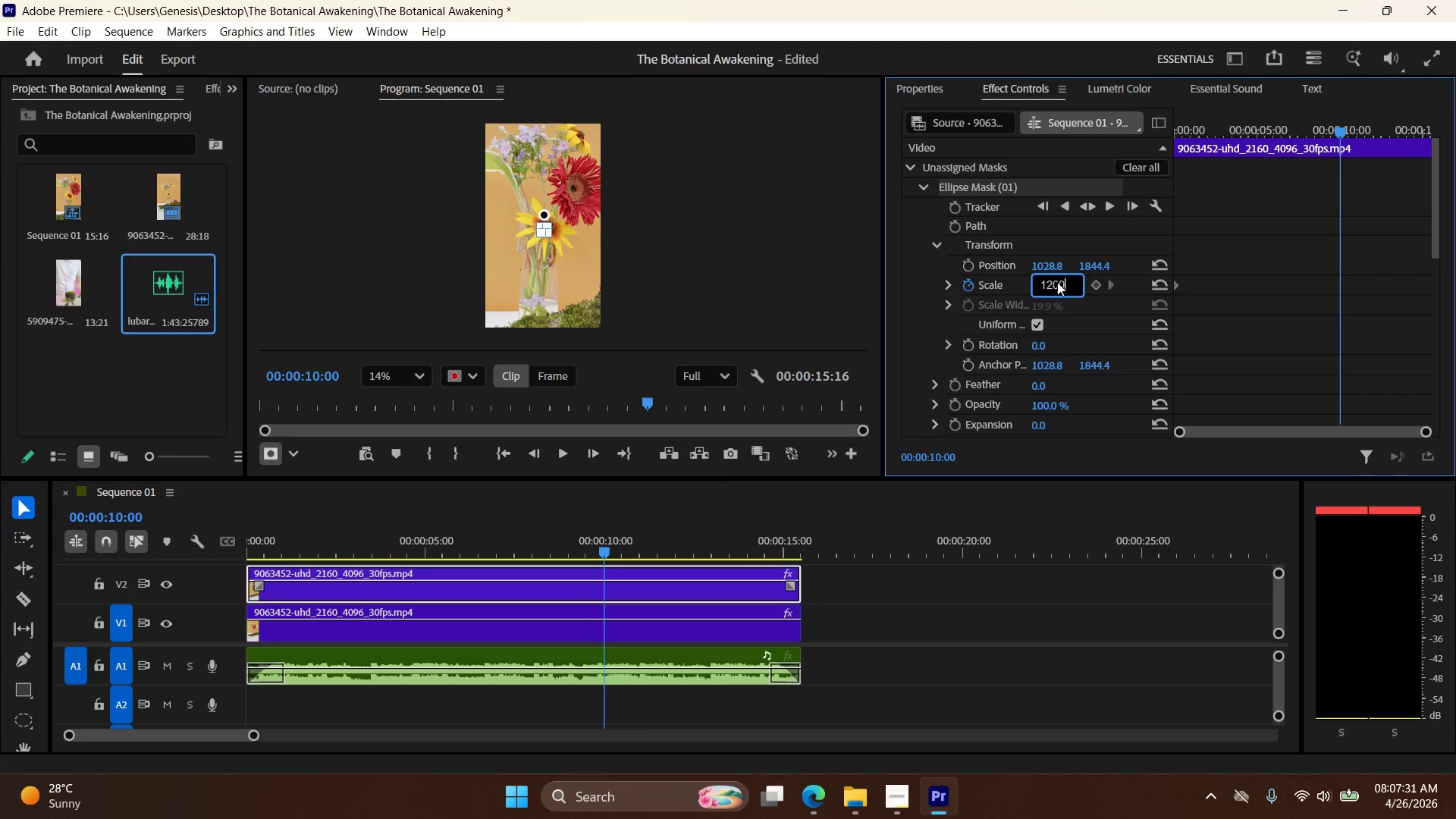 
key(Enter)
 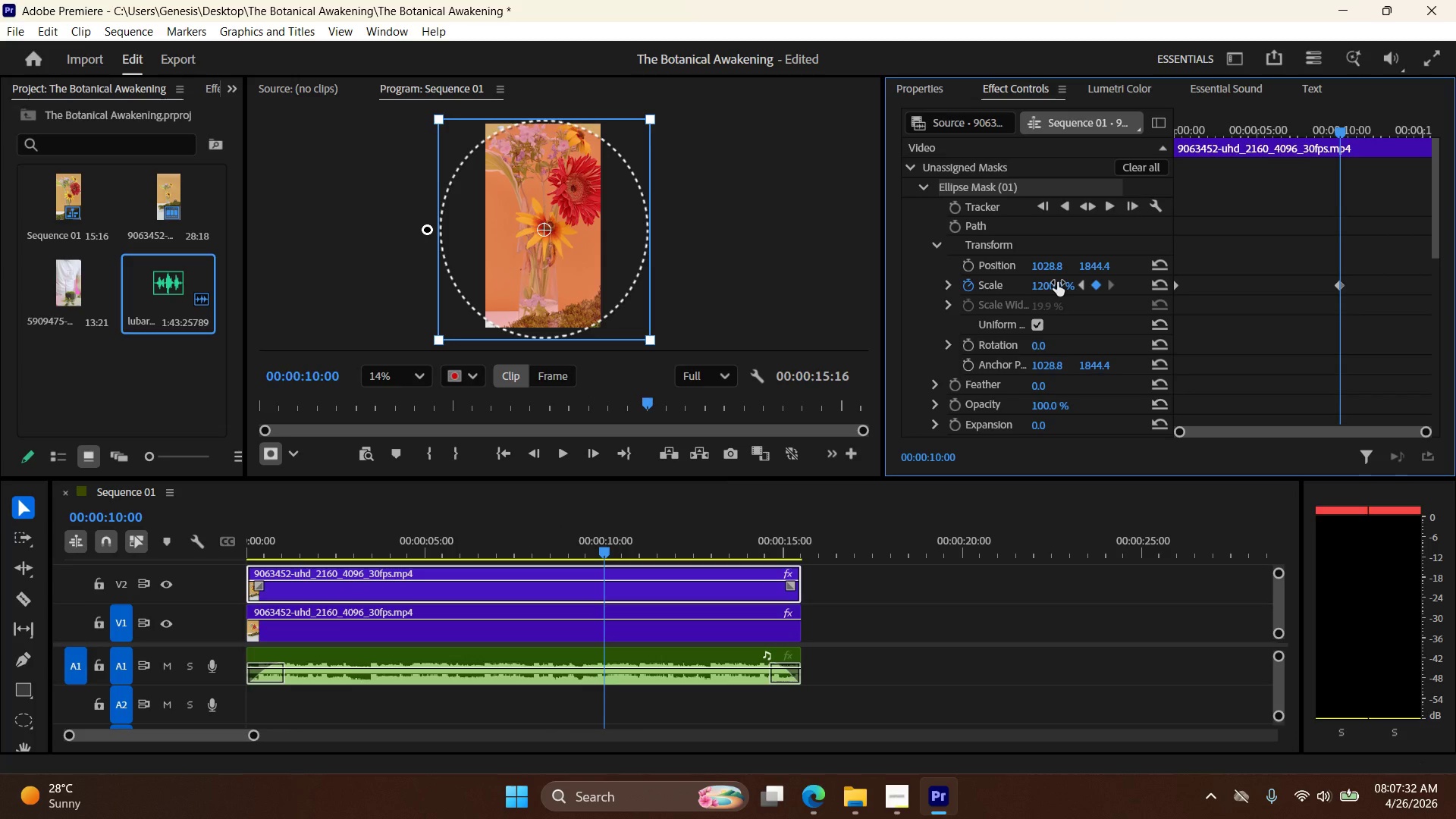 
left_click([1057, 282])
 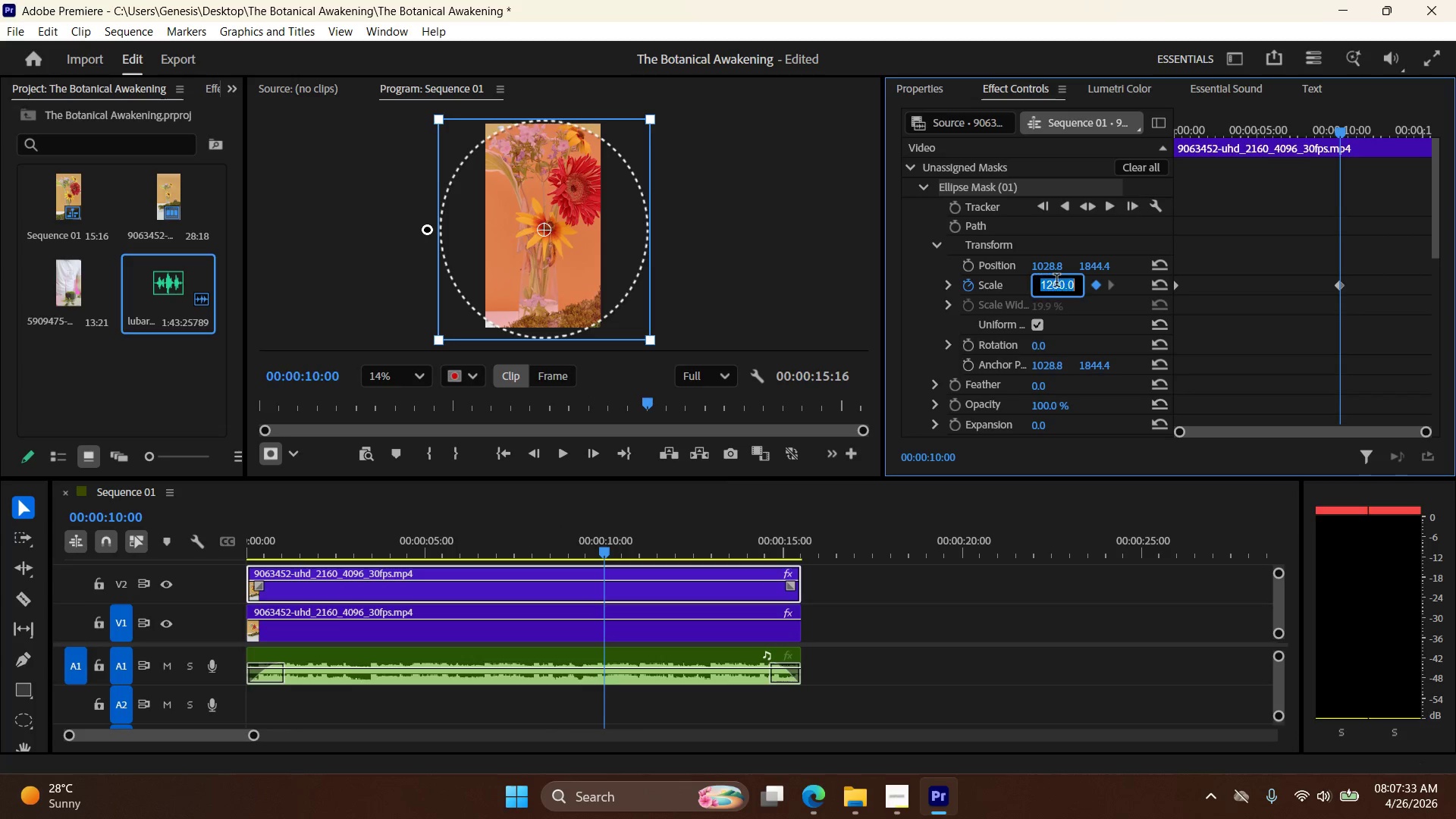 
double_click([1056, 282])
 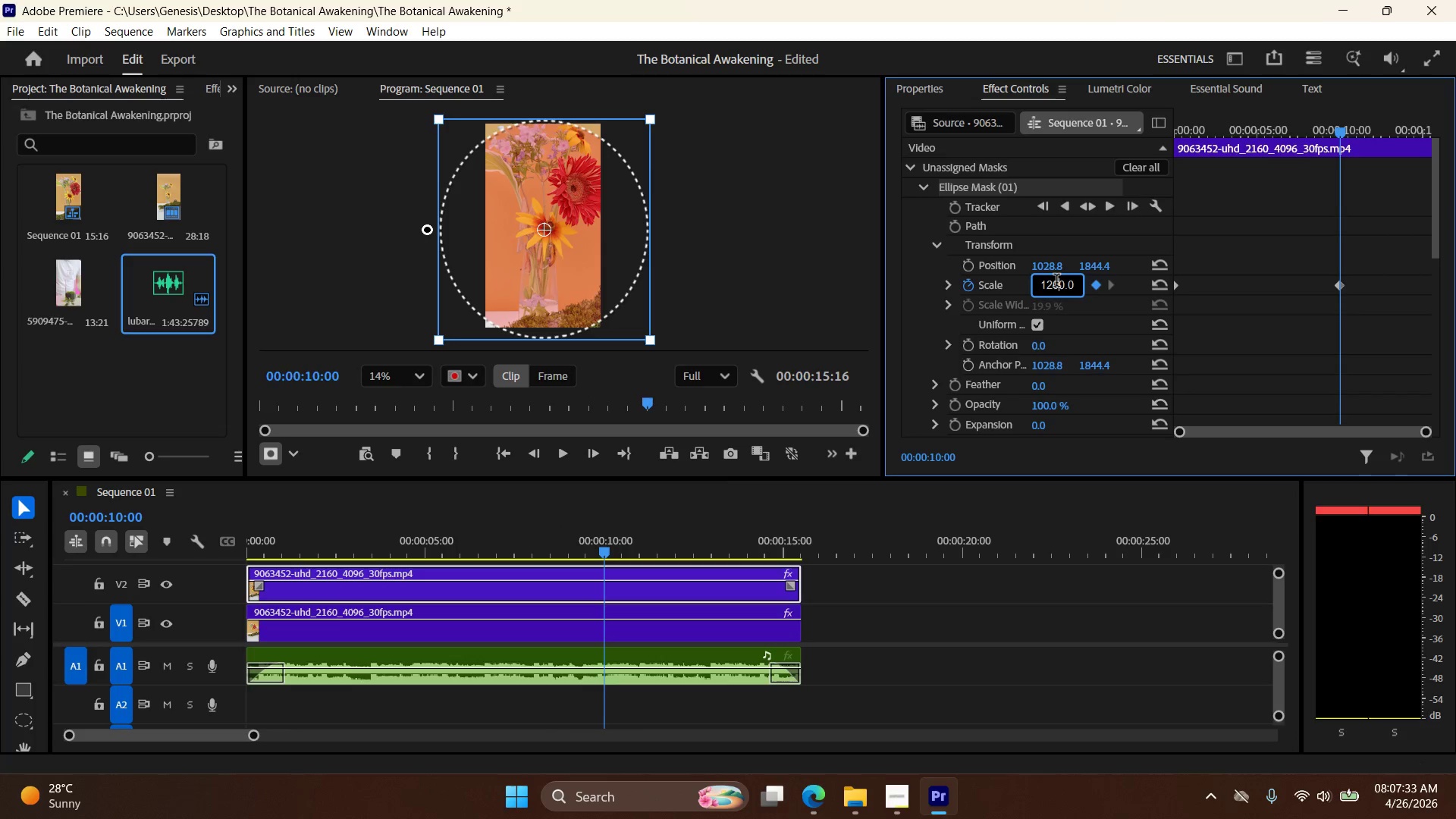 
triple_click([1056, 282])
 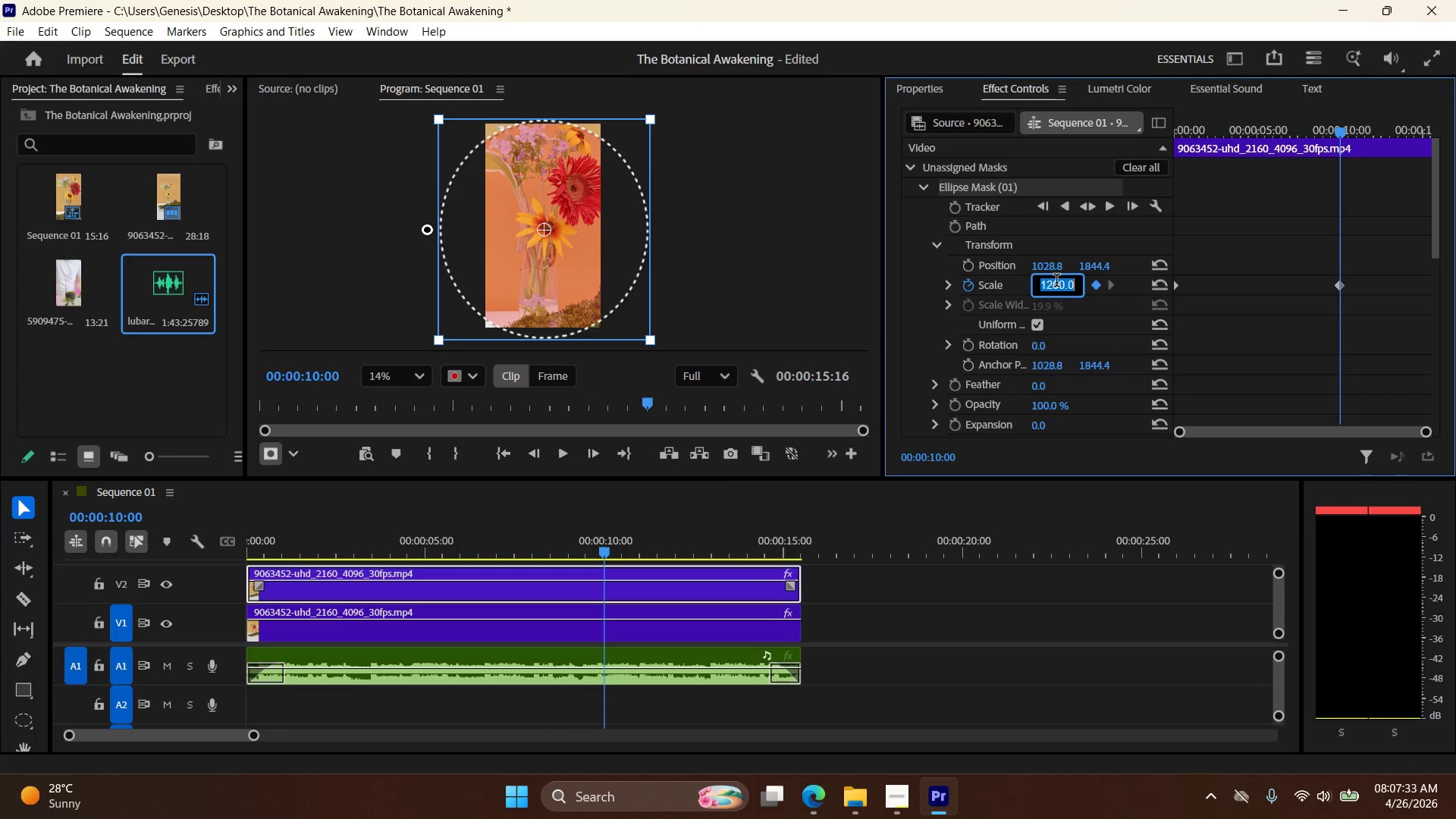 
triple_click([1056, 282])
 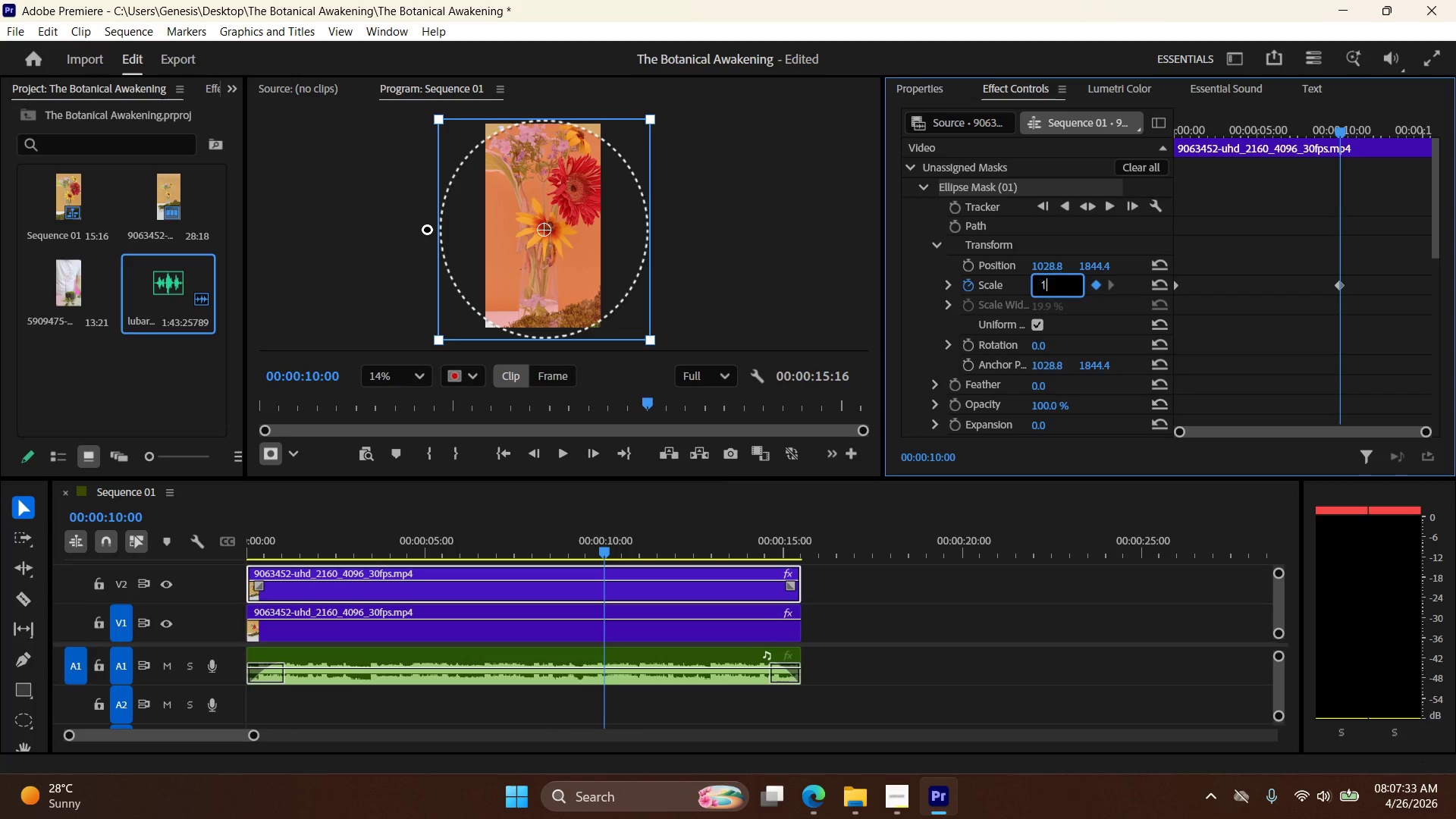 
type(1400)
 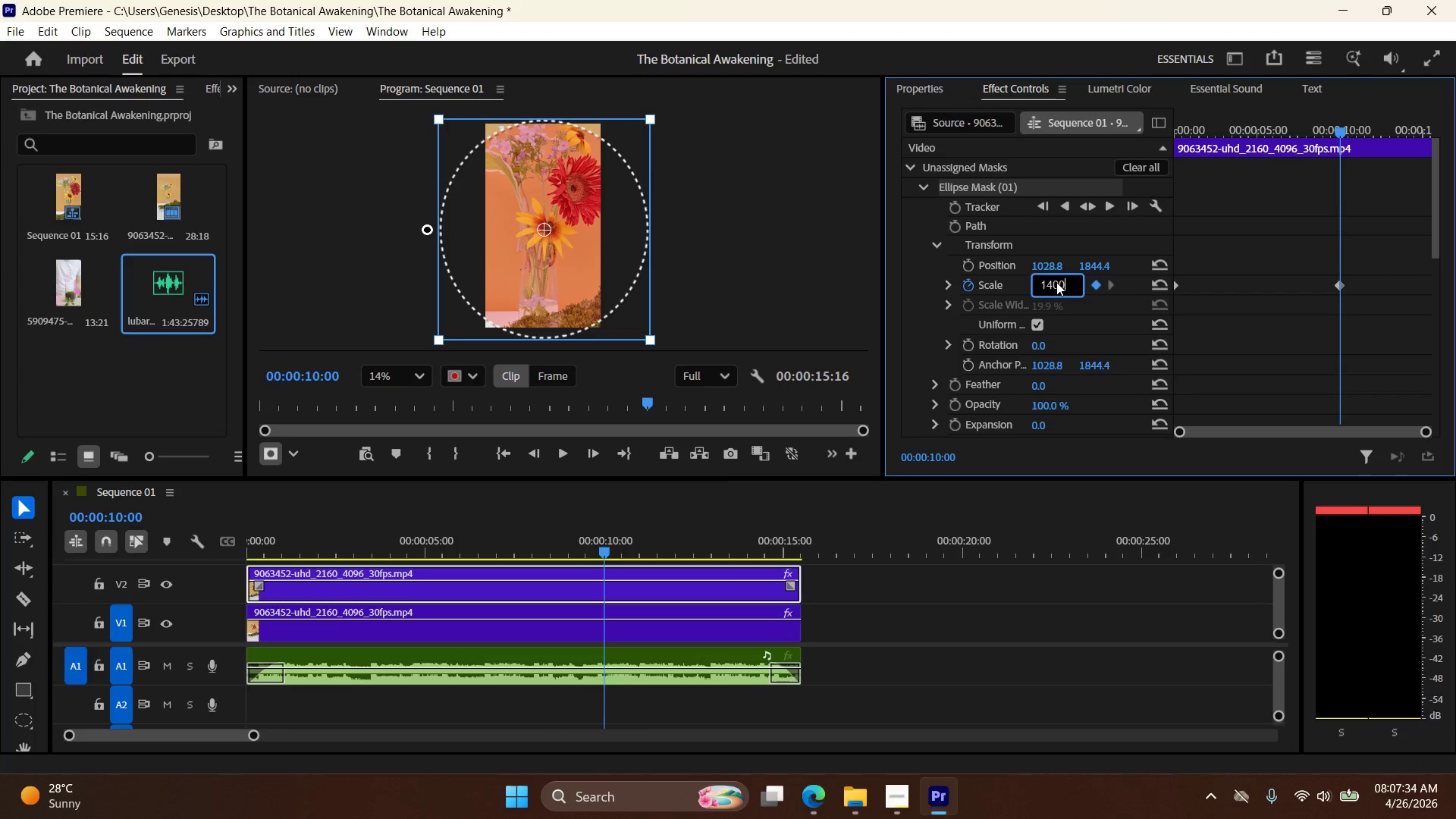 
key(Enter)
 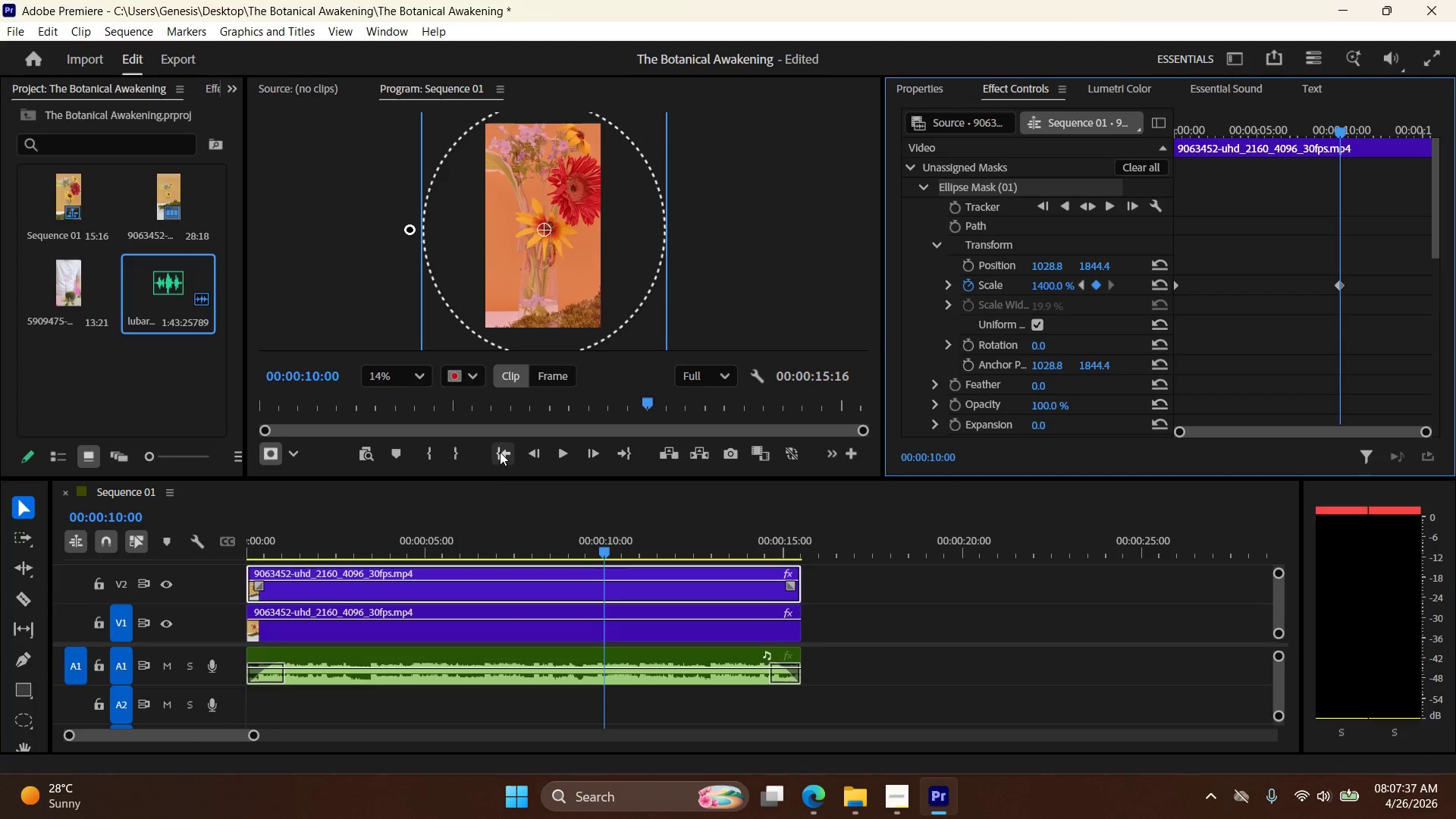 
left_click([557, 456])
 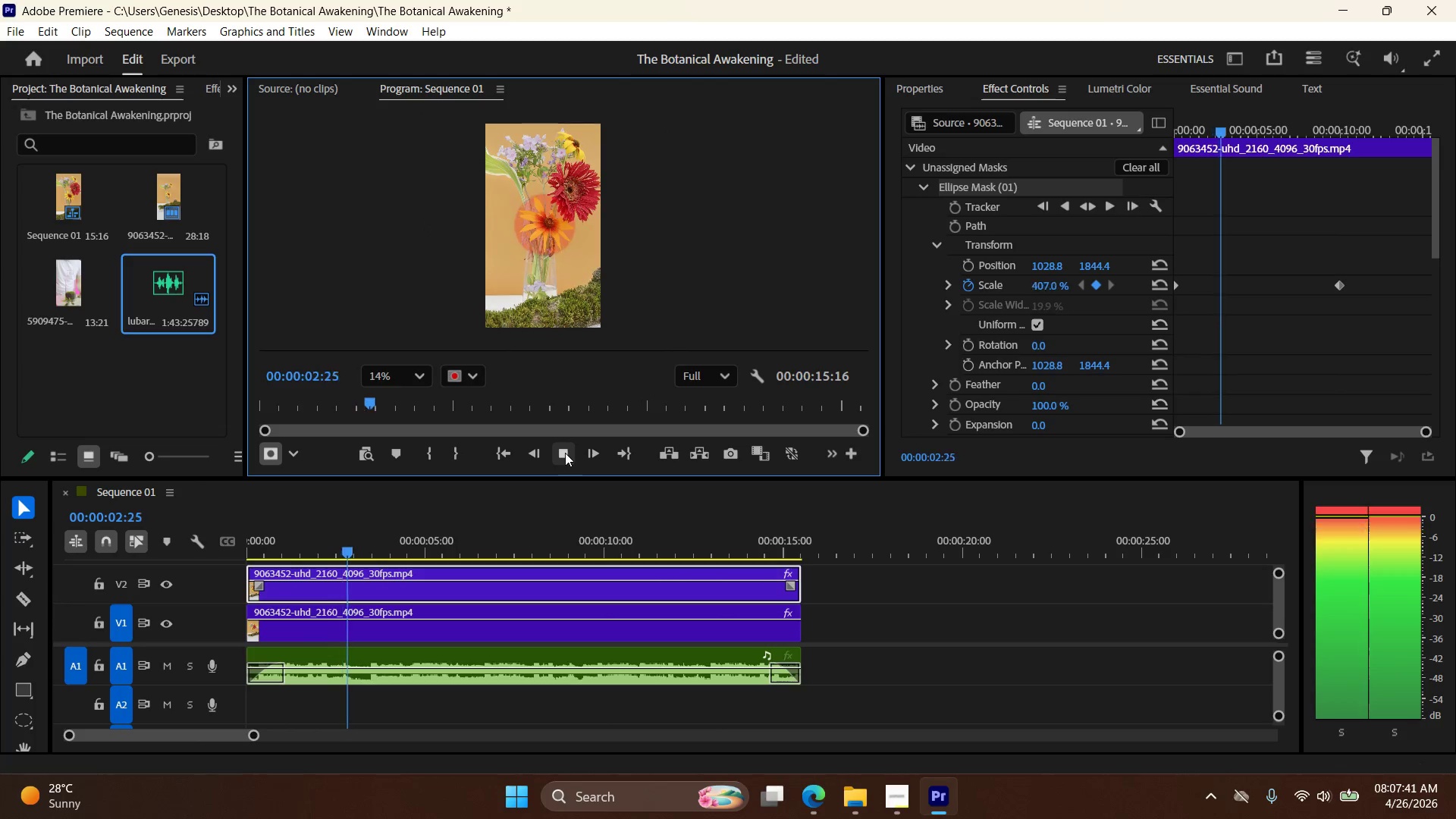 
wait(8.02)
 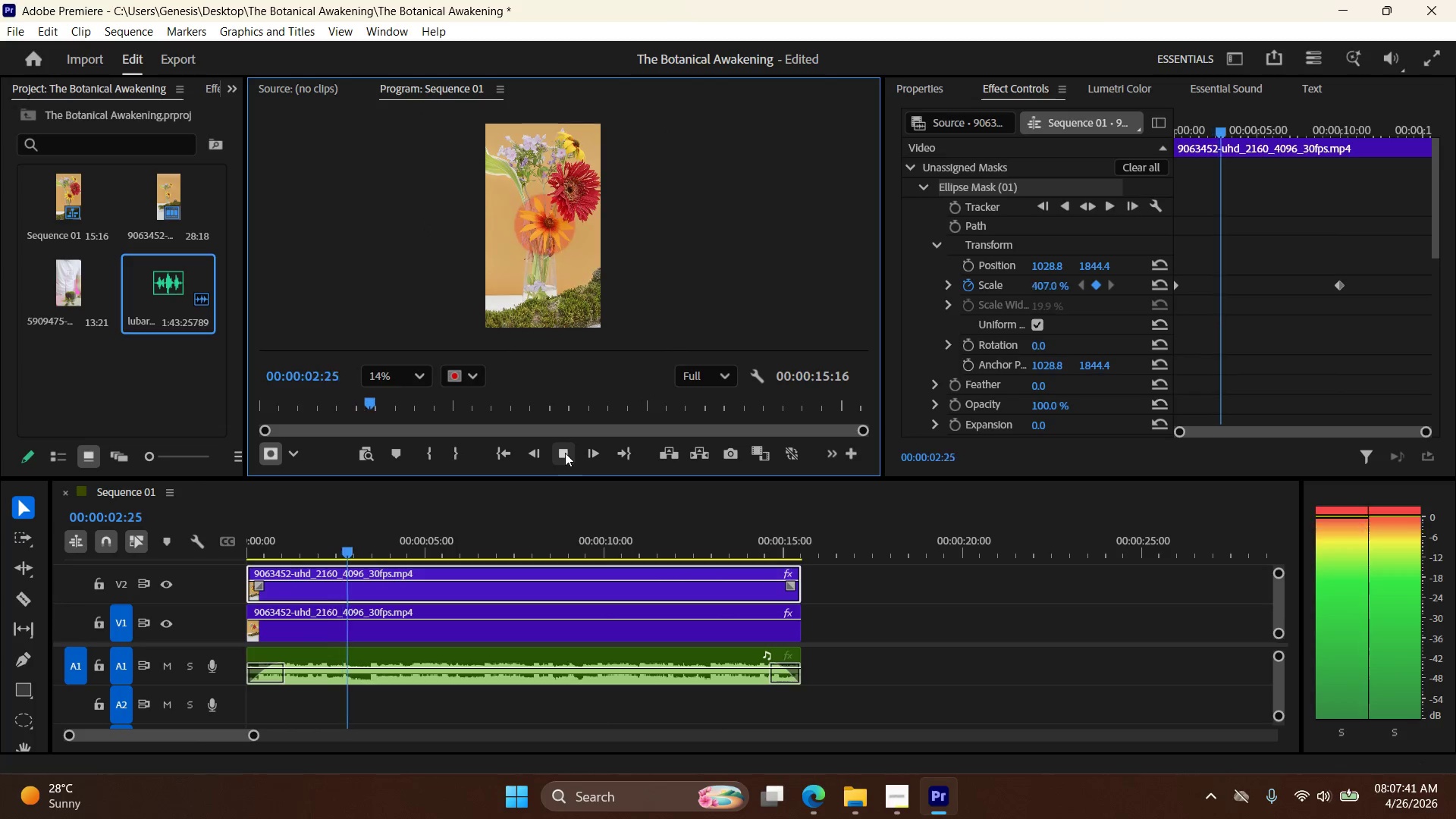 
left_click([565, 453])
 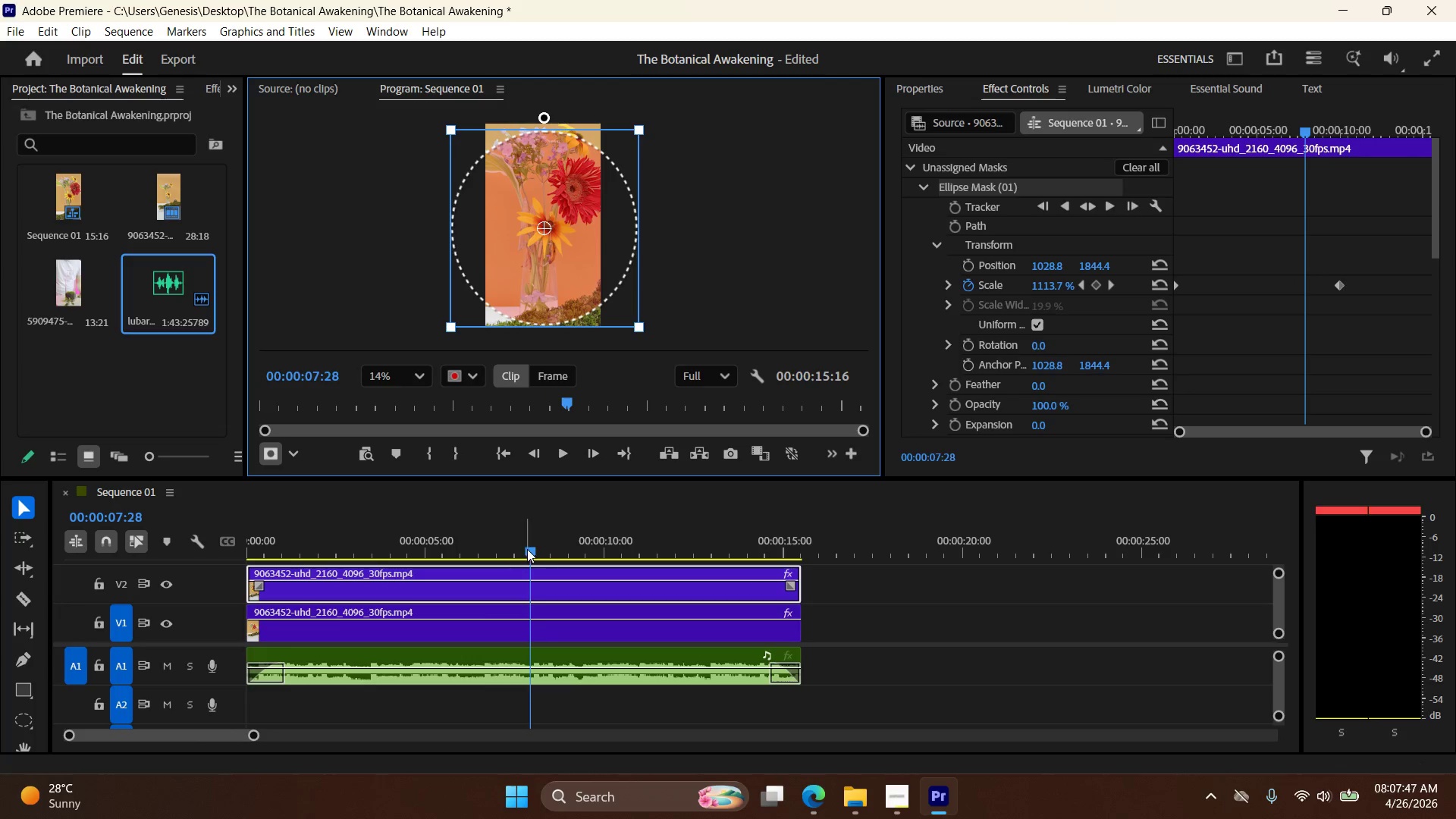 
left_click_drag(start_coordinate=[529, 550], to_coordinate=[208, 530])
 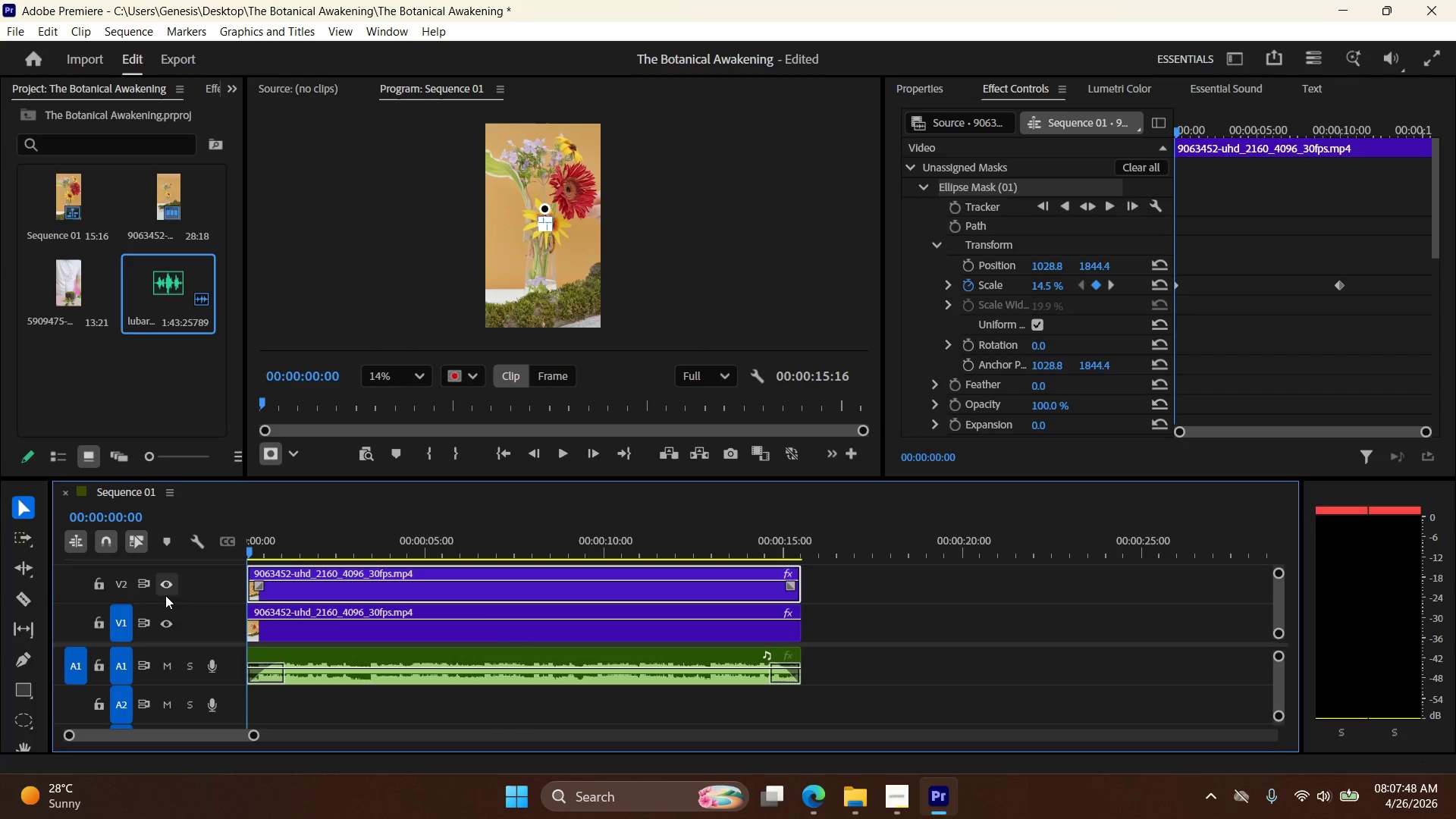 
left_click([167, 589])
 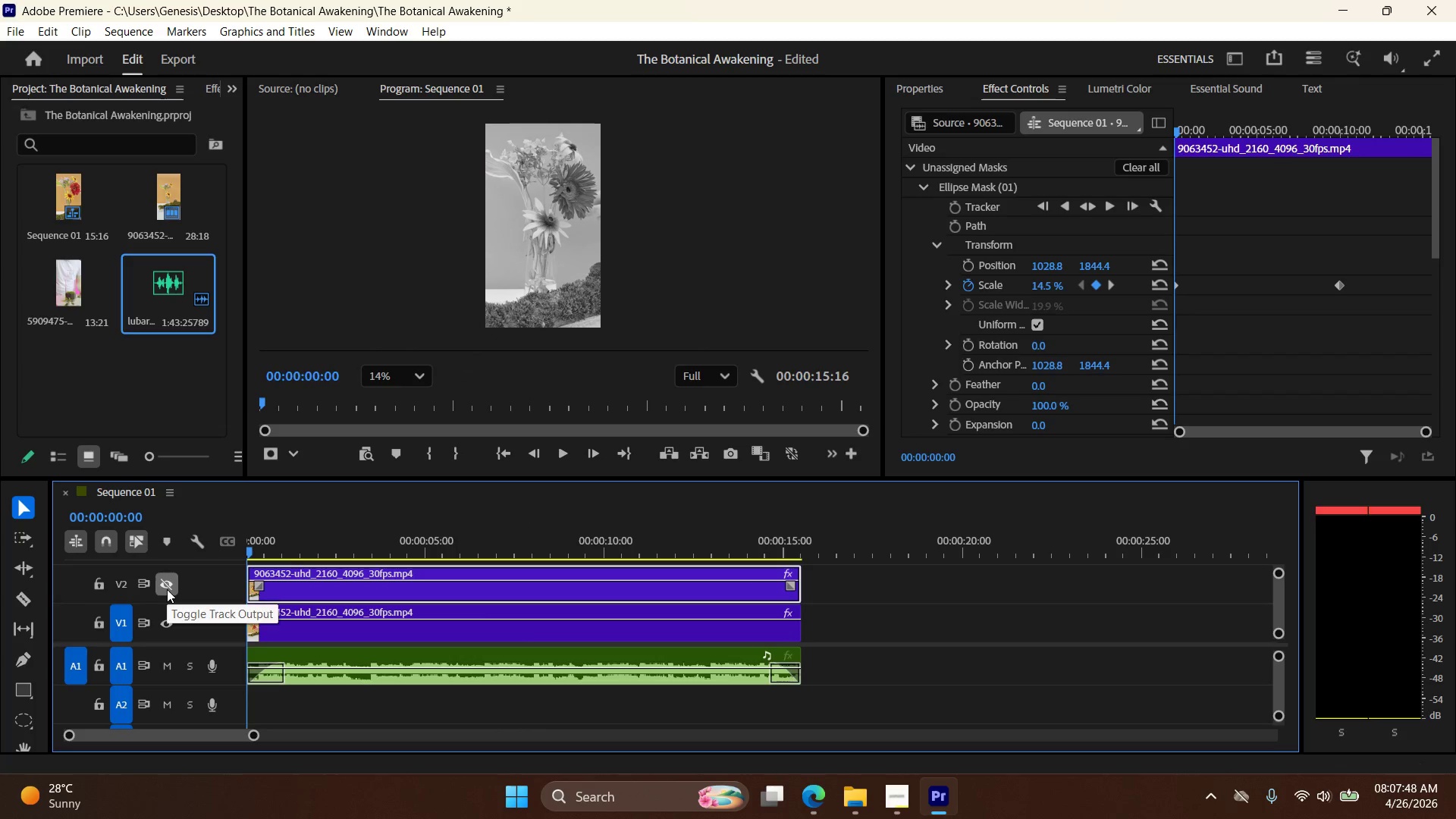 
left_click([167, 589])
 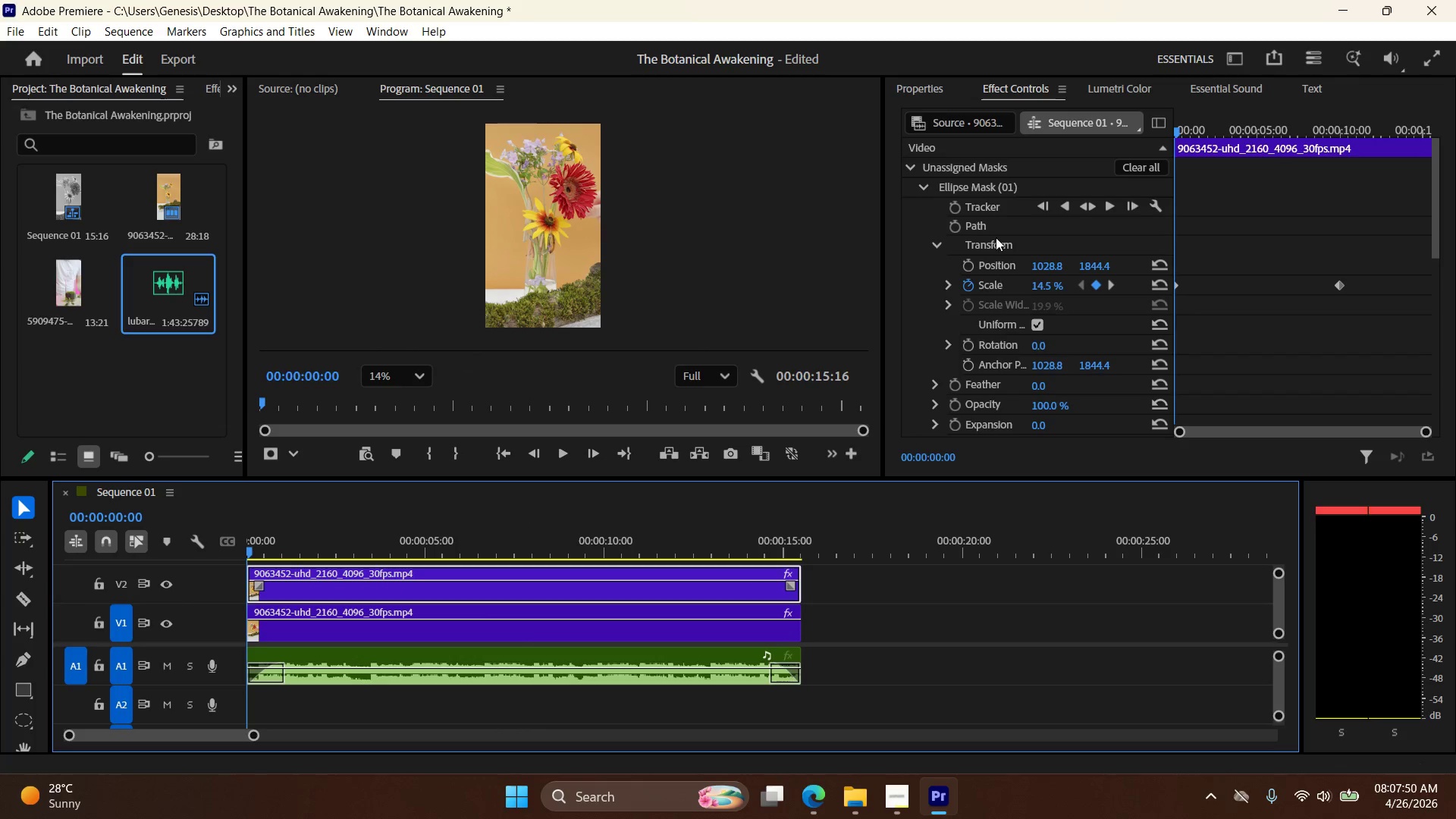 
left_click([986, 191])
 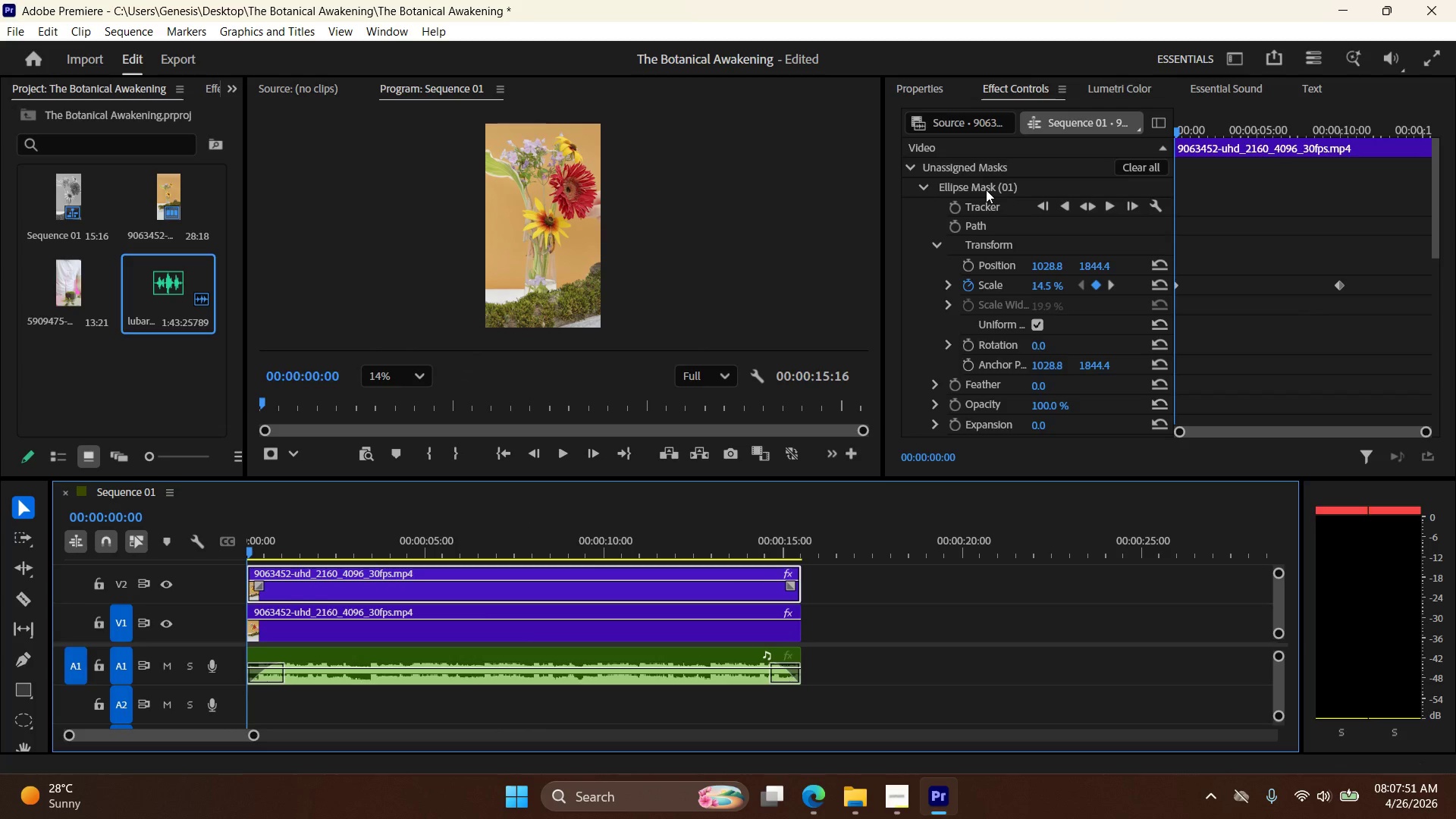 
scroll: coordinate [986, 219], scroll_direction: up, amount: 2.0
 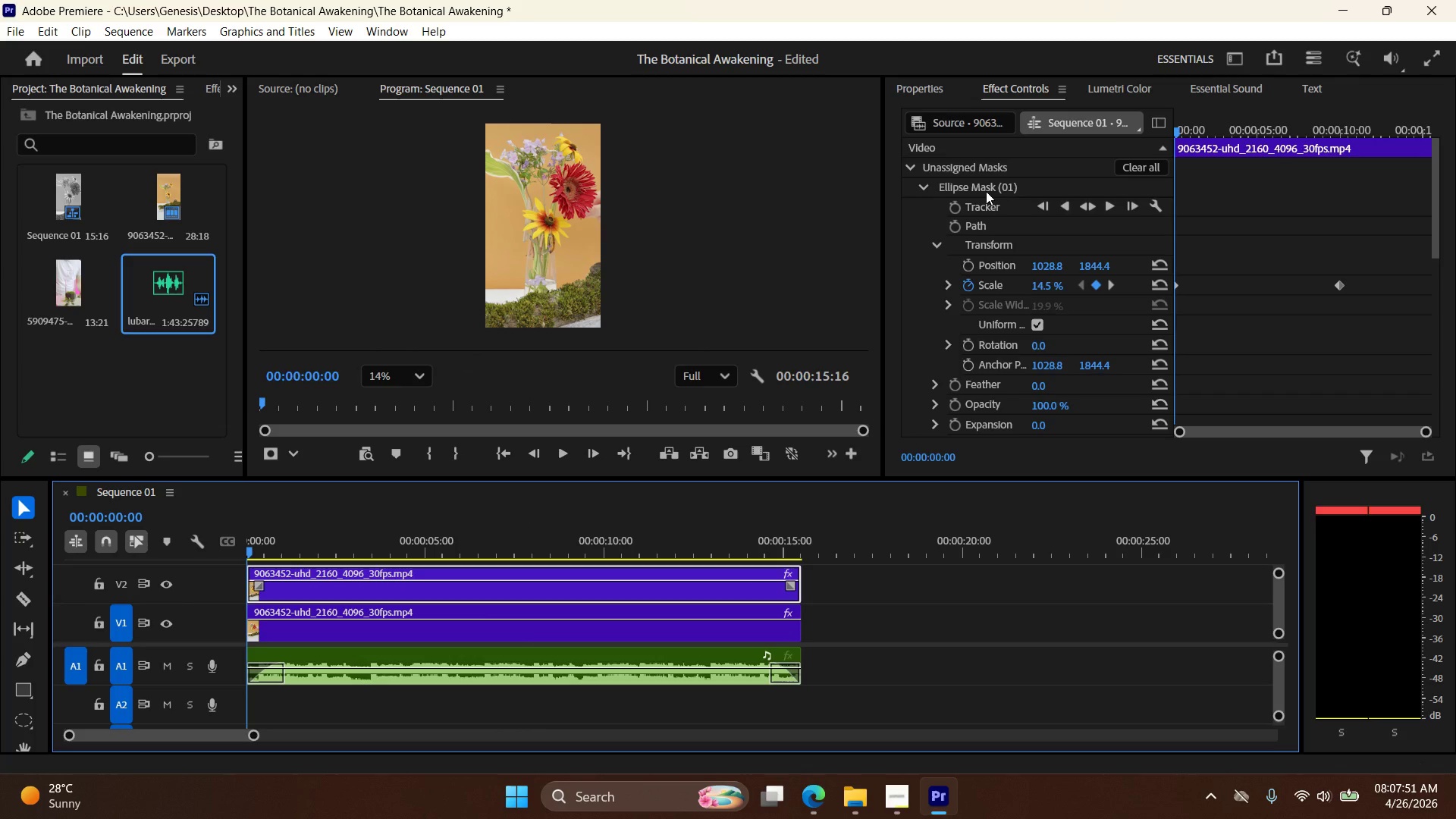 
right_click([986, 190])
 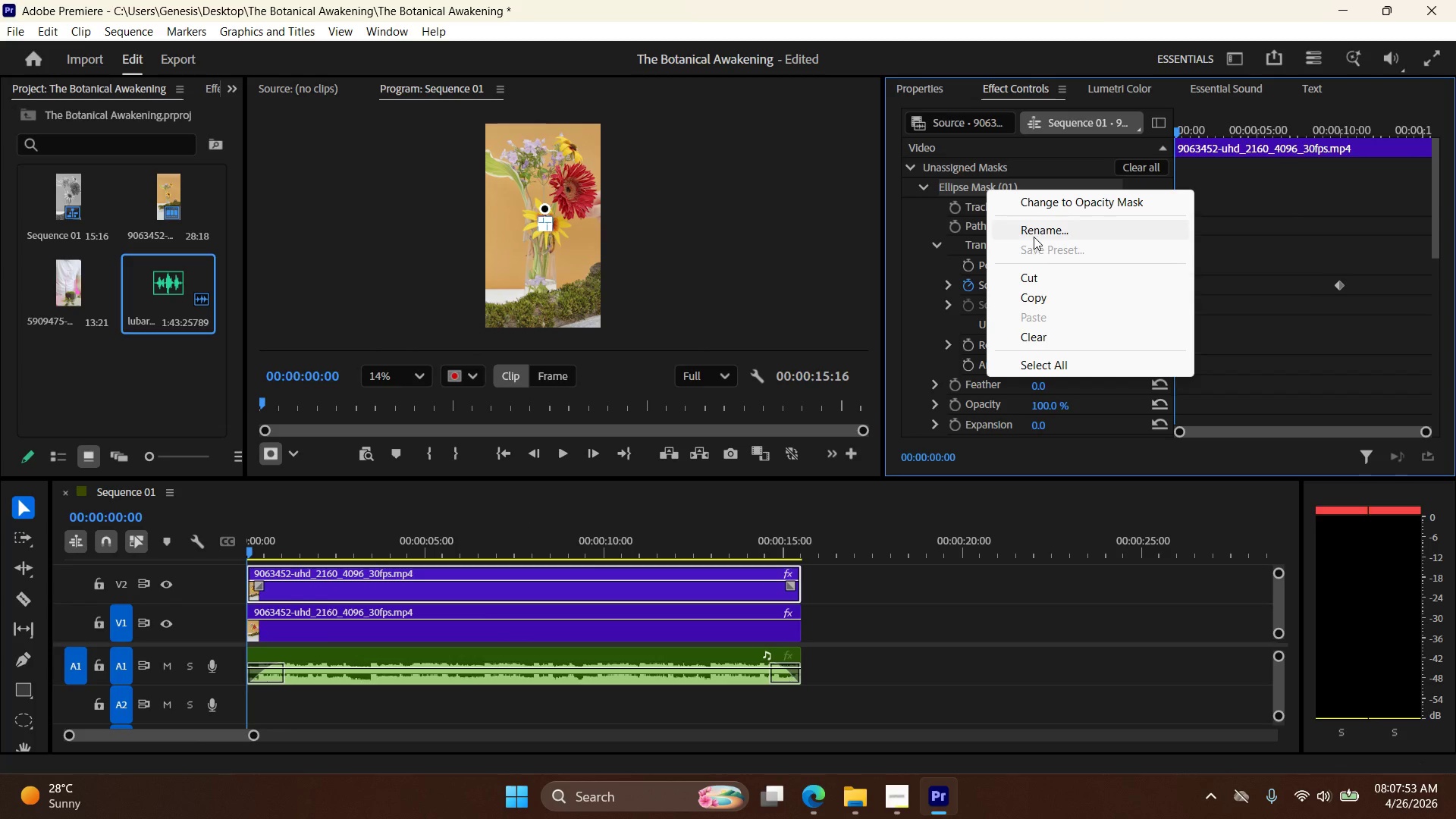 
left_click([1042, 202])
 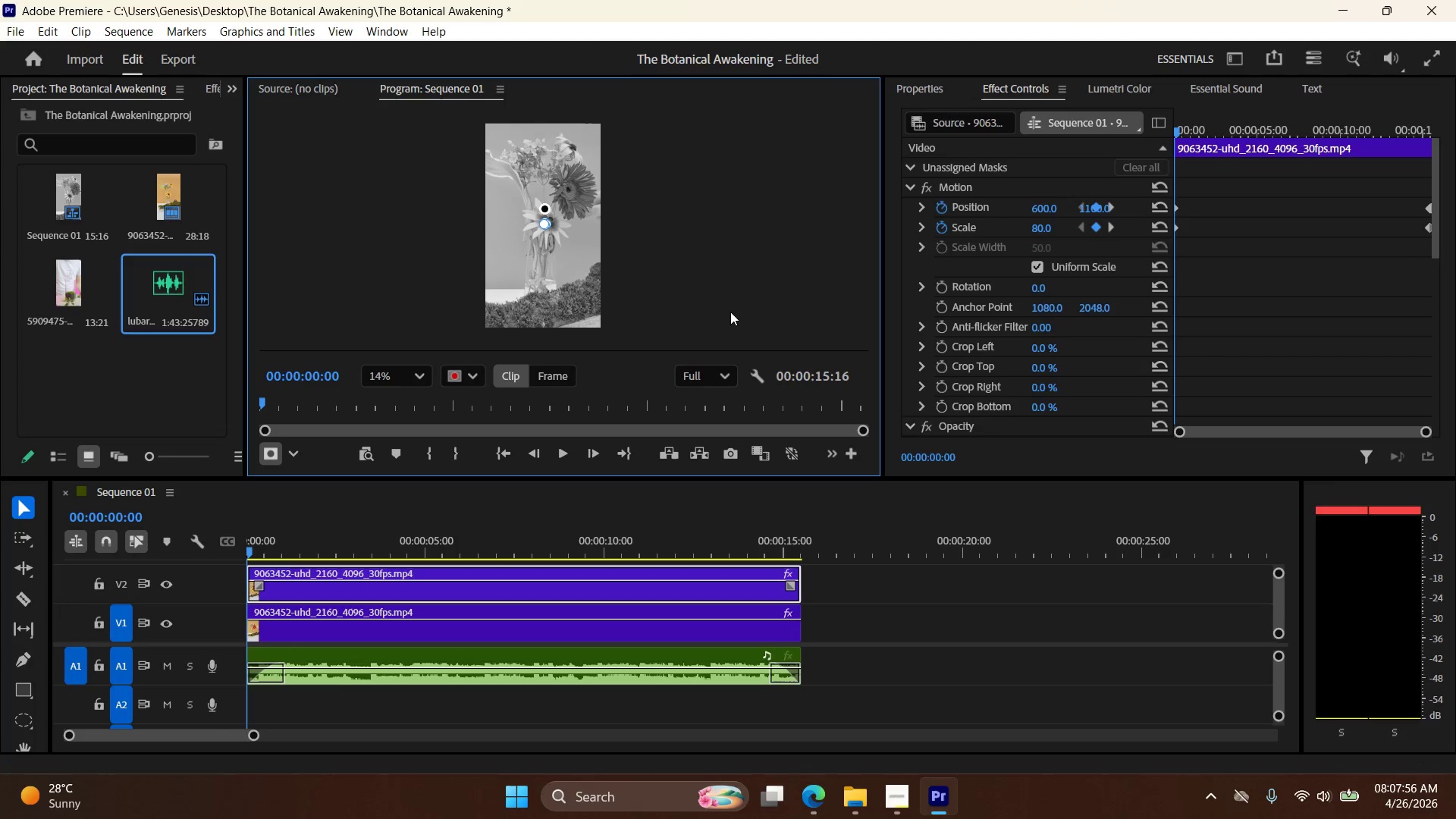 
left_click([608, 504])
 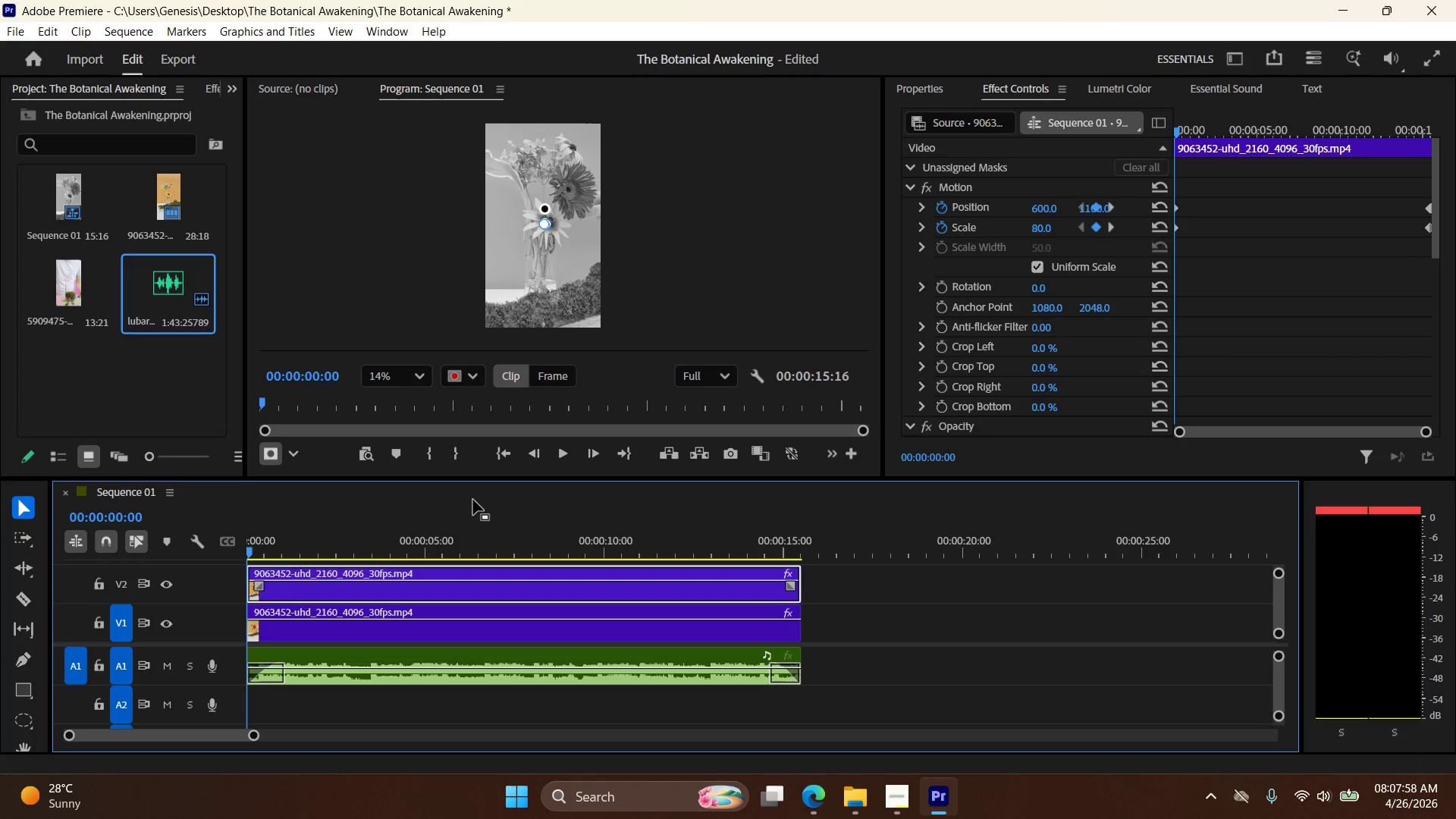 
left_click([508, 457])
 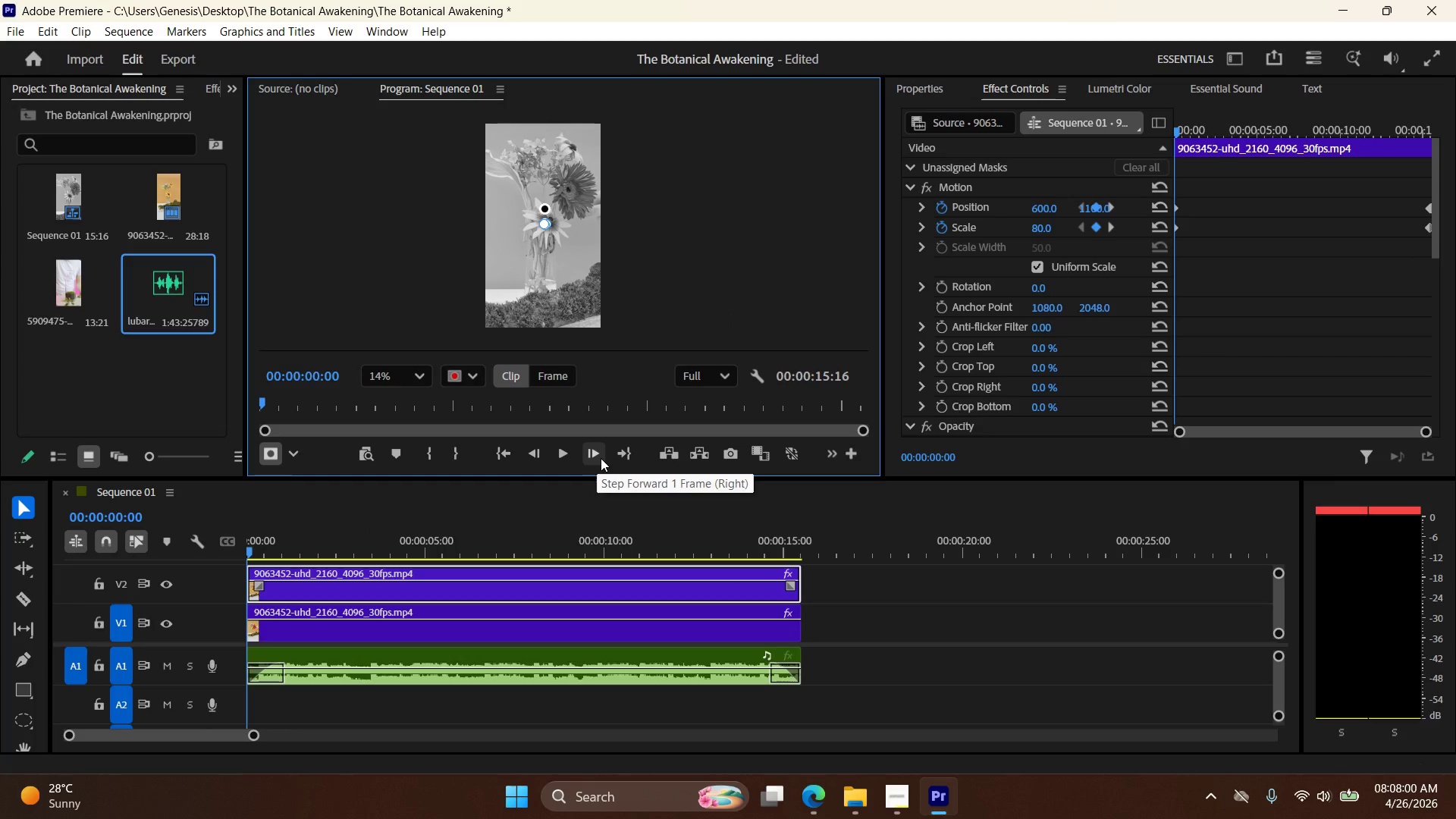 
left_click([597, 458])
 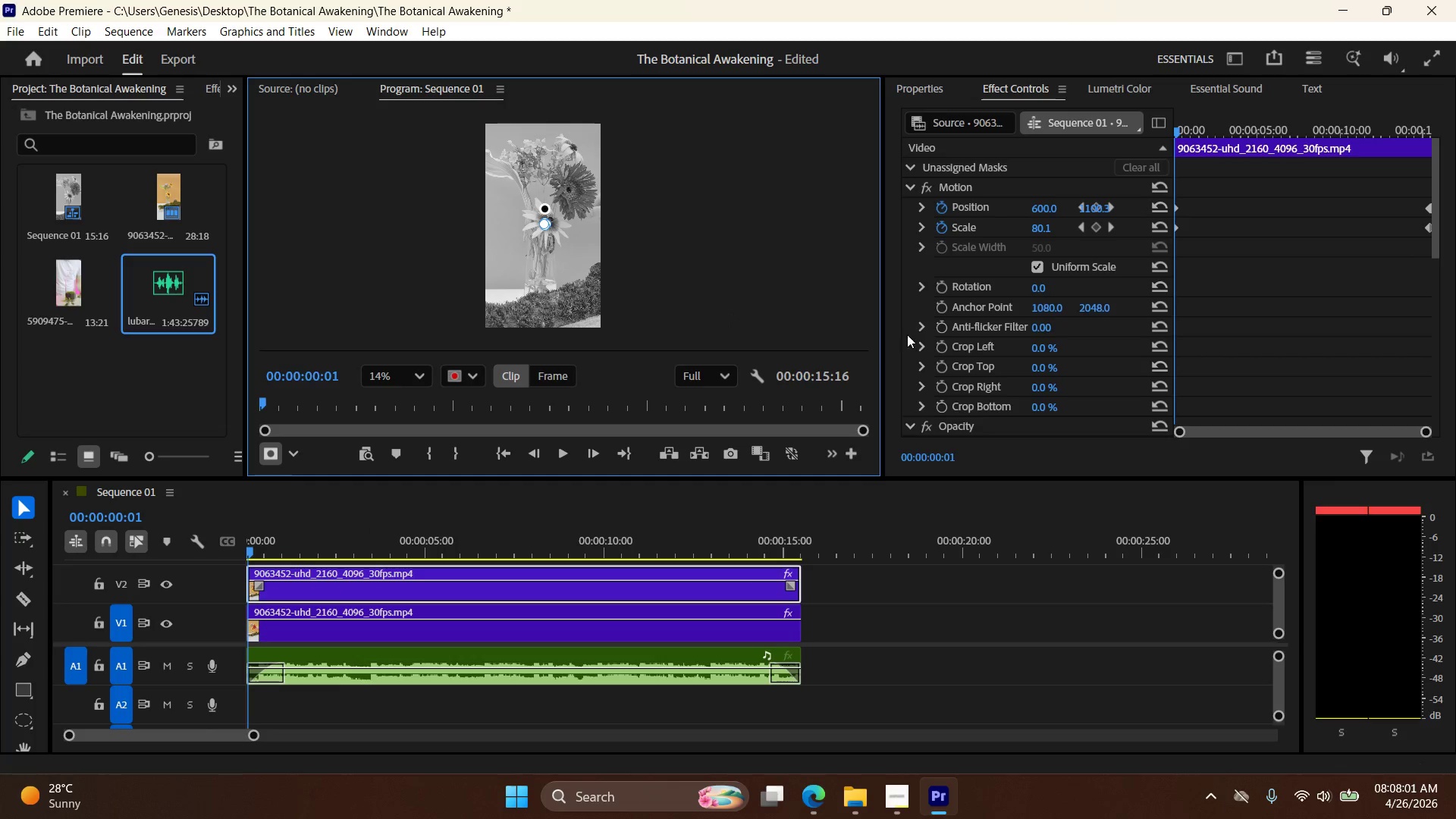 
scroll: coordinate [926, 329], scroll_direction: up, amount: 4.0
 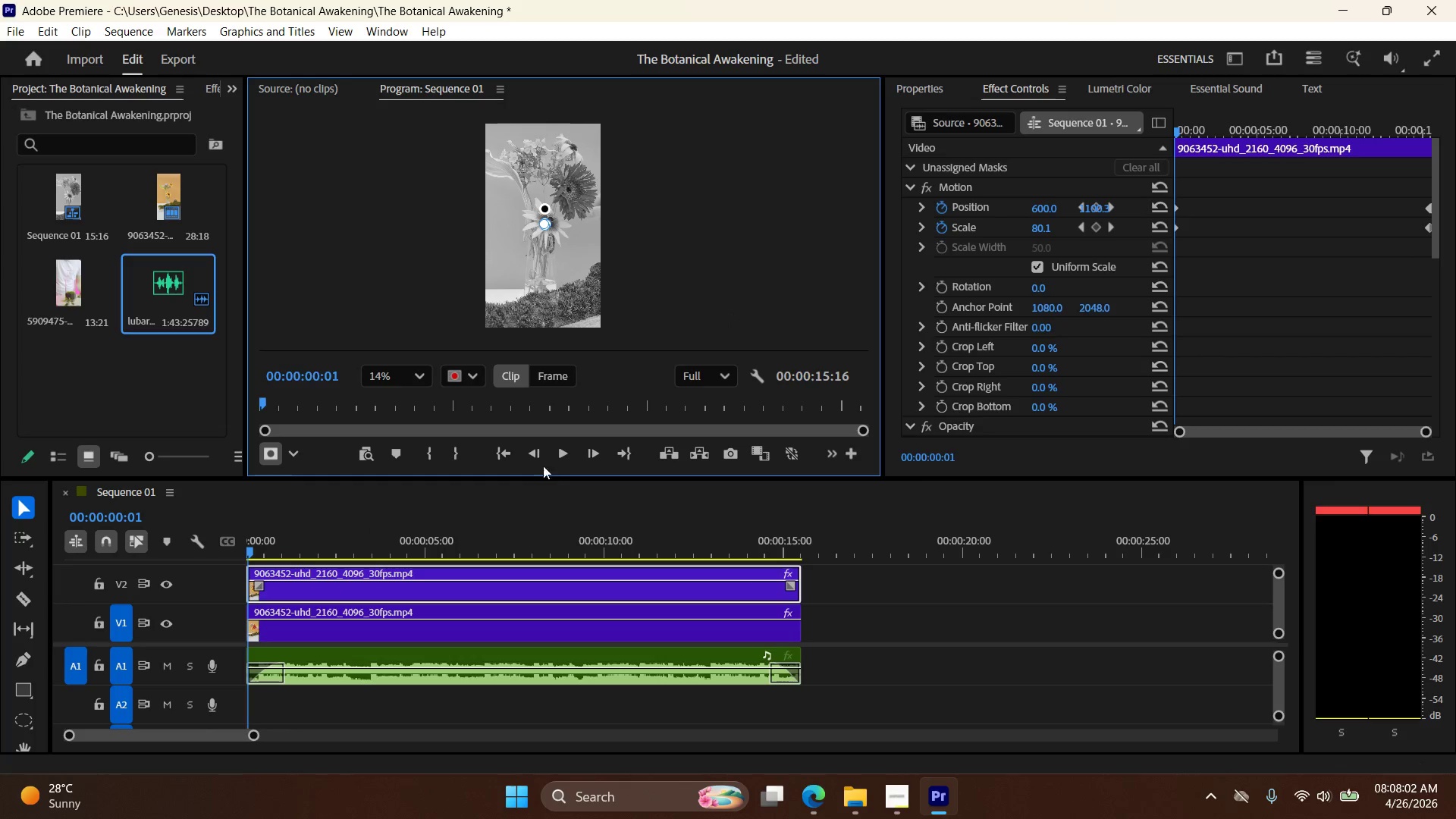 
left_click([566, 458])
 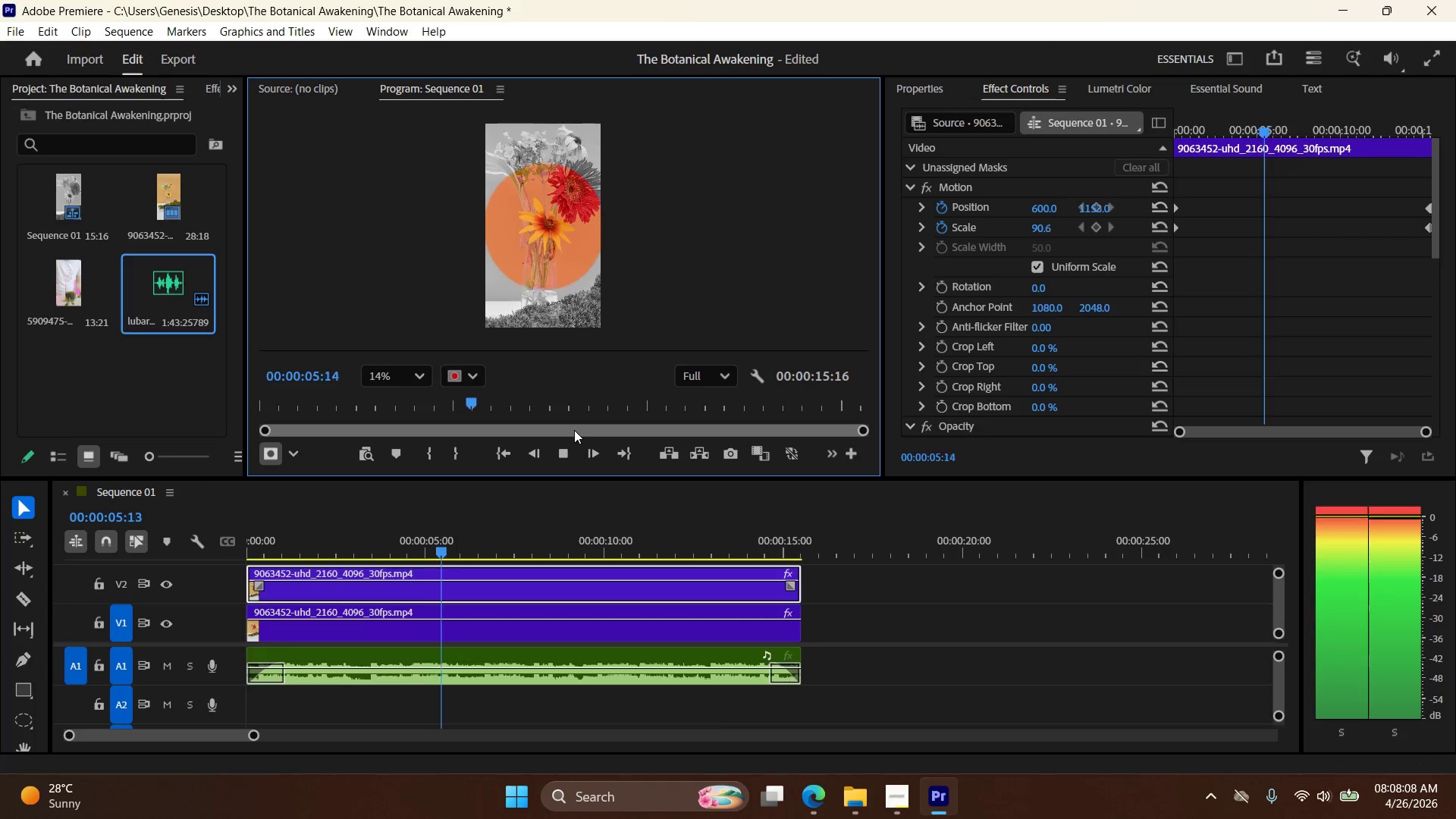 
wait(10.64)
 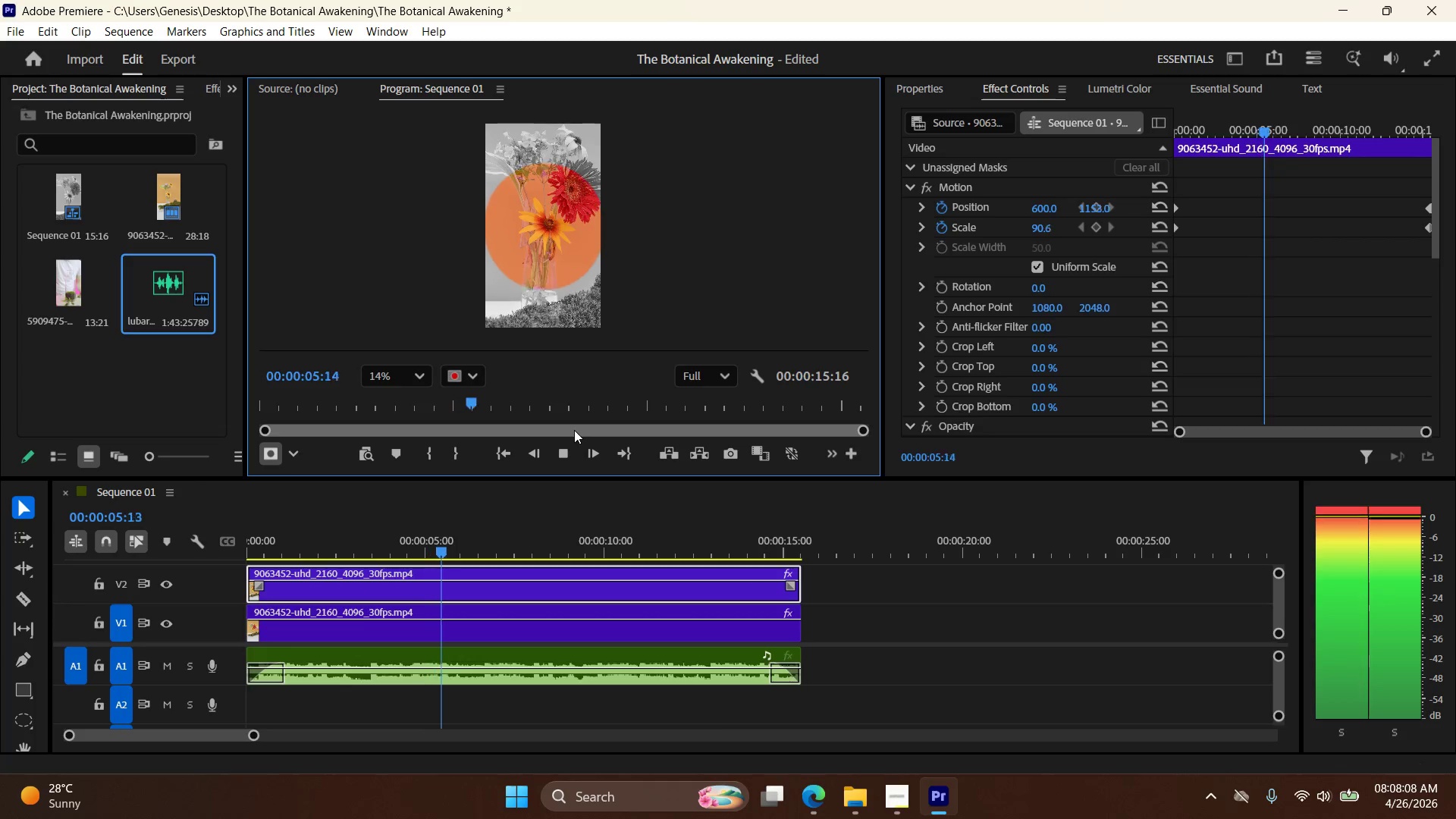 
left_click([558, 454])
 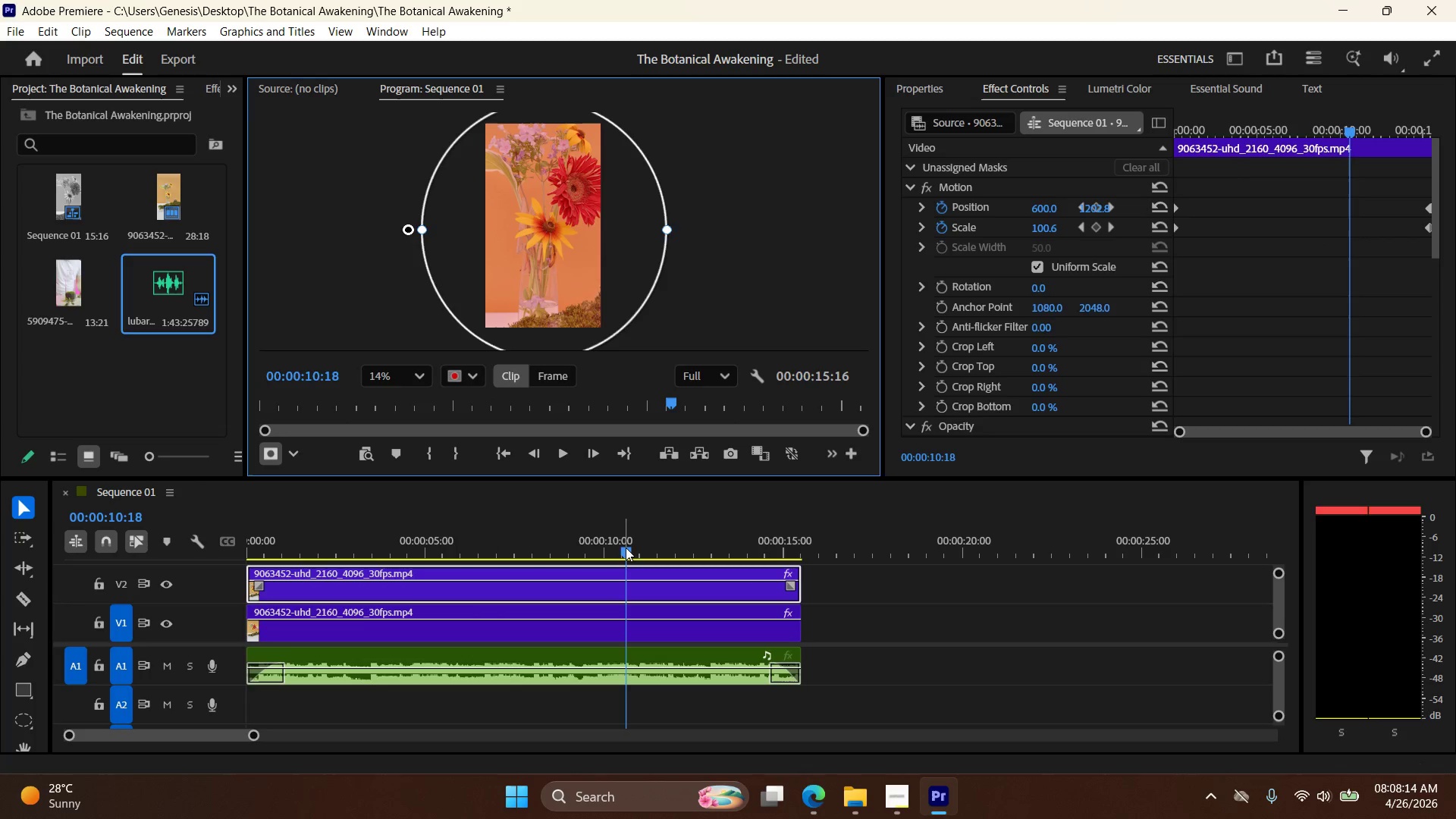 
left_click_drag(start_coordinate=[627, 547], to_coordinate=[221, 554])
 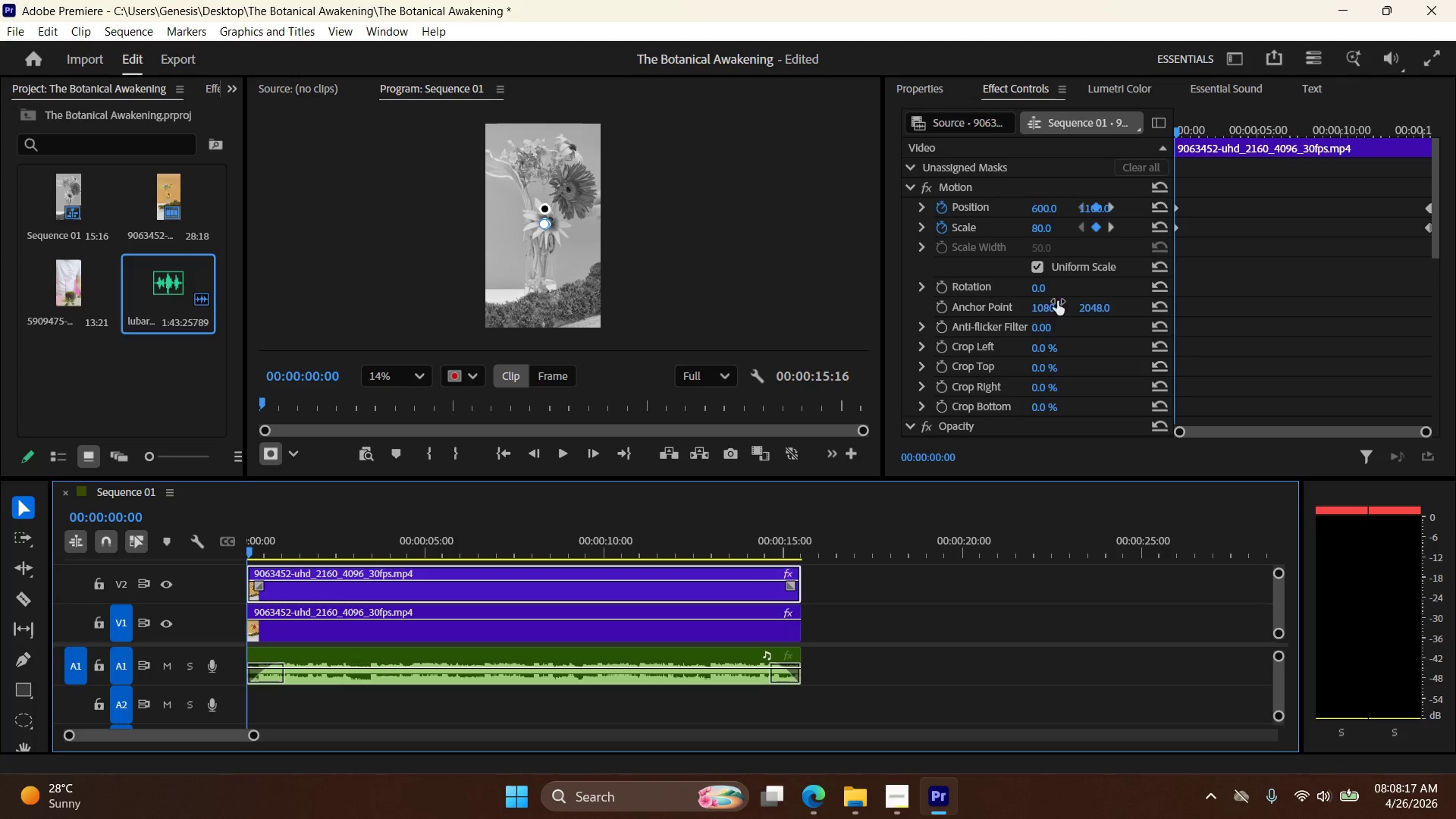 
scroll: coordinate [999, 319], scroll_direction: up, amount: 5.0
 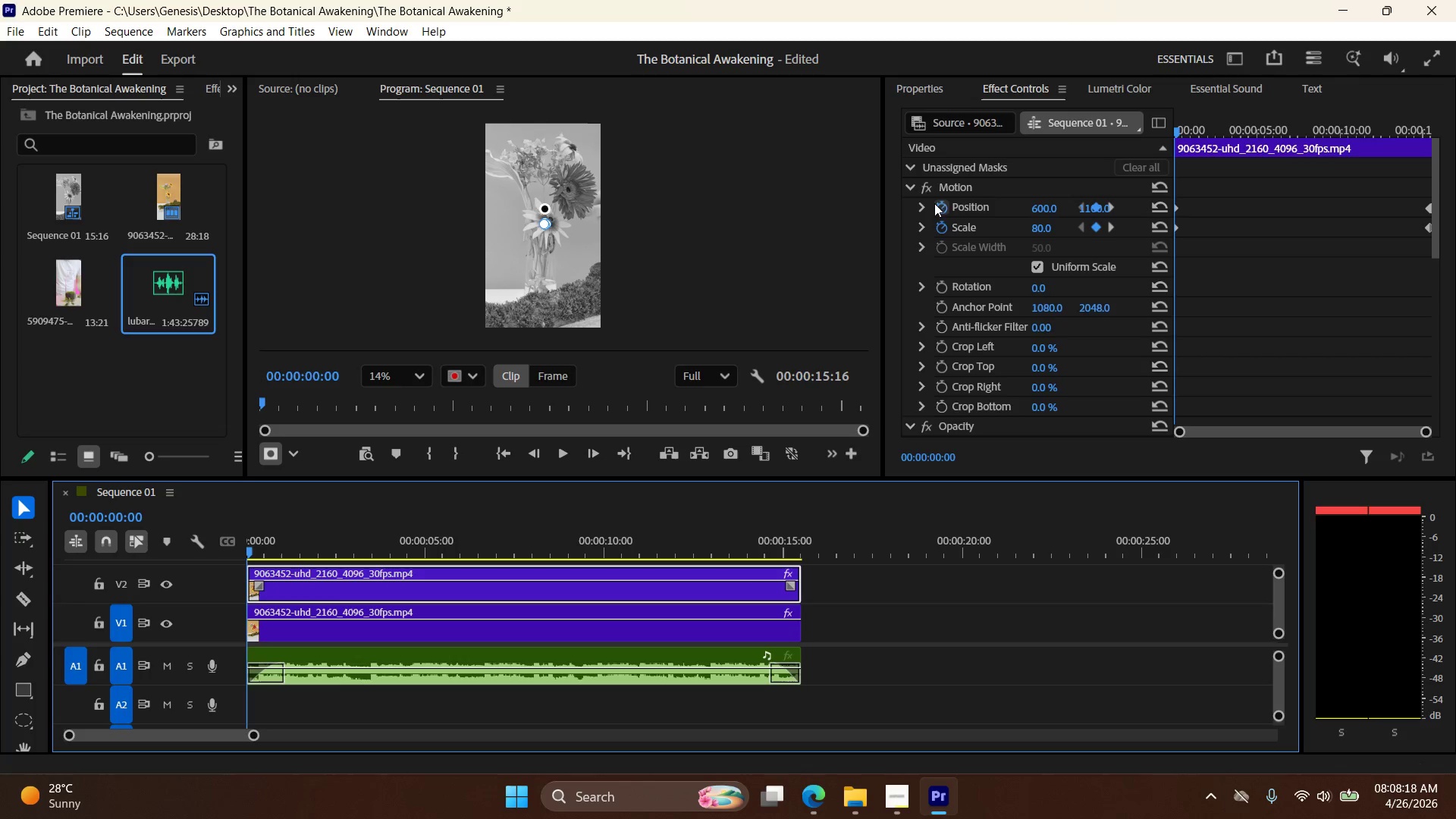 
left_click([912, 192])
 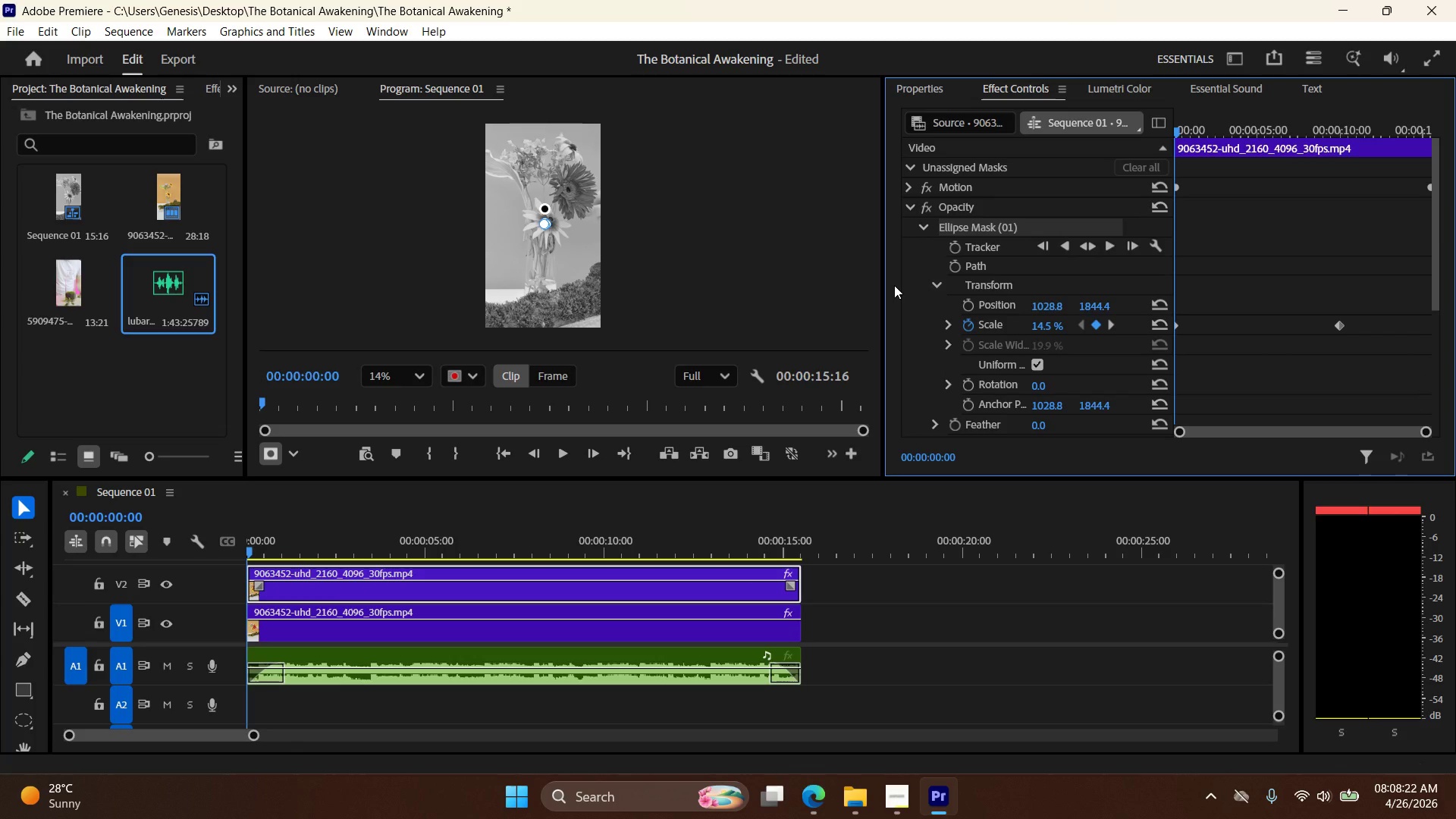 
left_click([754, 256])
 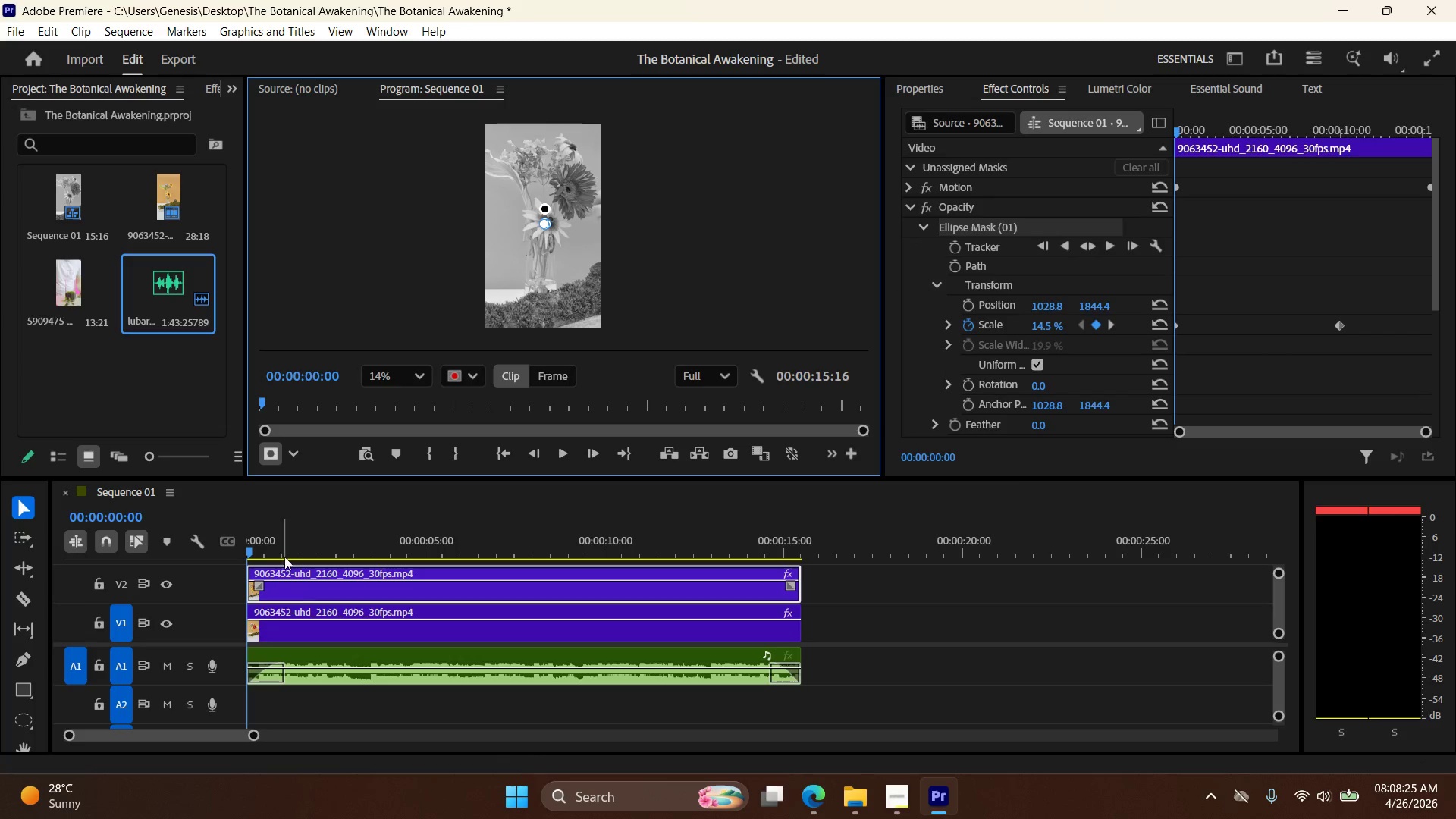 
left_click([170, 581])
 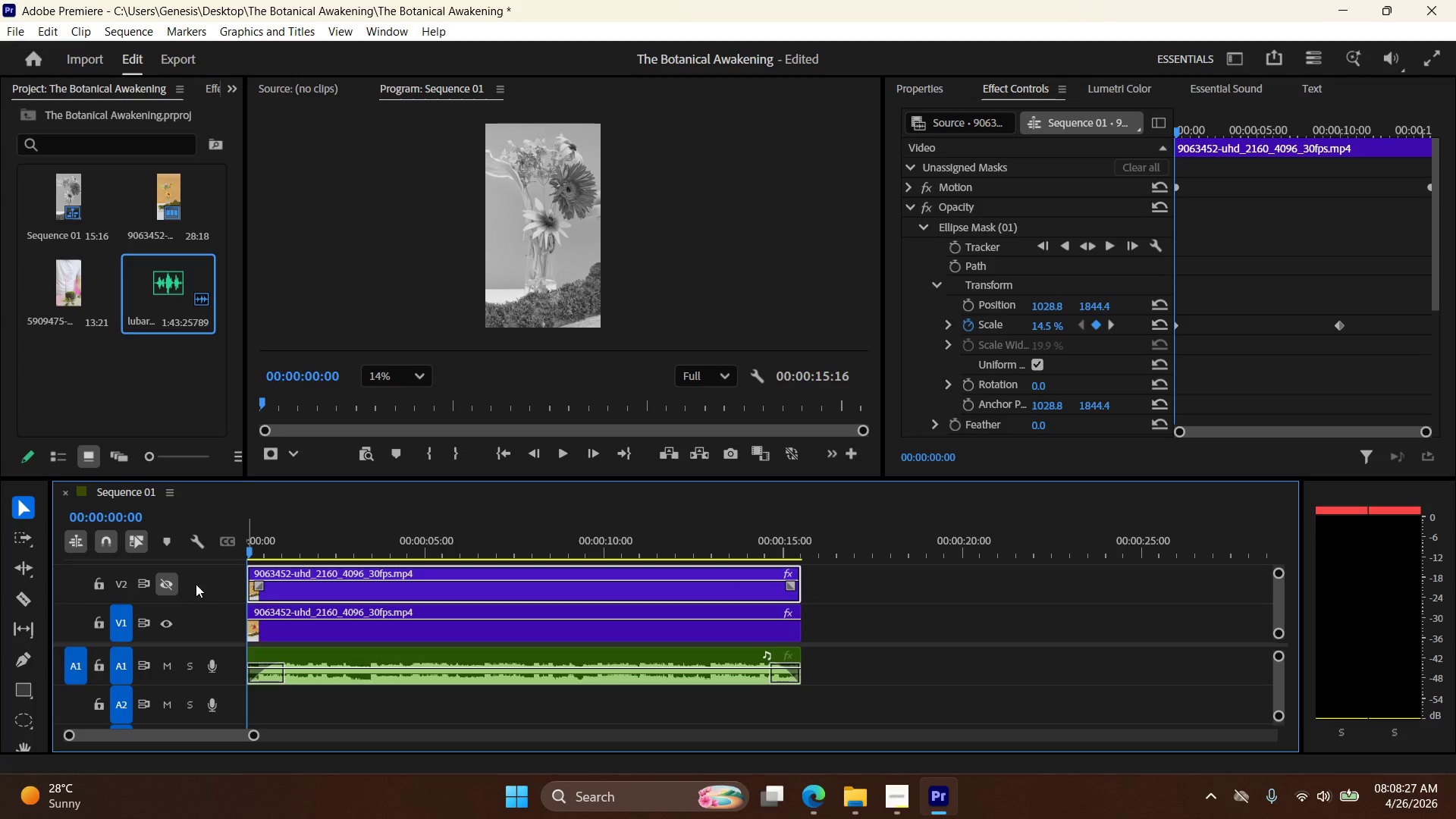 
left_click([168, 585])
 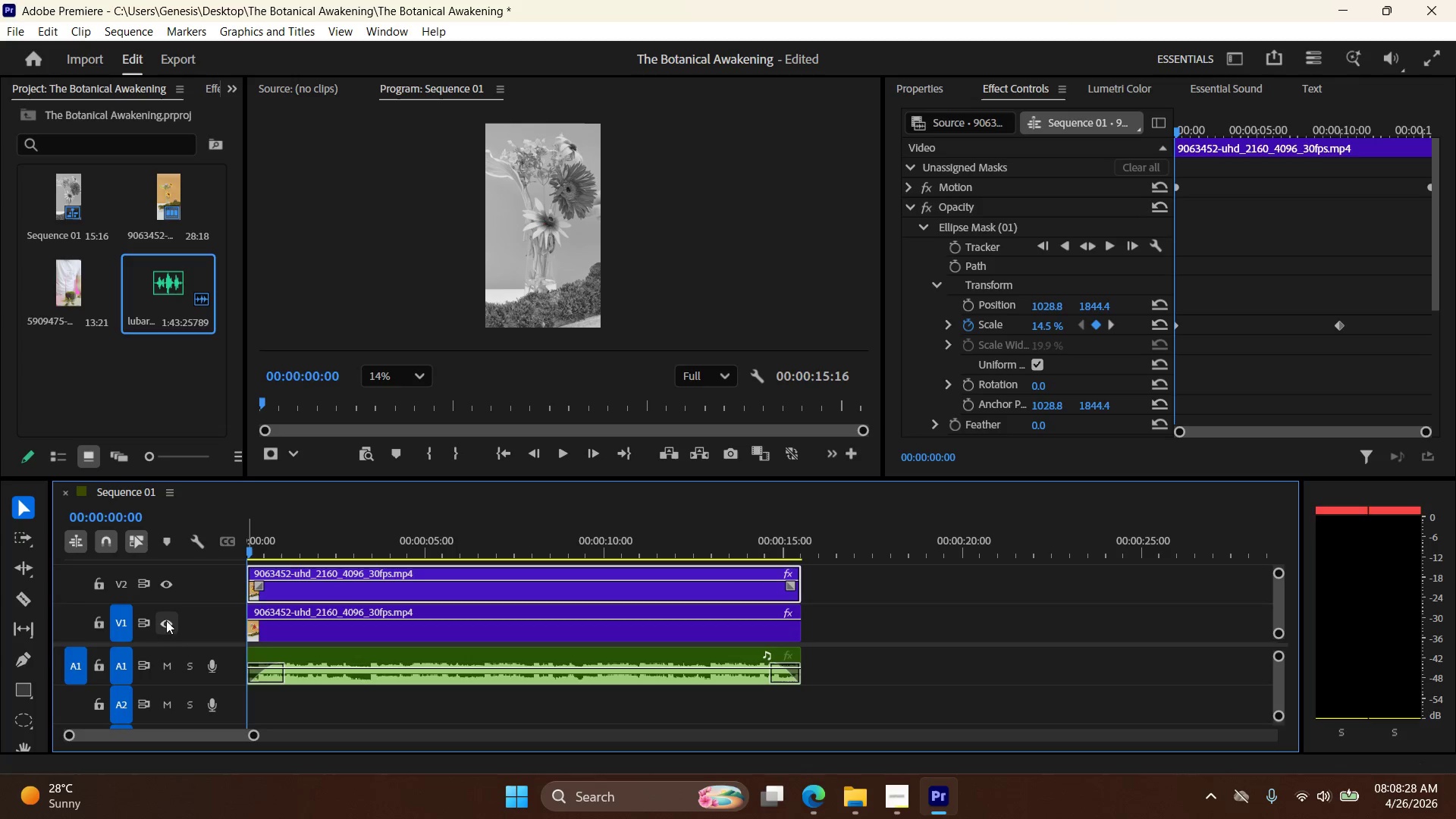 
left_click([168, 625])
 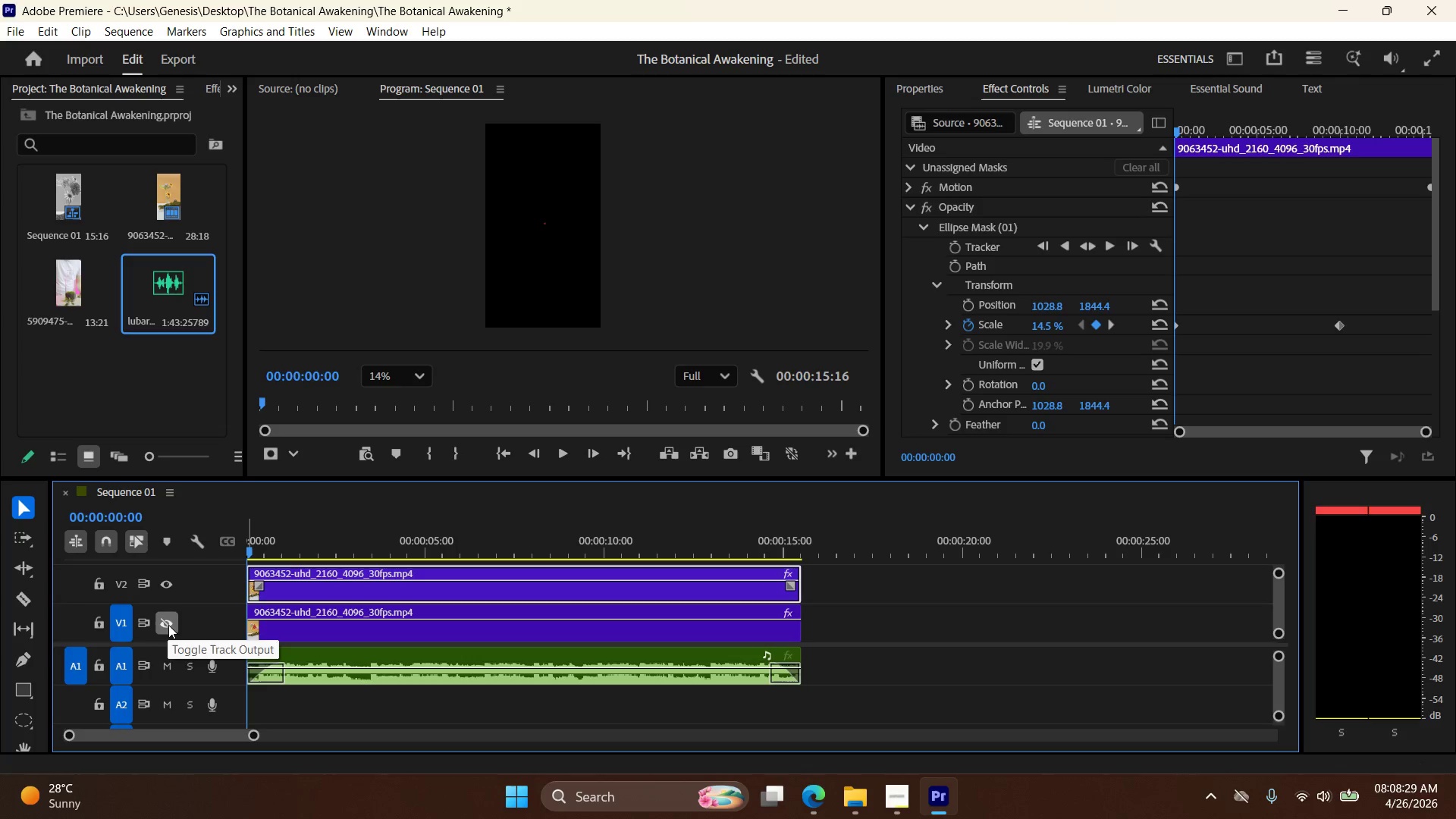 
left_click([169, 625])
 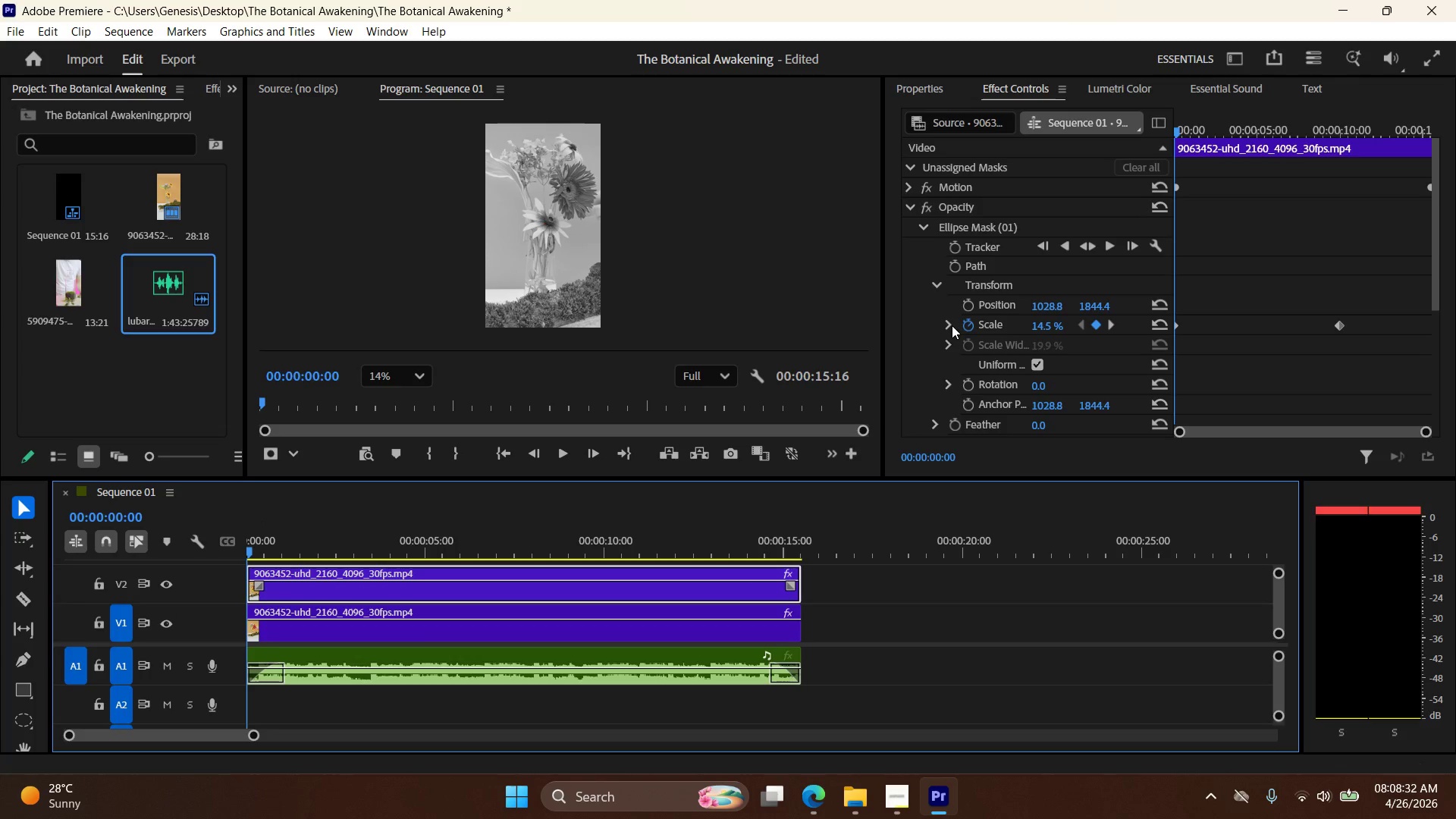 
left_click([927, 227])
 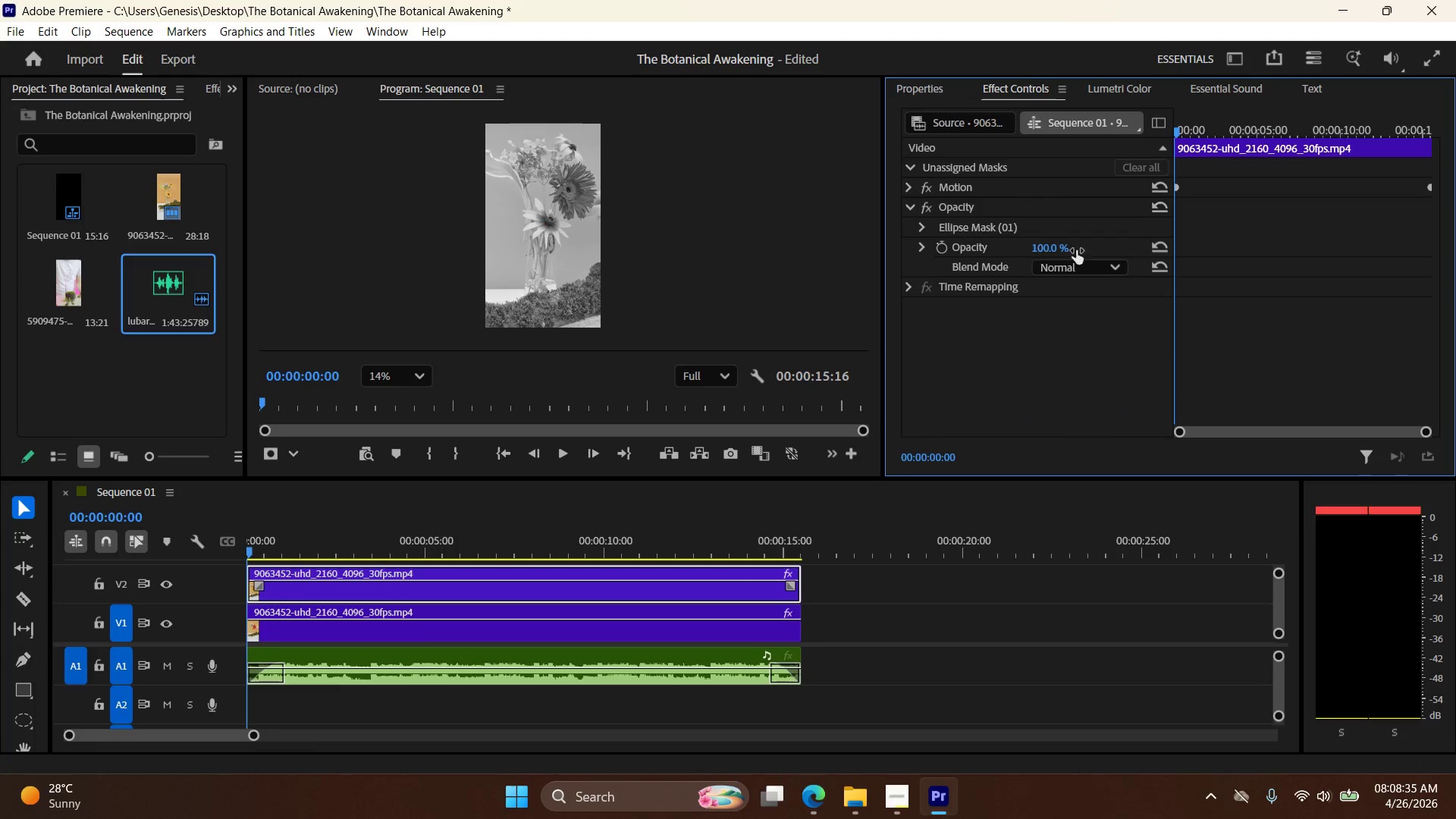 
left_click([1084, 265])
 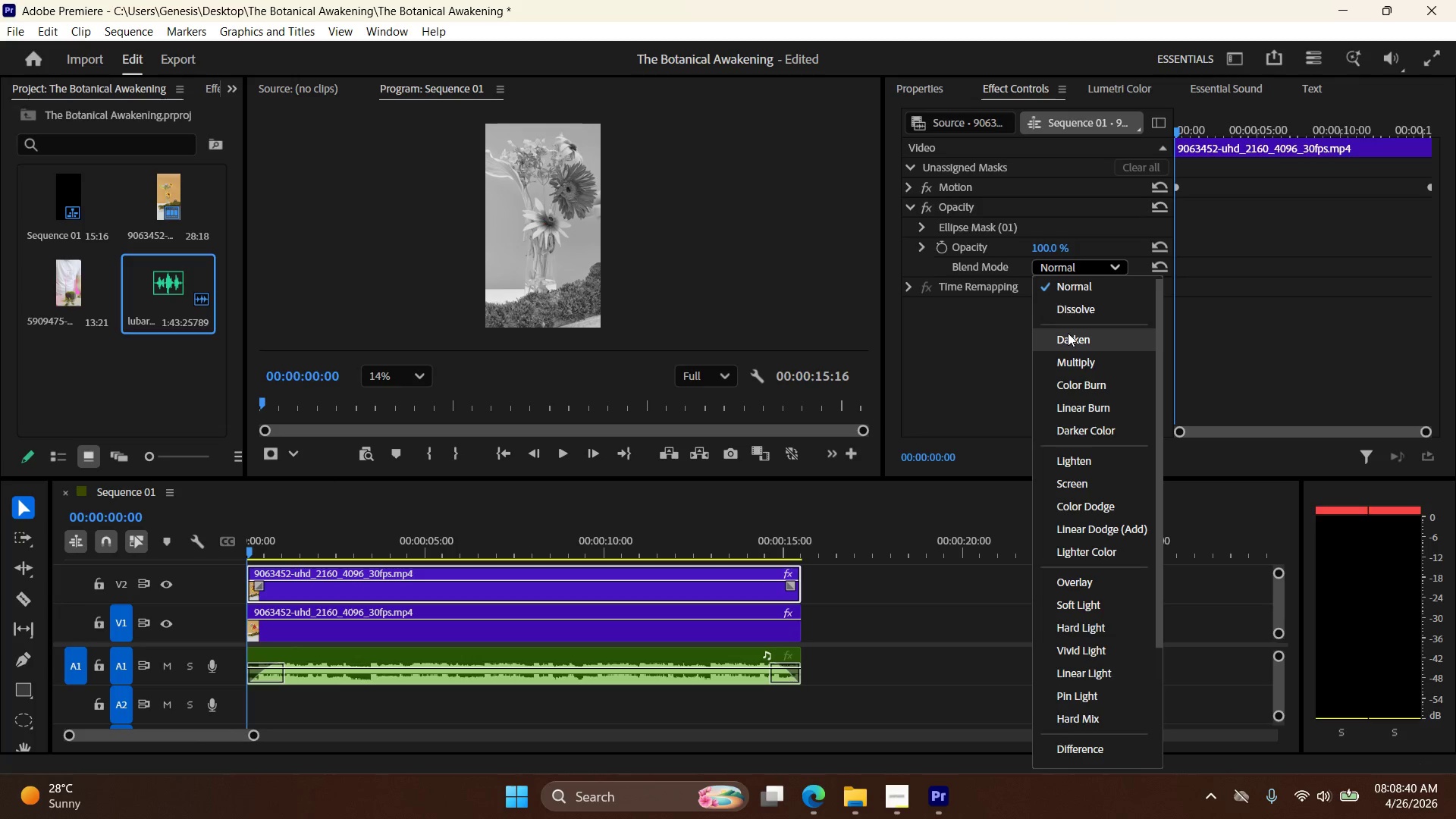 
wait(8.77)
 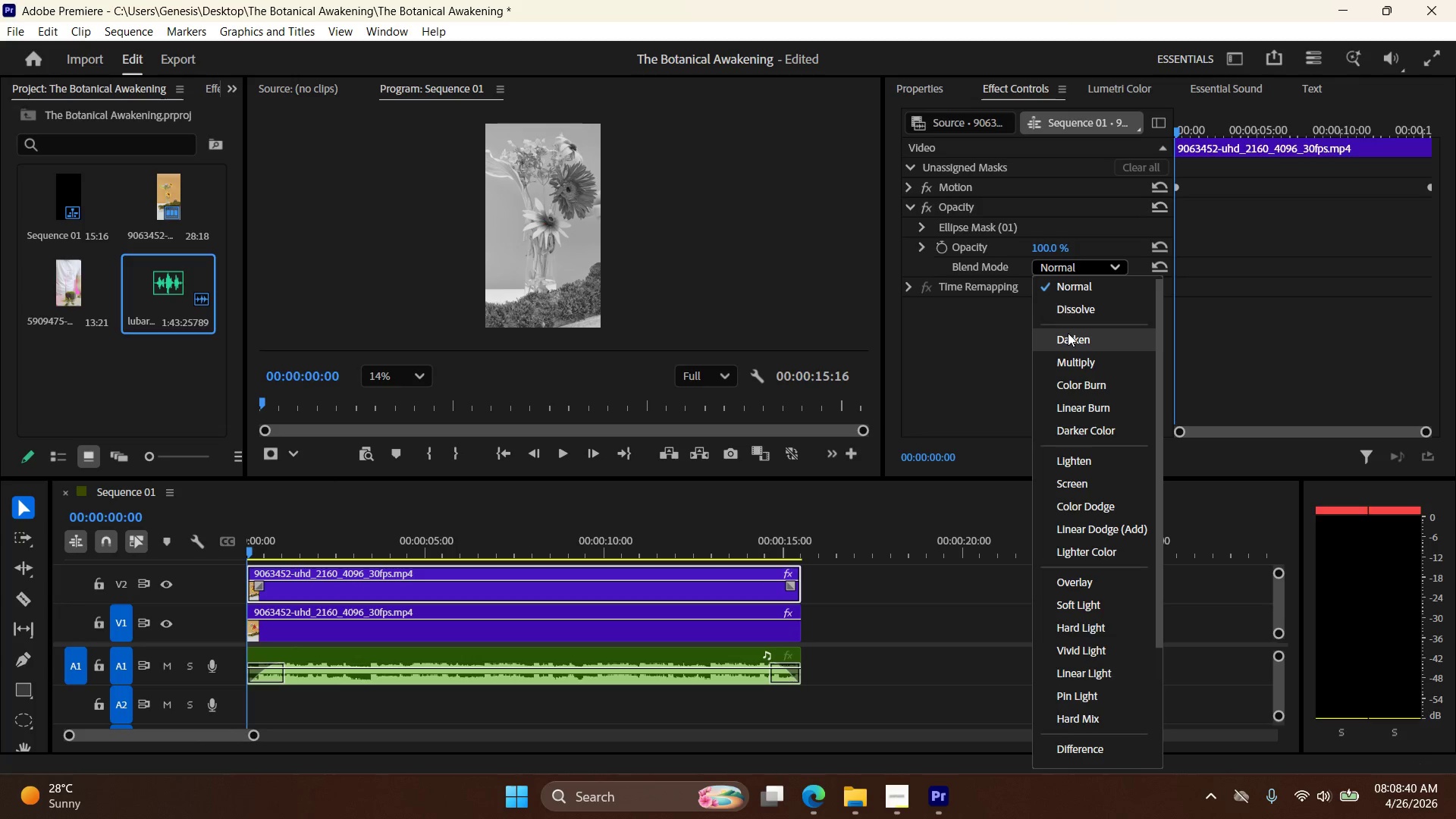 
left_click([954, 337])
 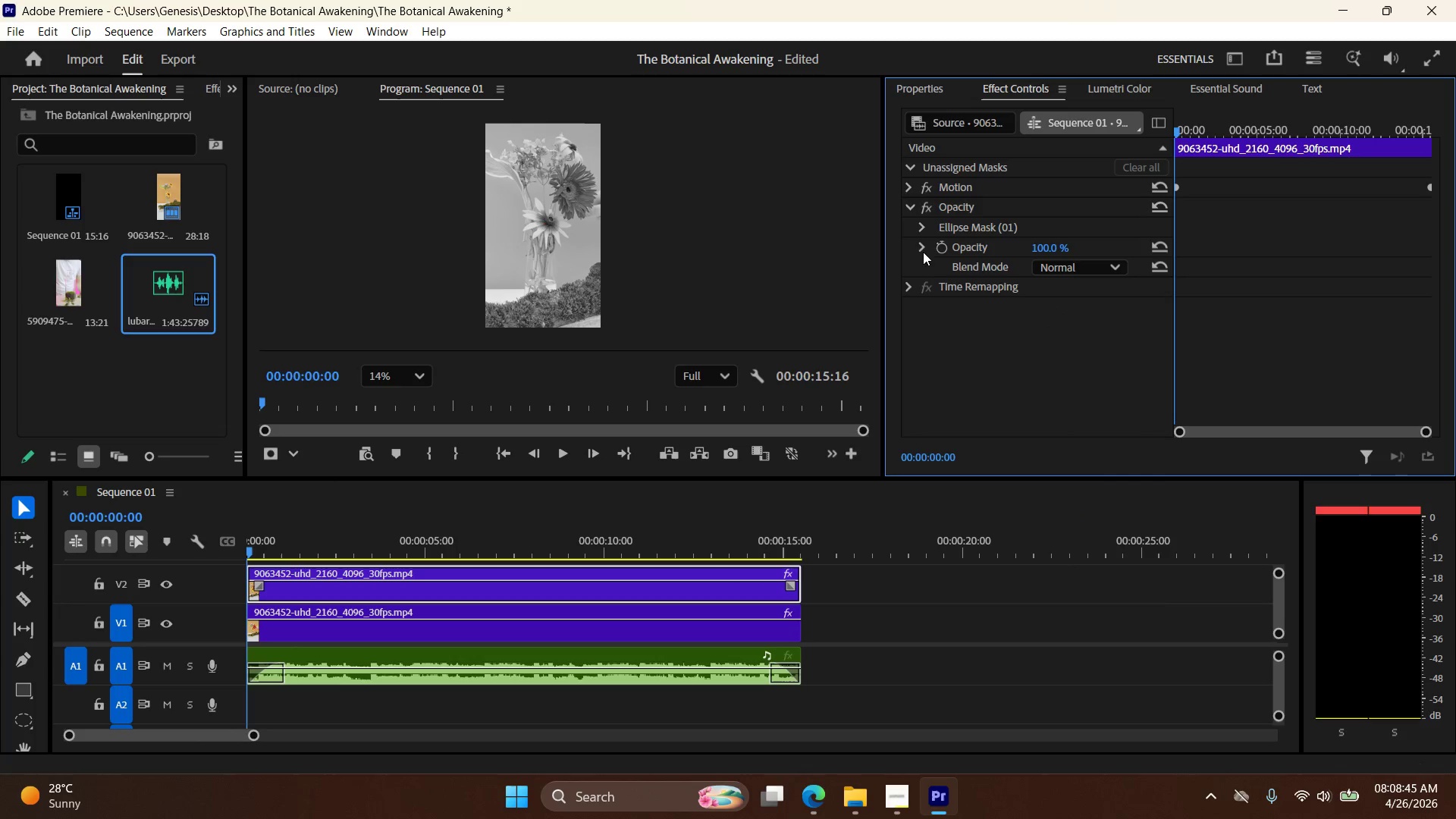 
left_click([923, 251])
 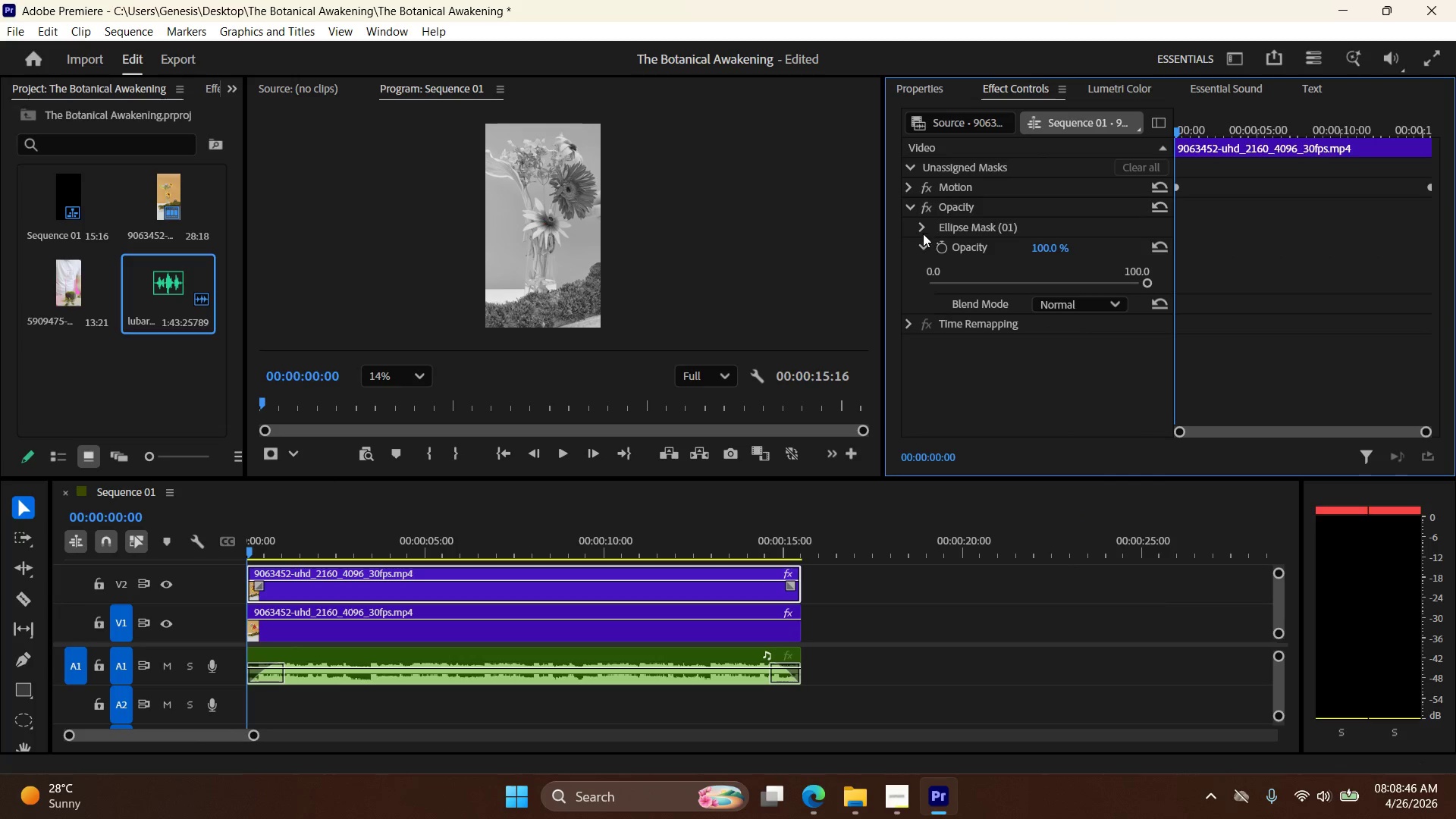 
left_click([921, 231])
 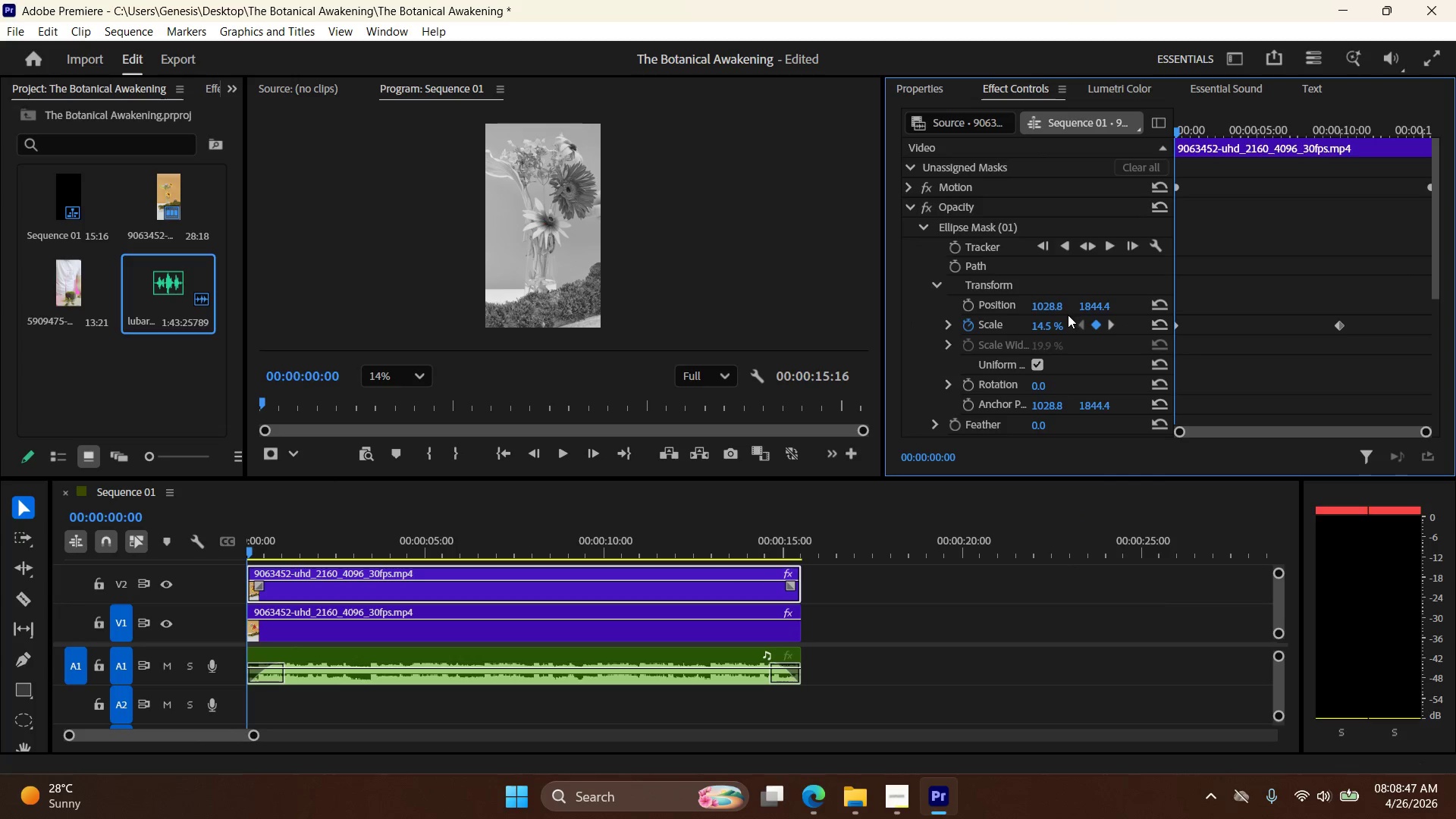 
scroll: coordinate [1063, 324], scroll_direction: down, amount: 3.0
 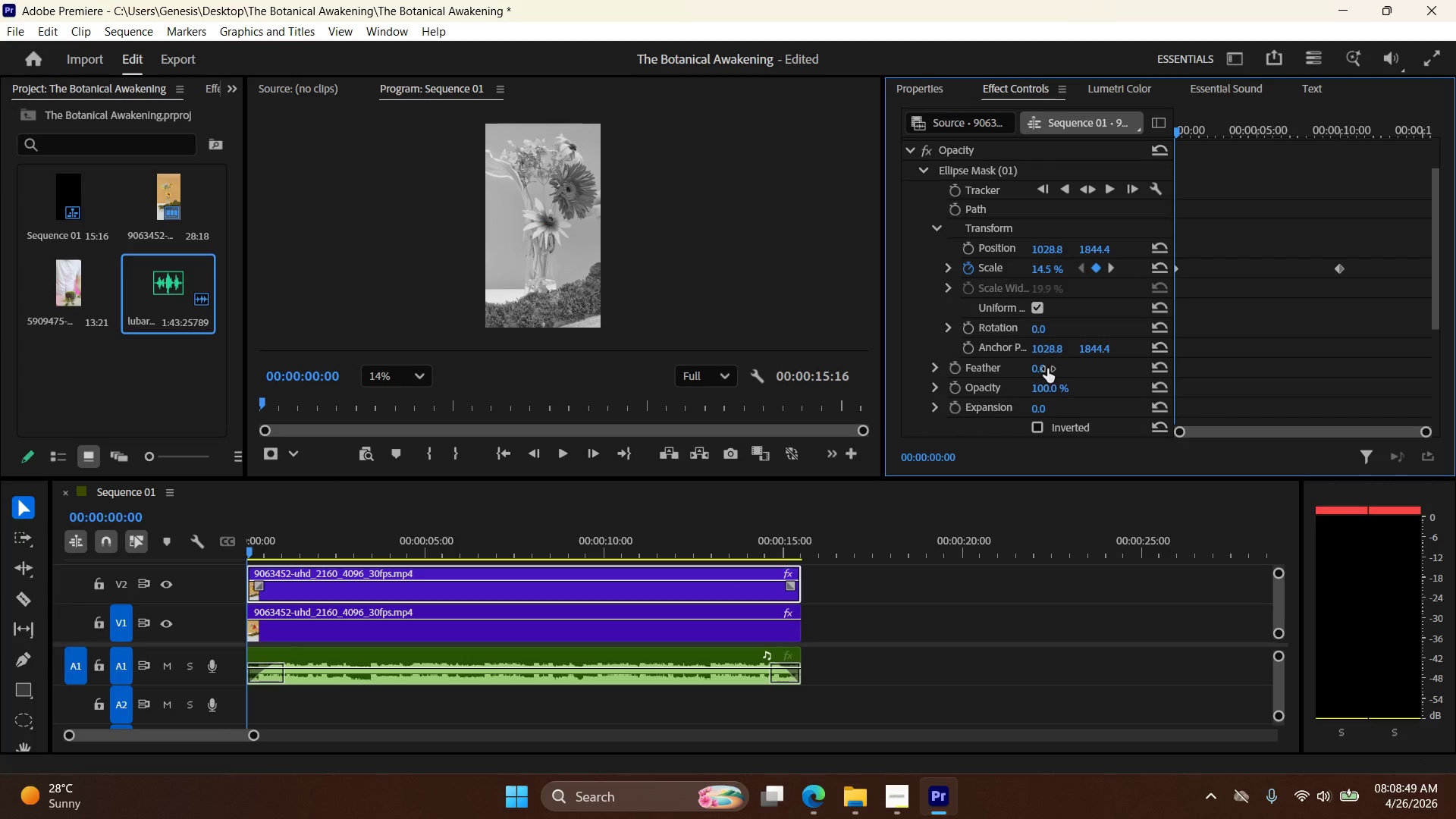 
double_click([1057, 365])
 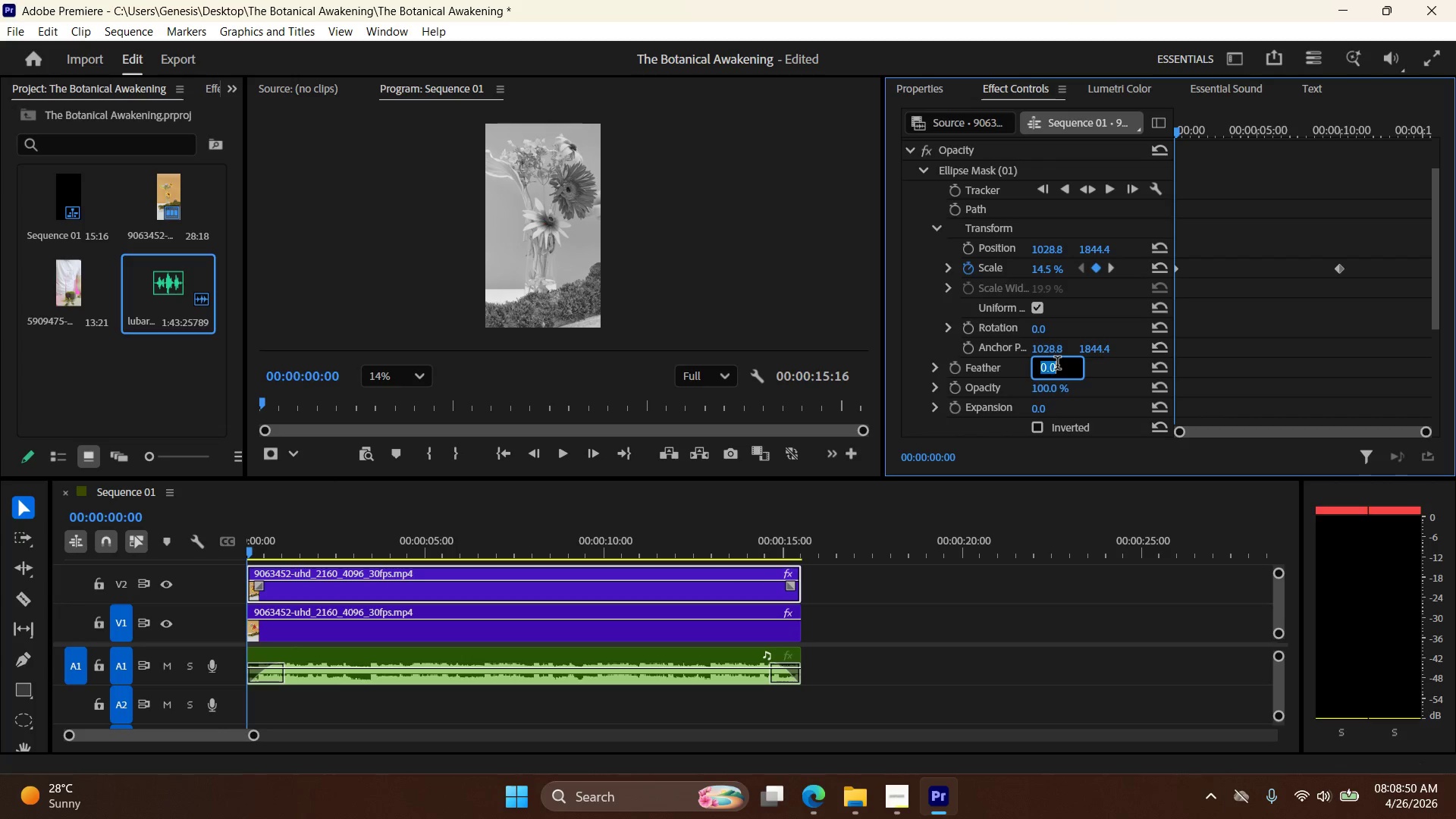 
triple_click([1057, 365])
 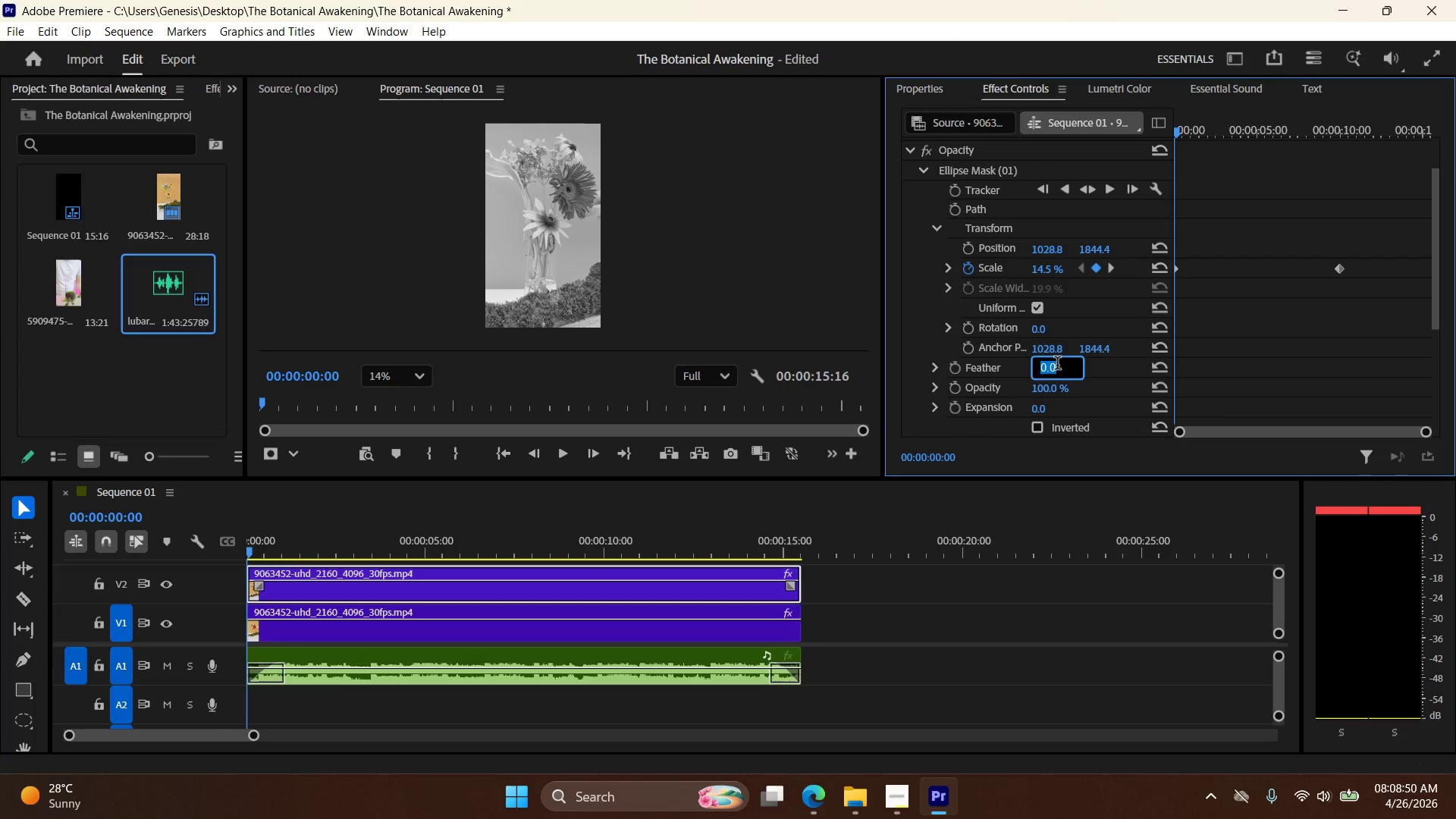 
key(Numpad2)
 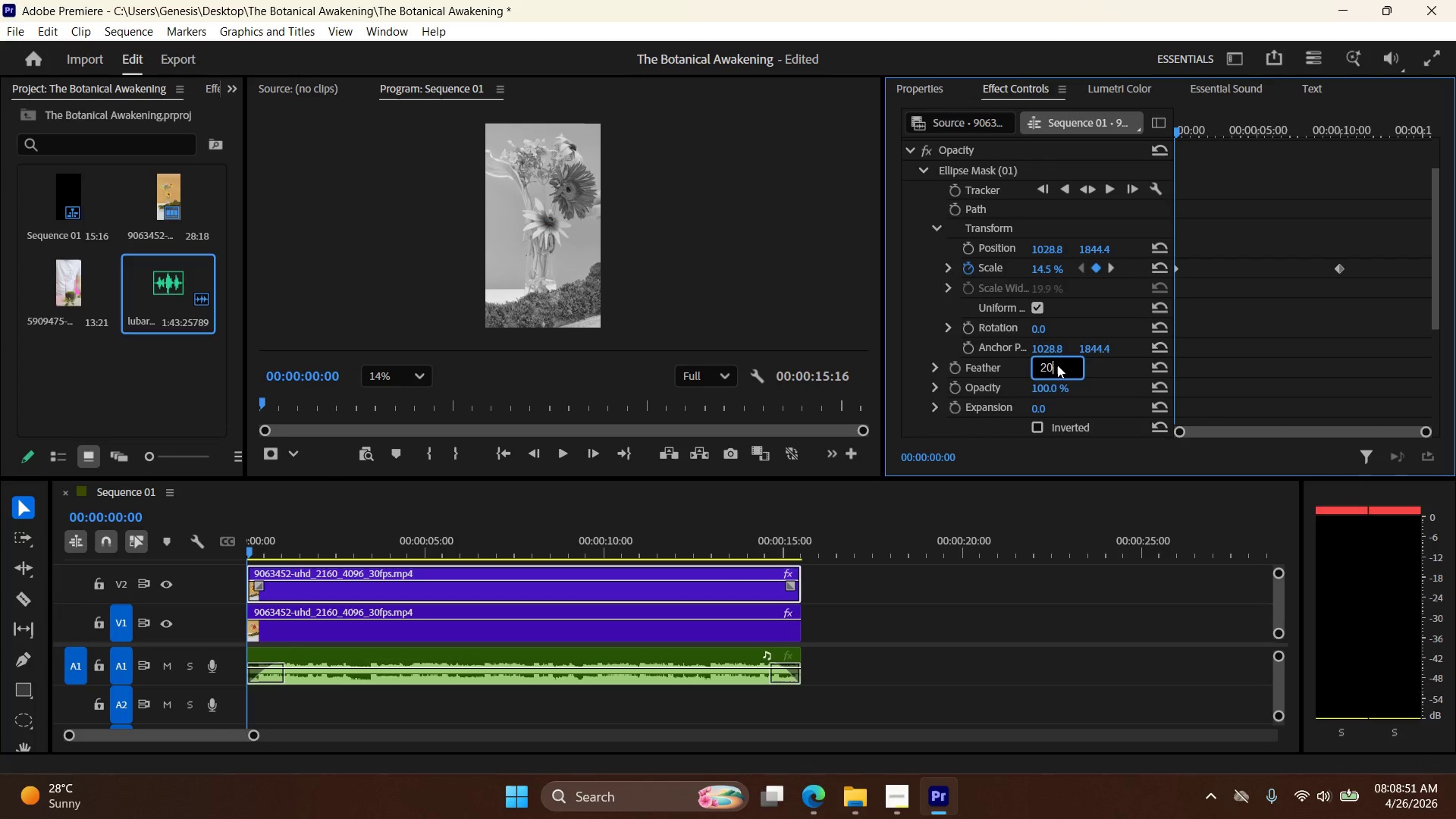 
key(Numpad0)
 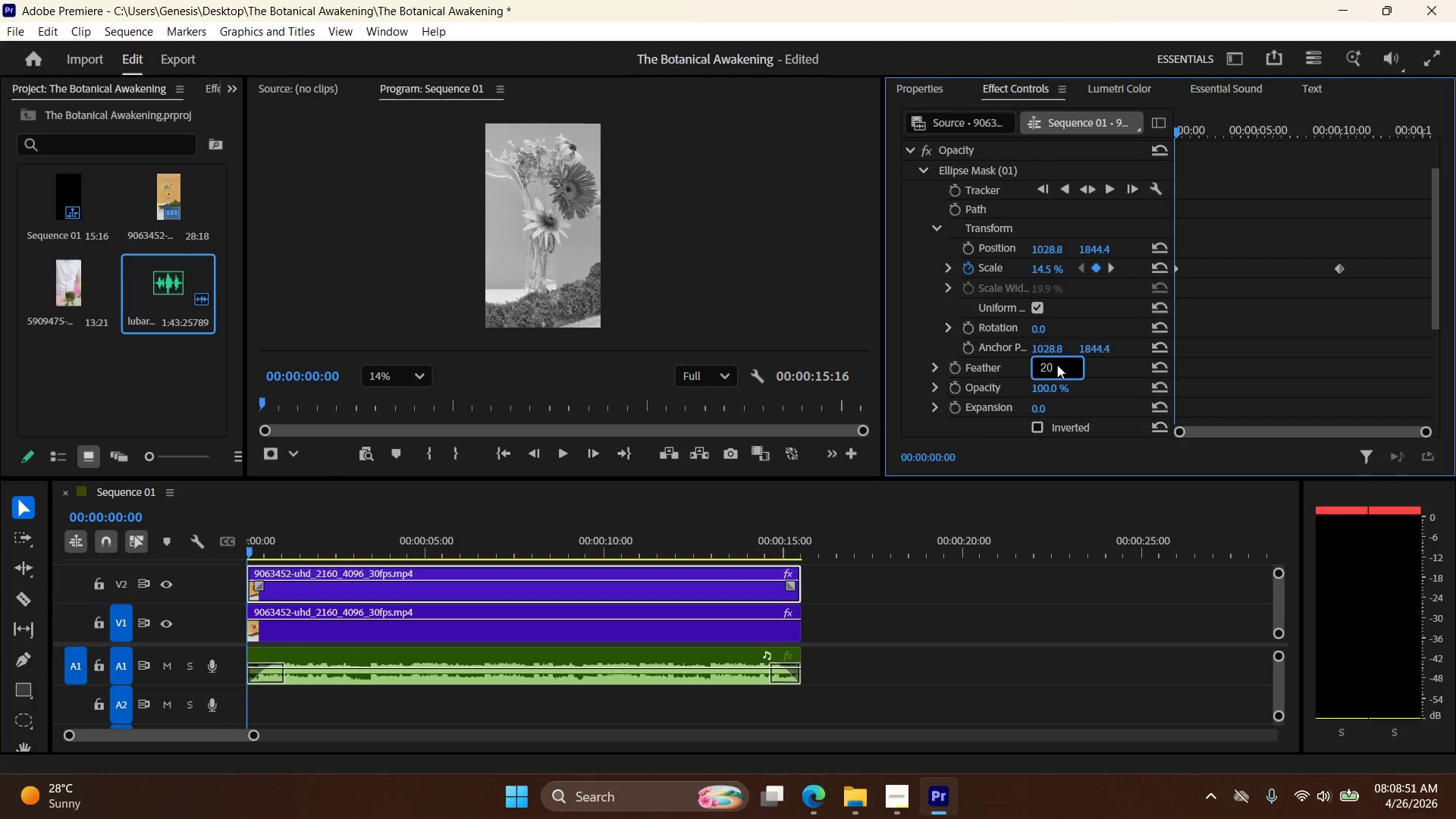 
key(Backspace)
 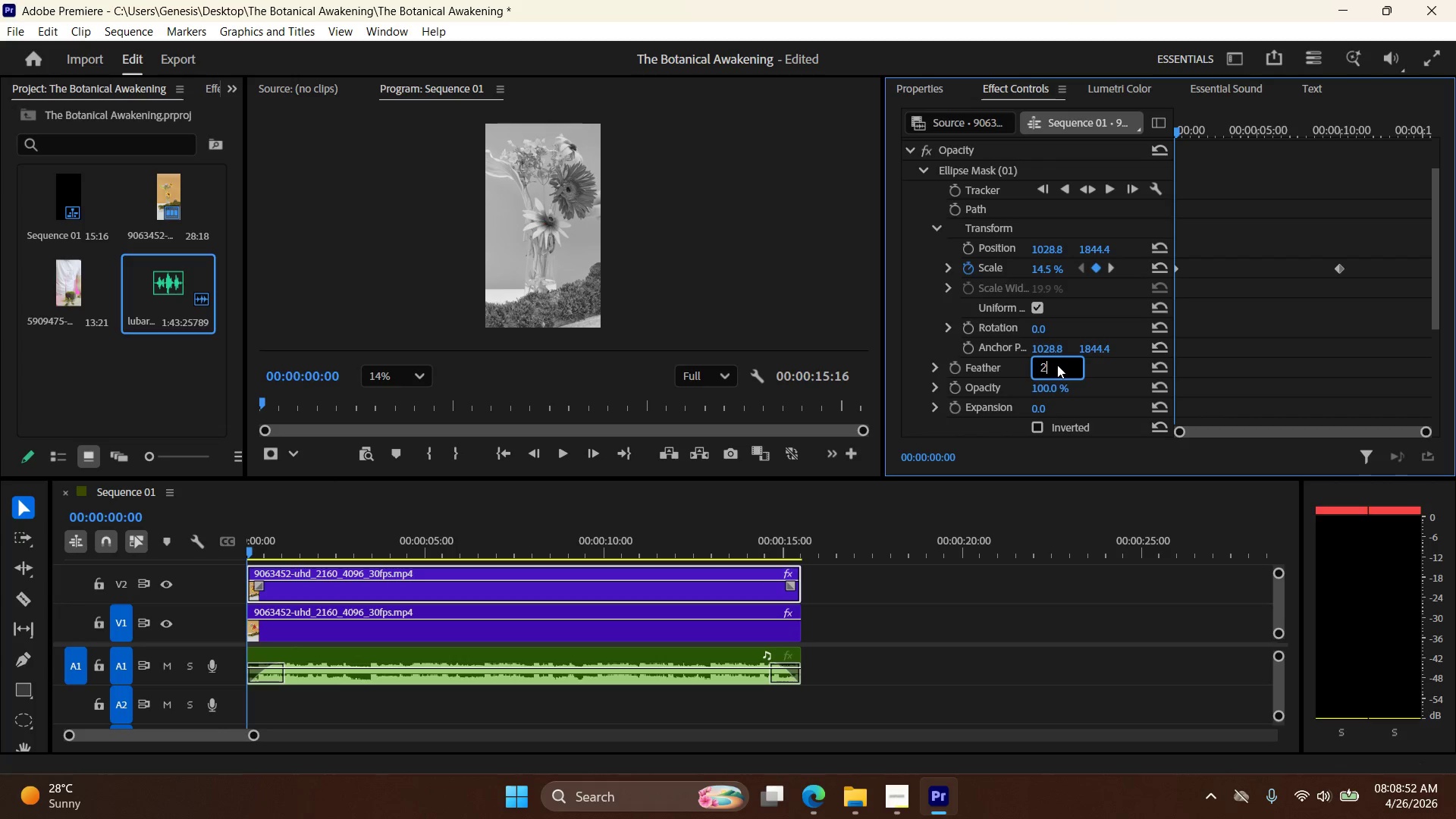 
key(Backspace)
 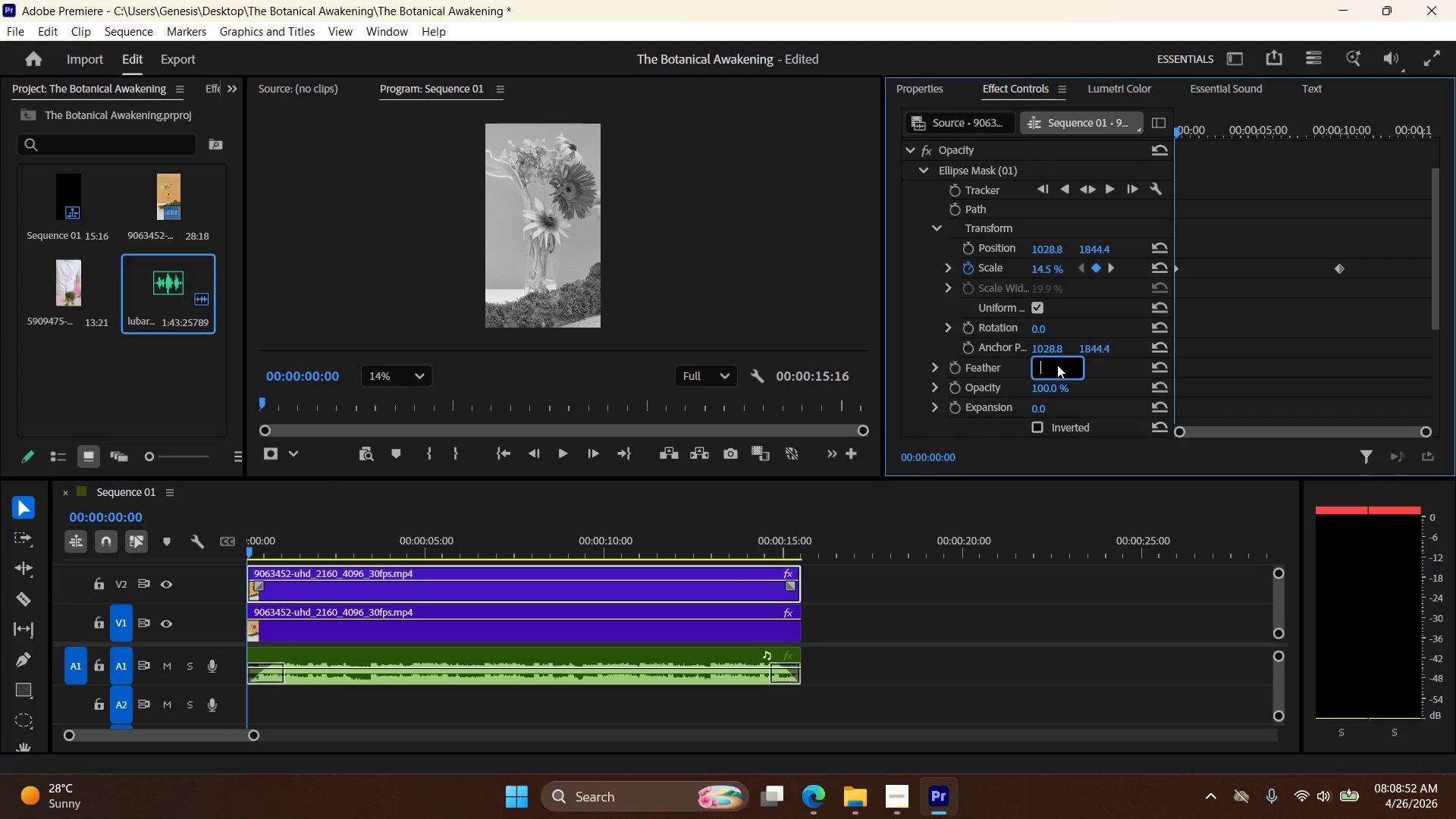 
key(Backspace)
 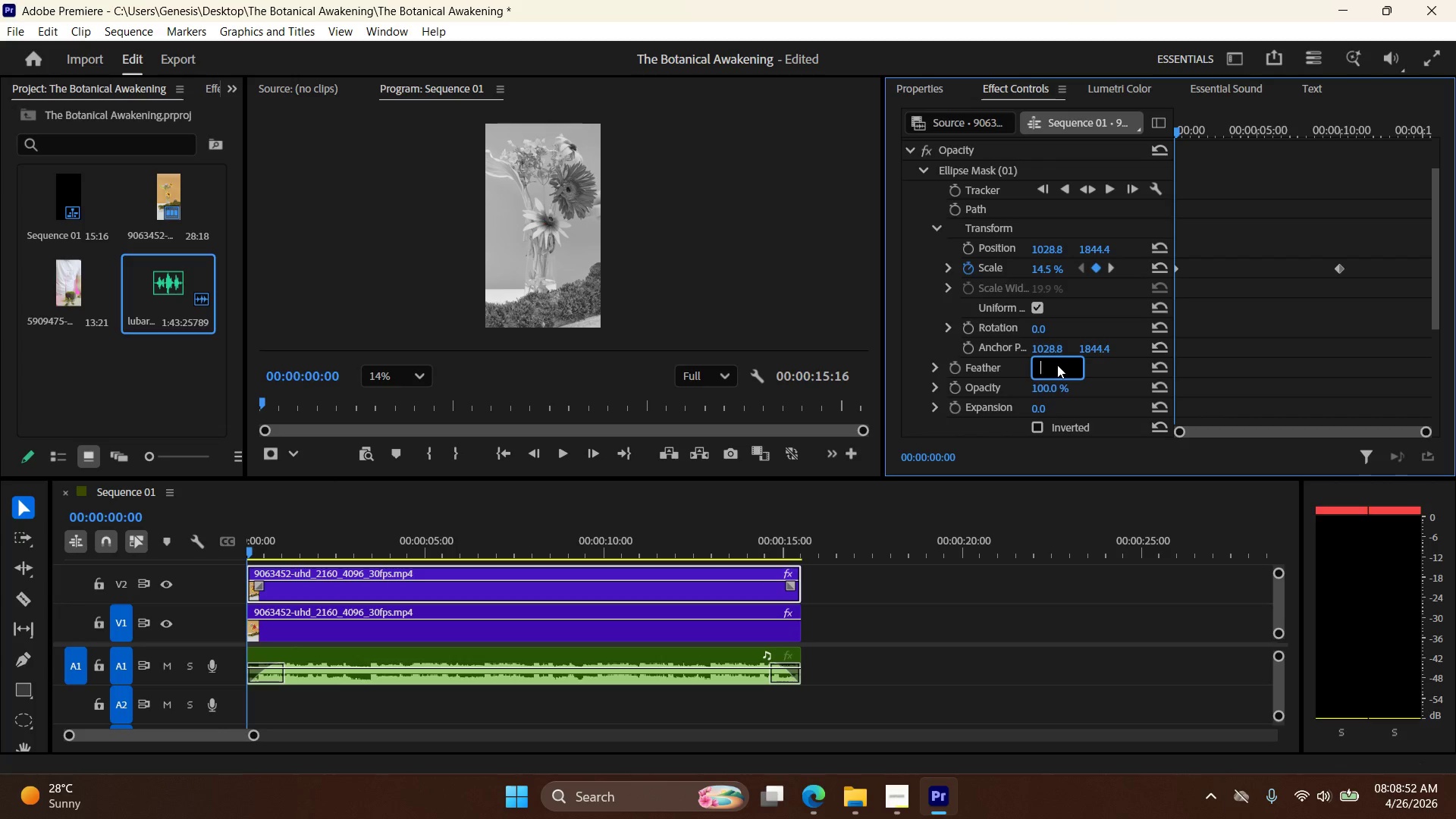 
key(Numpad1)
 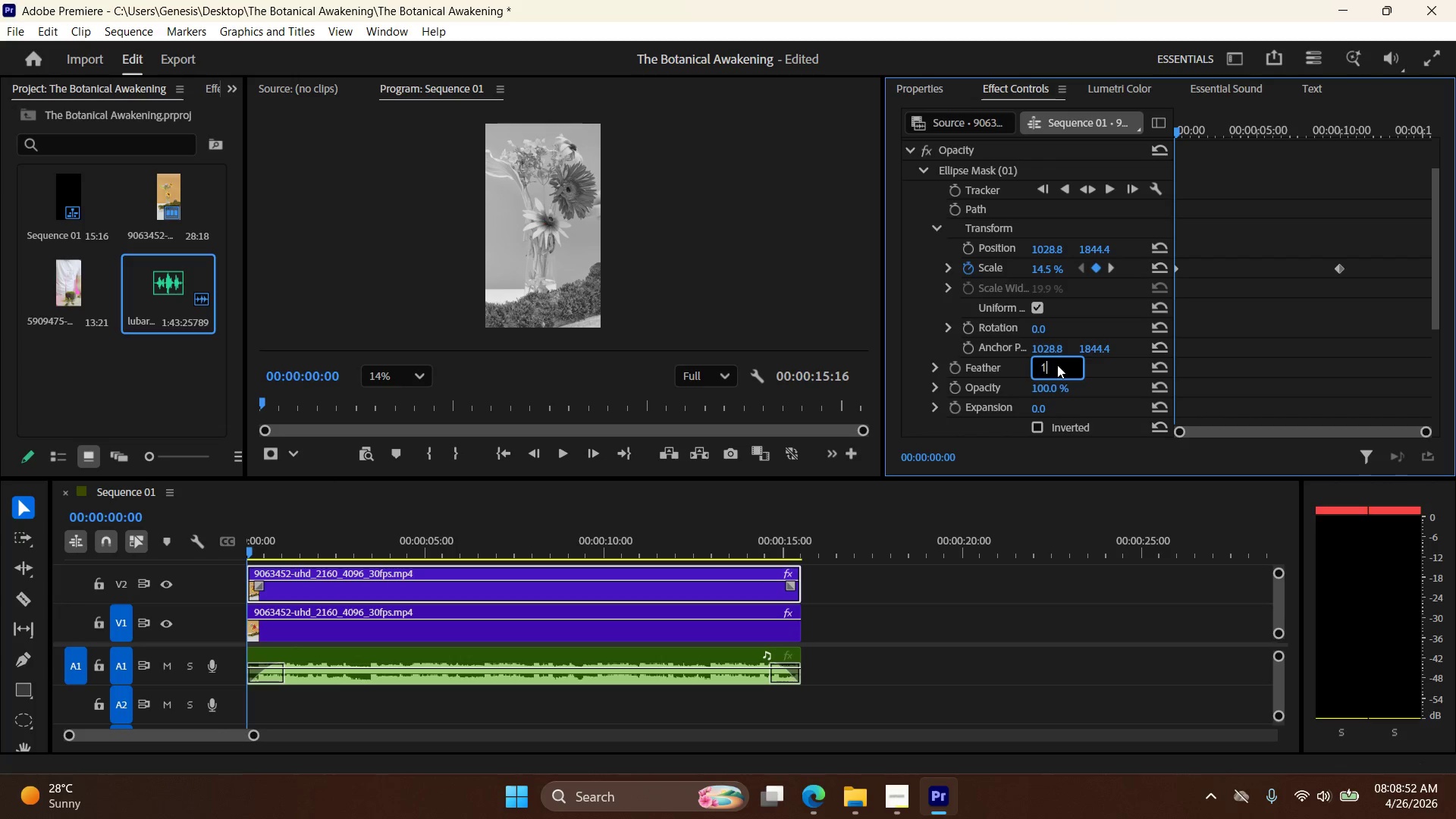 
key(Numpad8)
 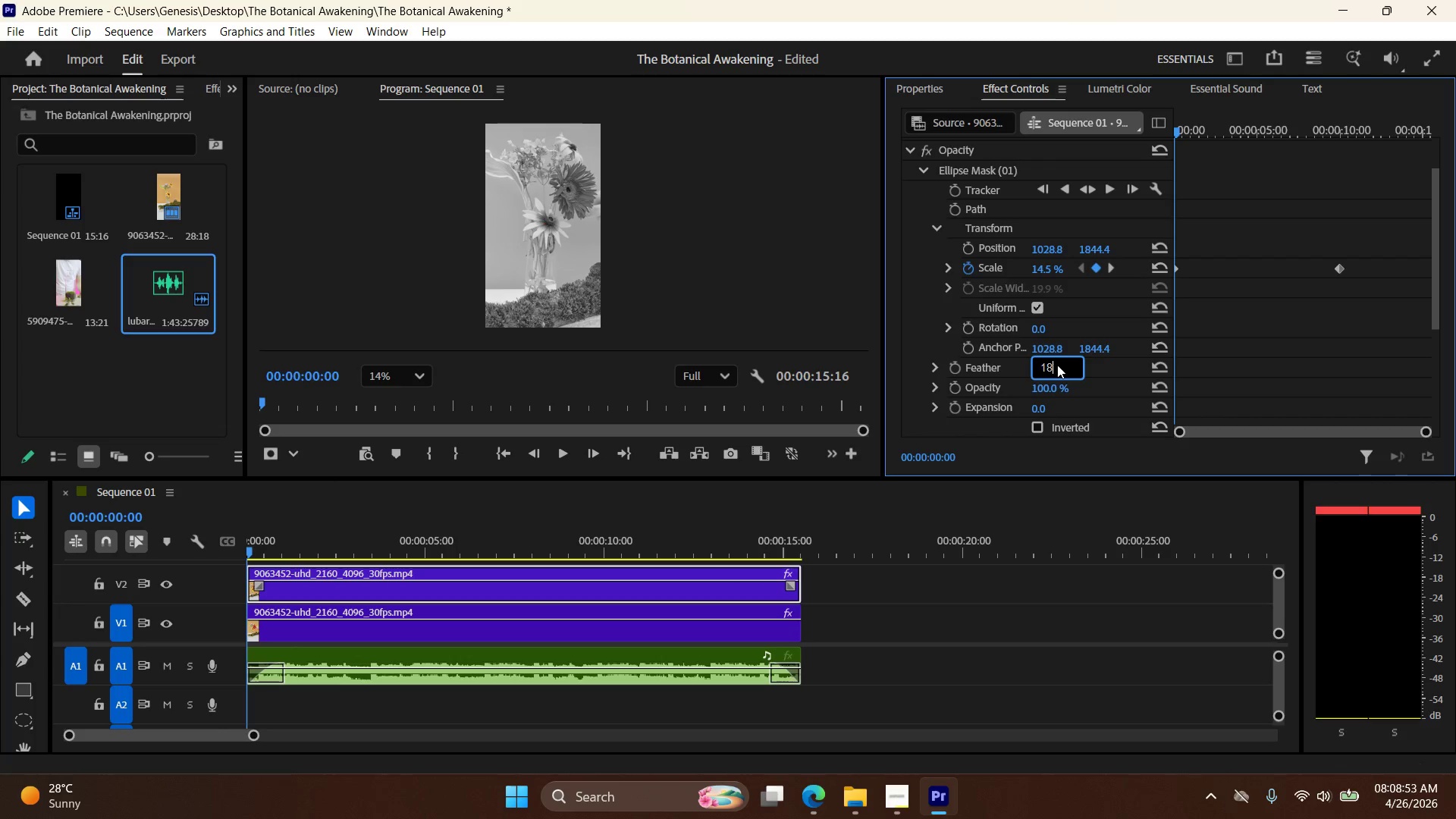 
key(Numpad0)
 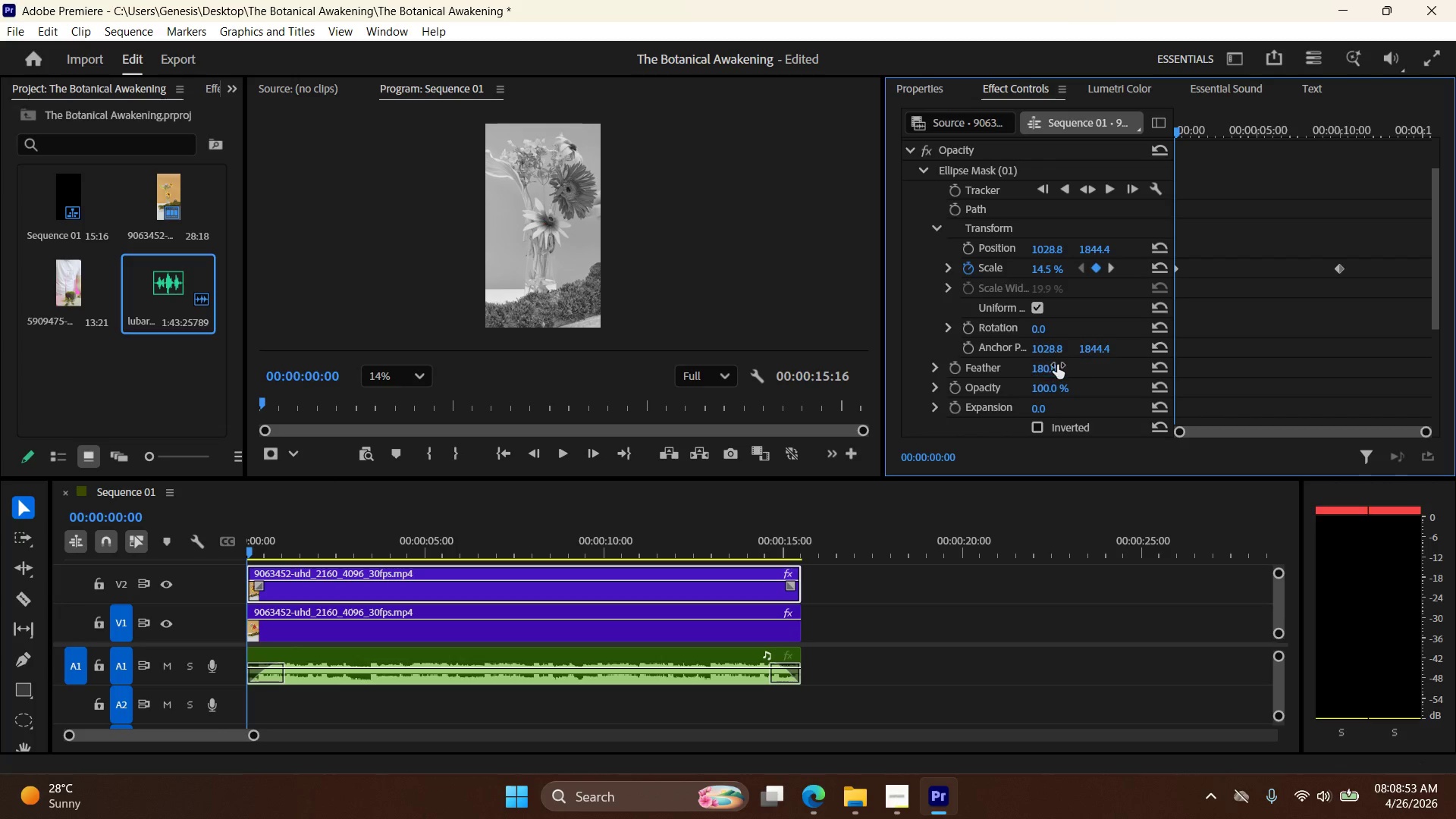 
key(NumpadEnter)
 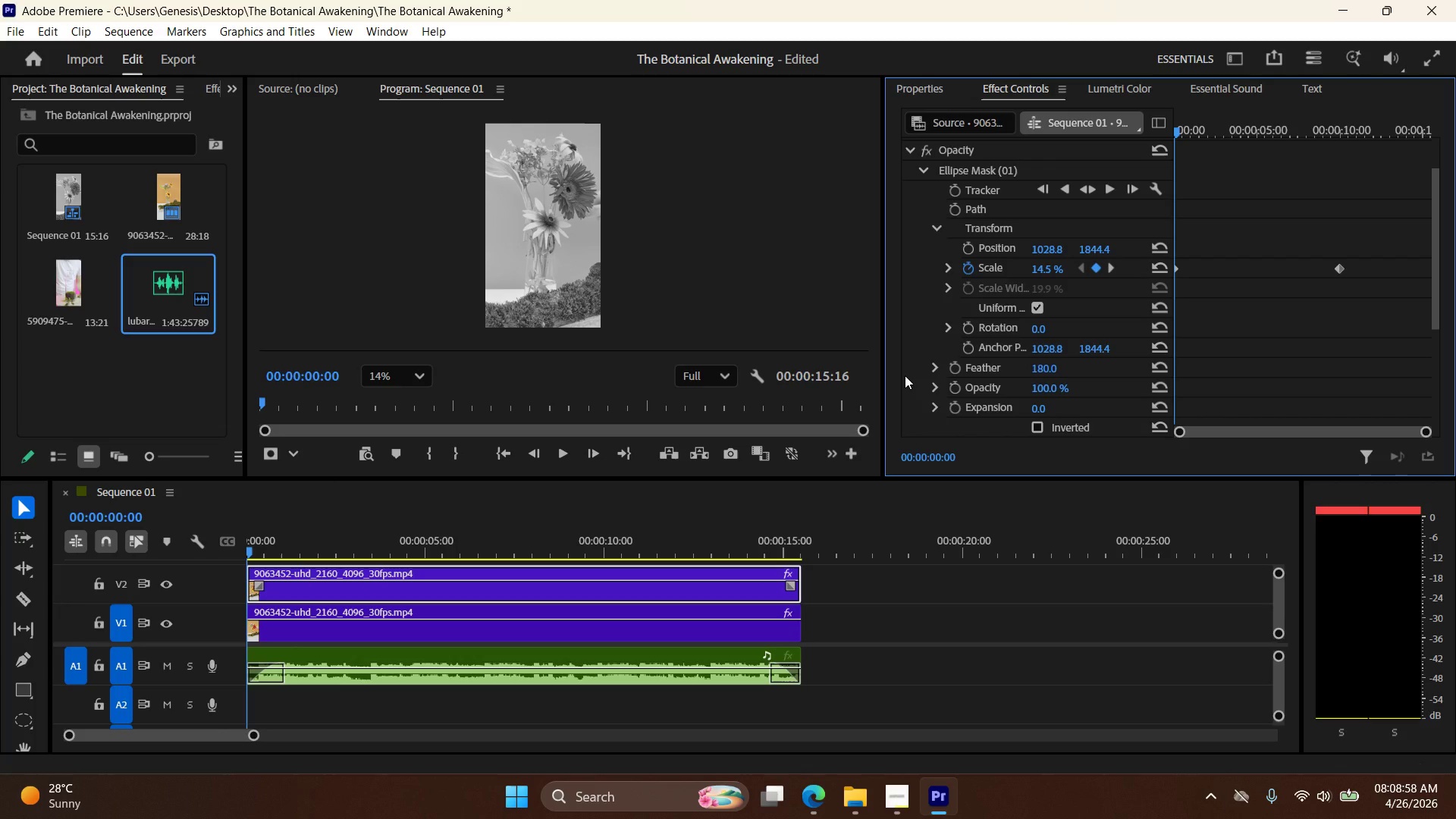 
wait(10.03)
 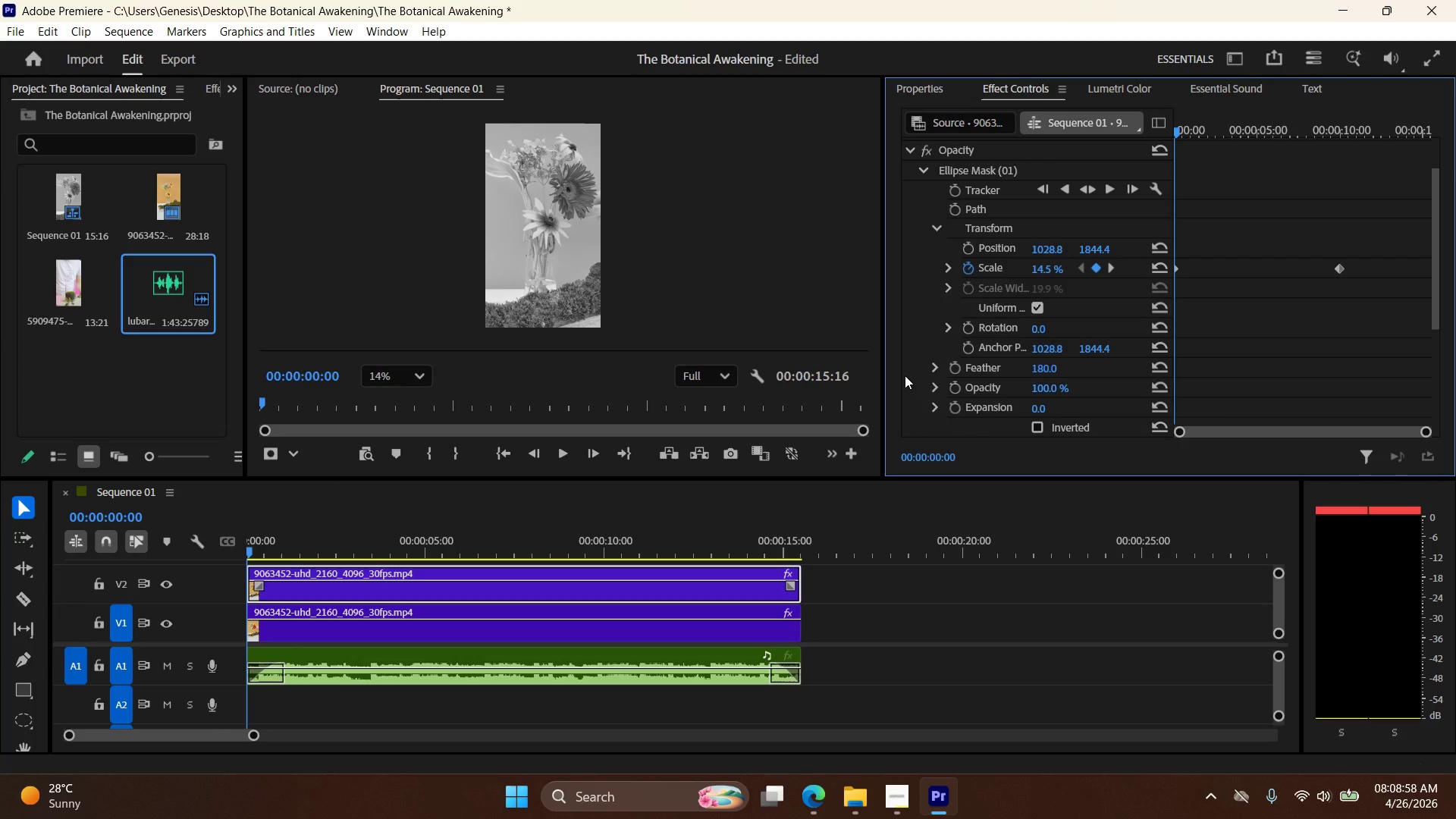 
double_click([561, 453])
 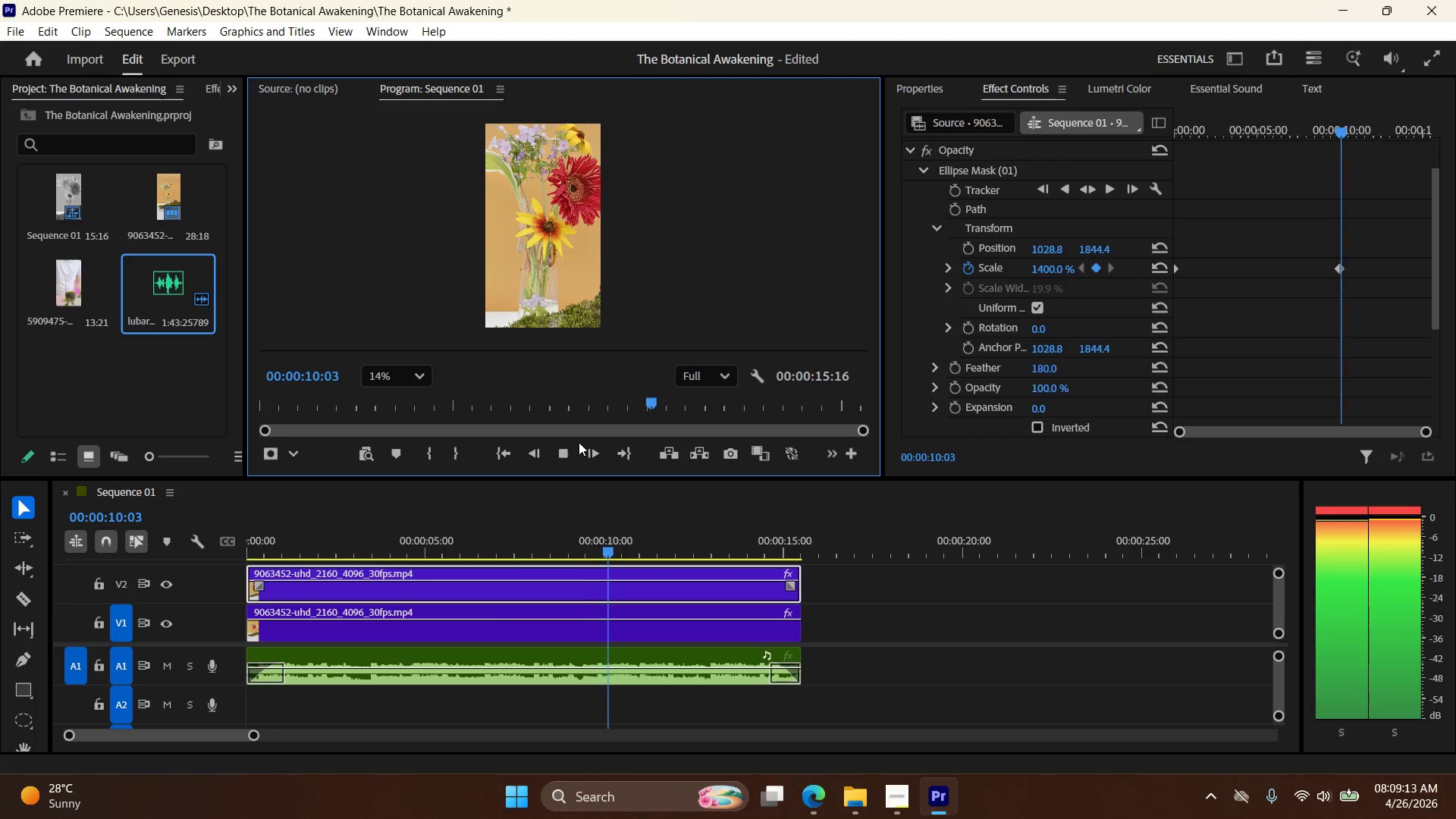 
wait(15.34)
 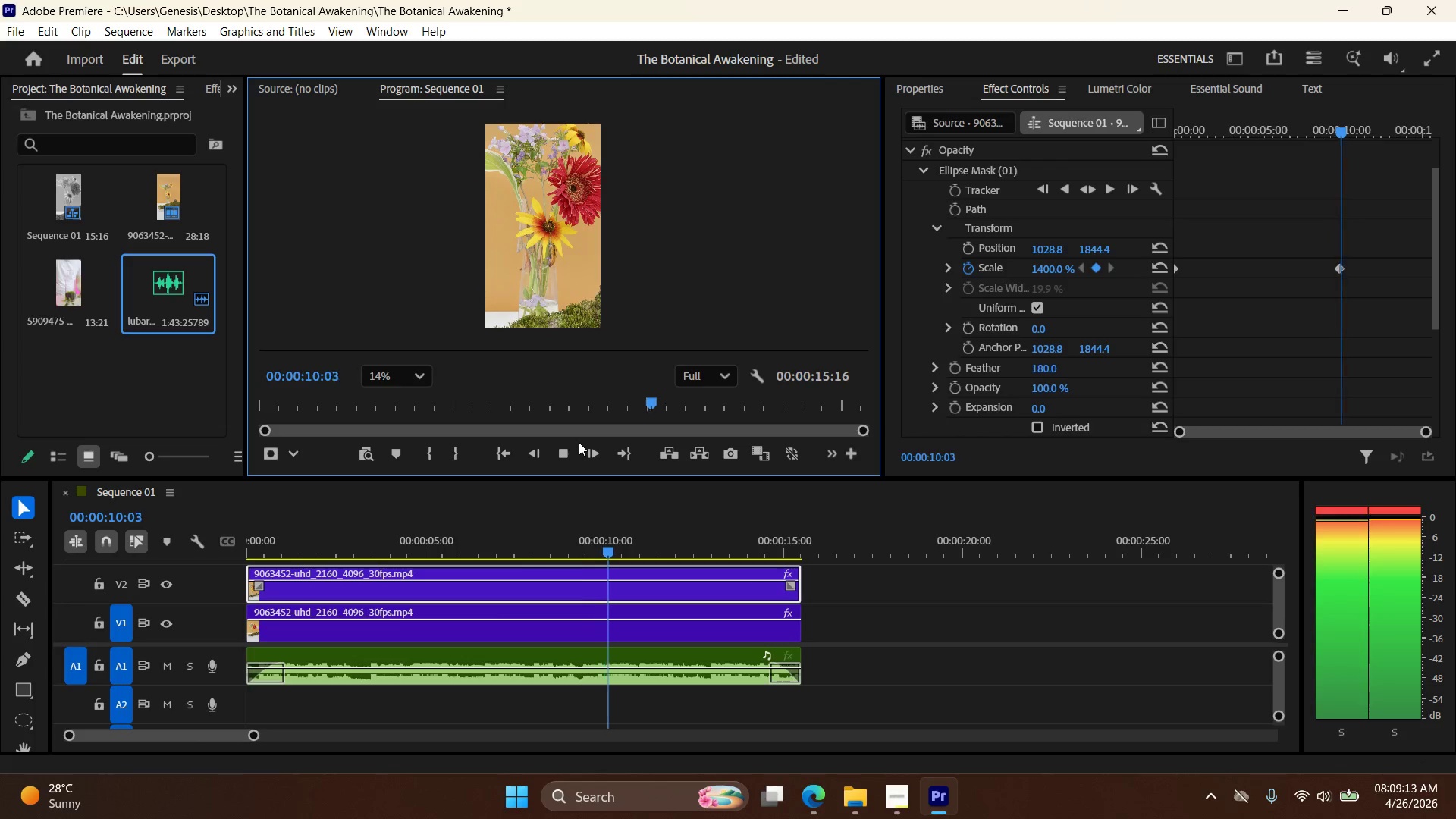 
double_click([561, 450])
 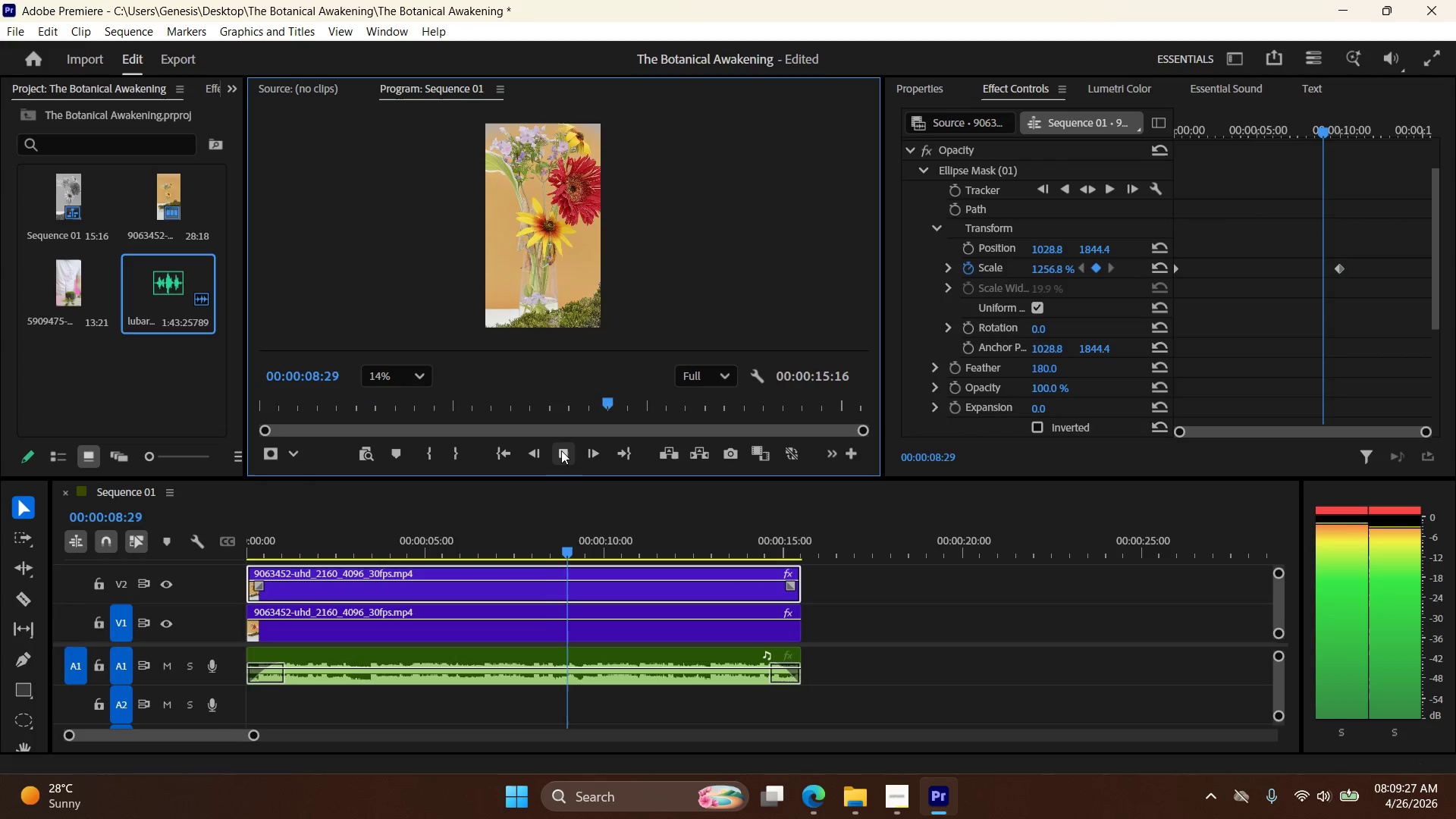 
wait(14.25)
 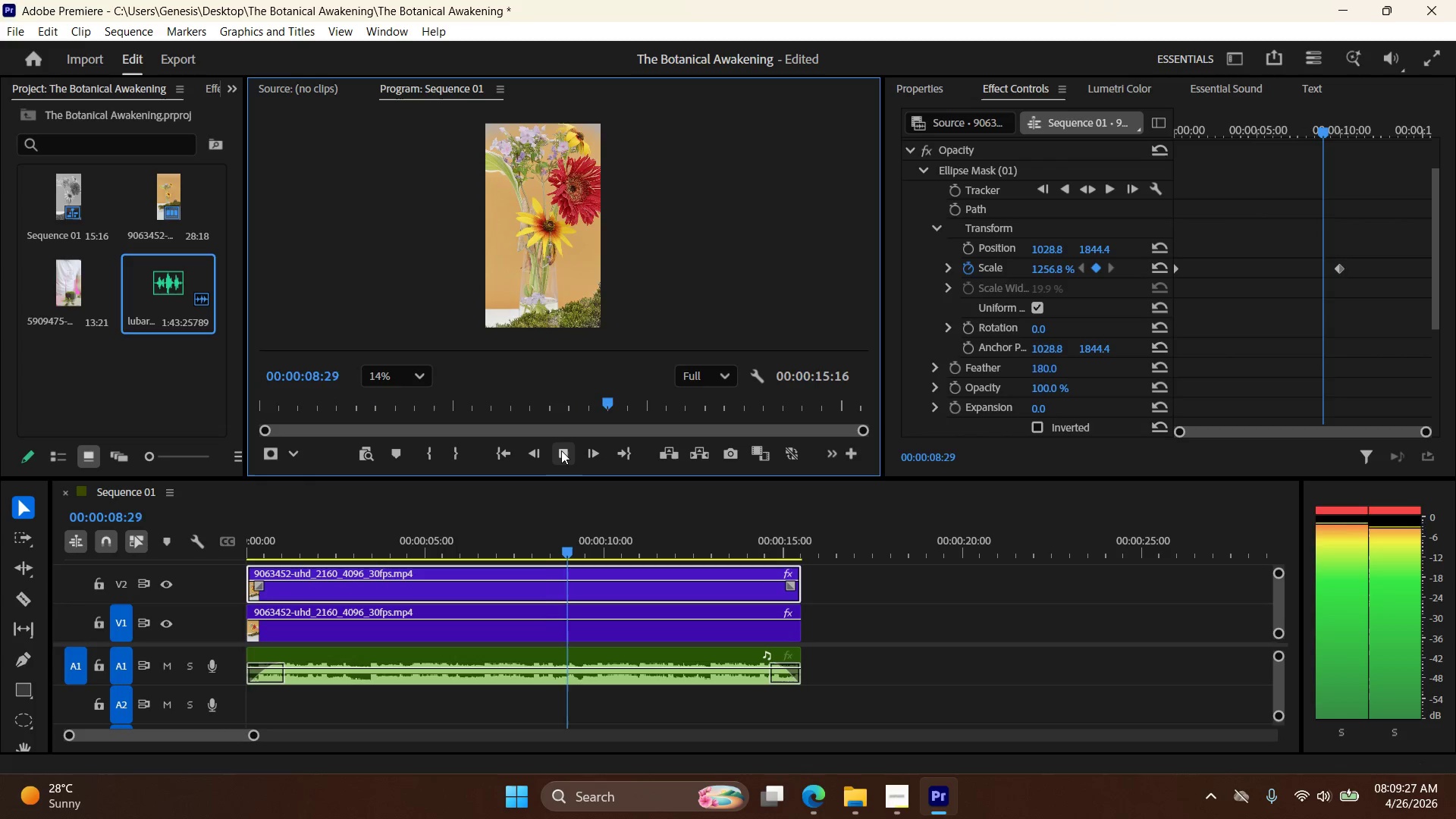 
left_click([501, 455])
 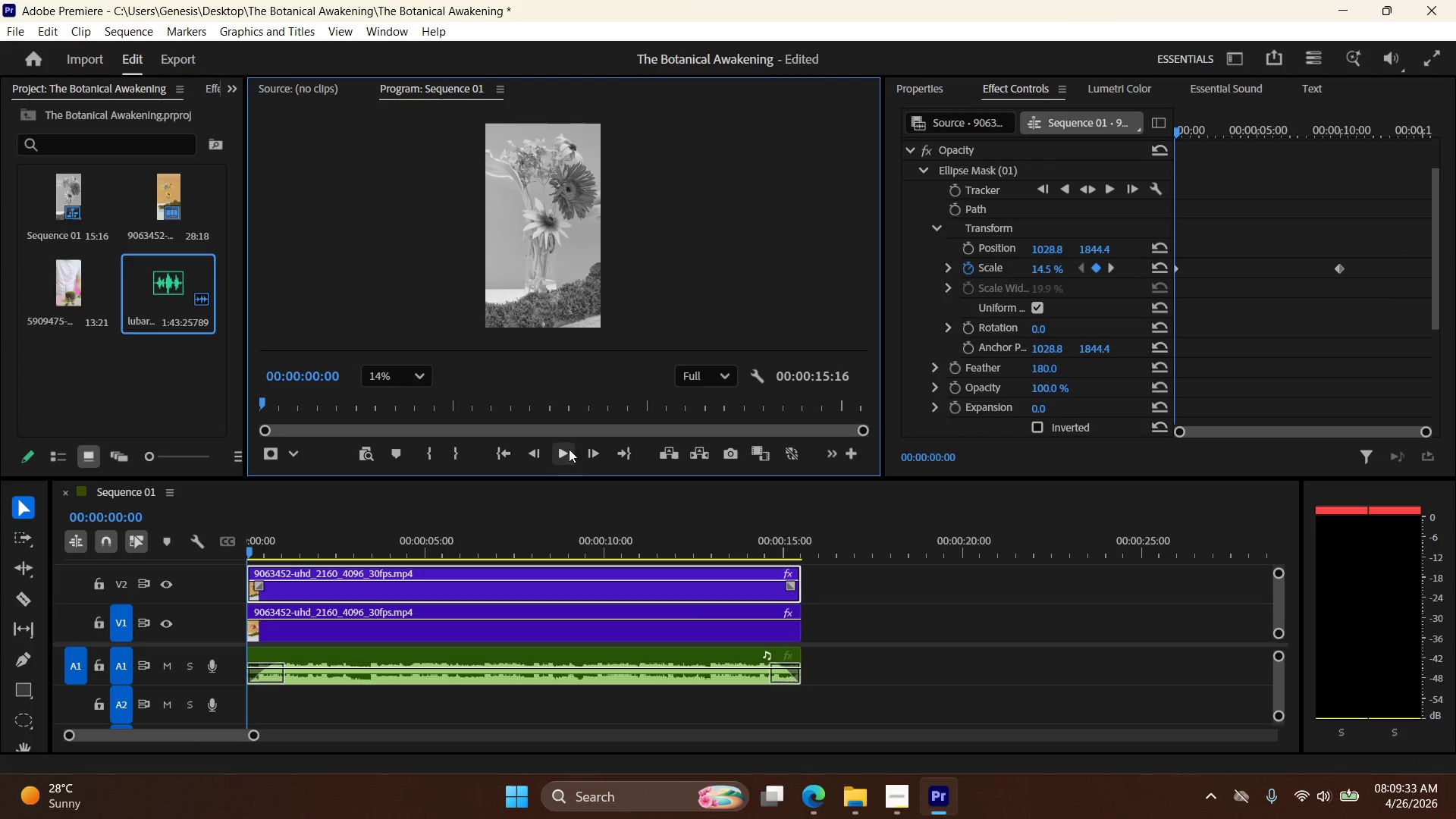 
left_click([562, 449])
 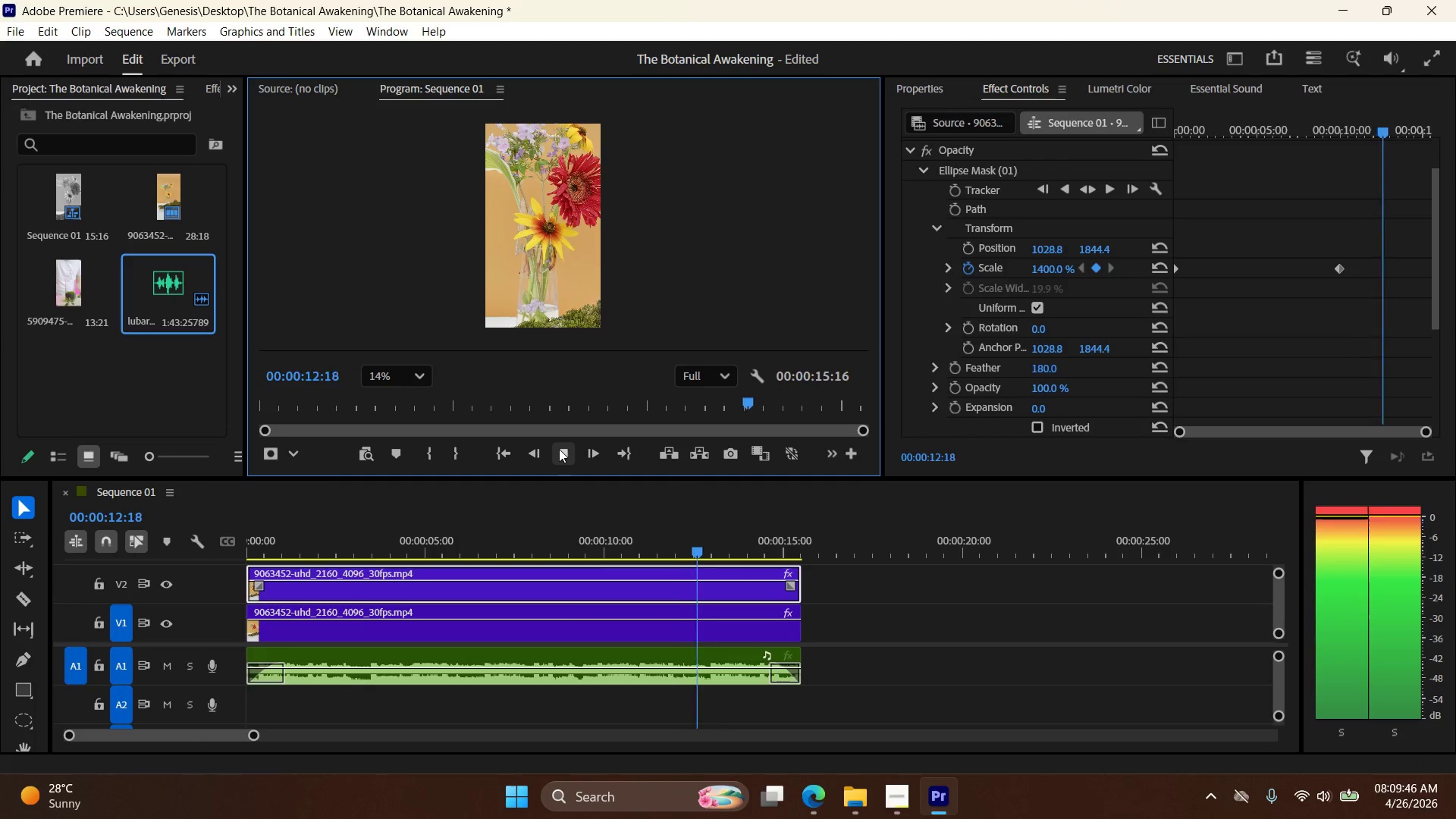 
wait(17.83)
 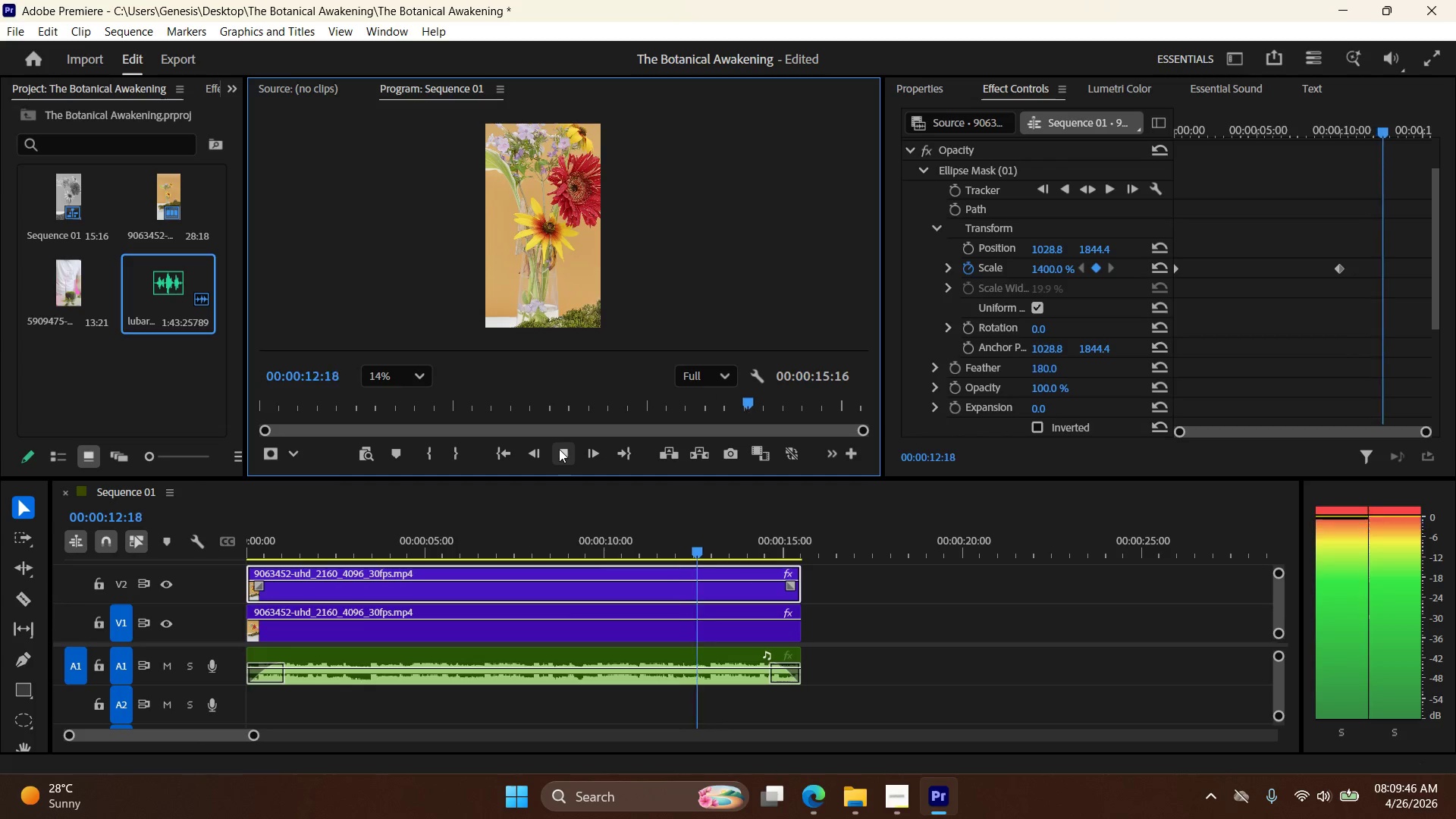 
left_click([559, 454])
 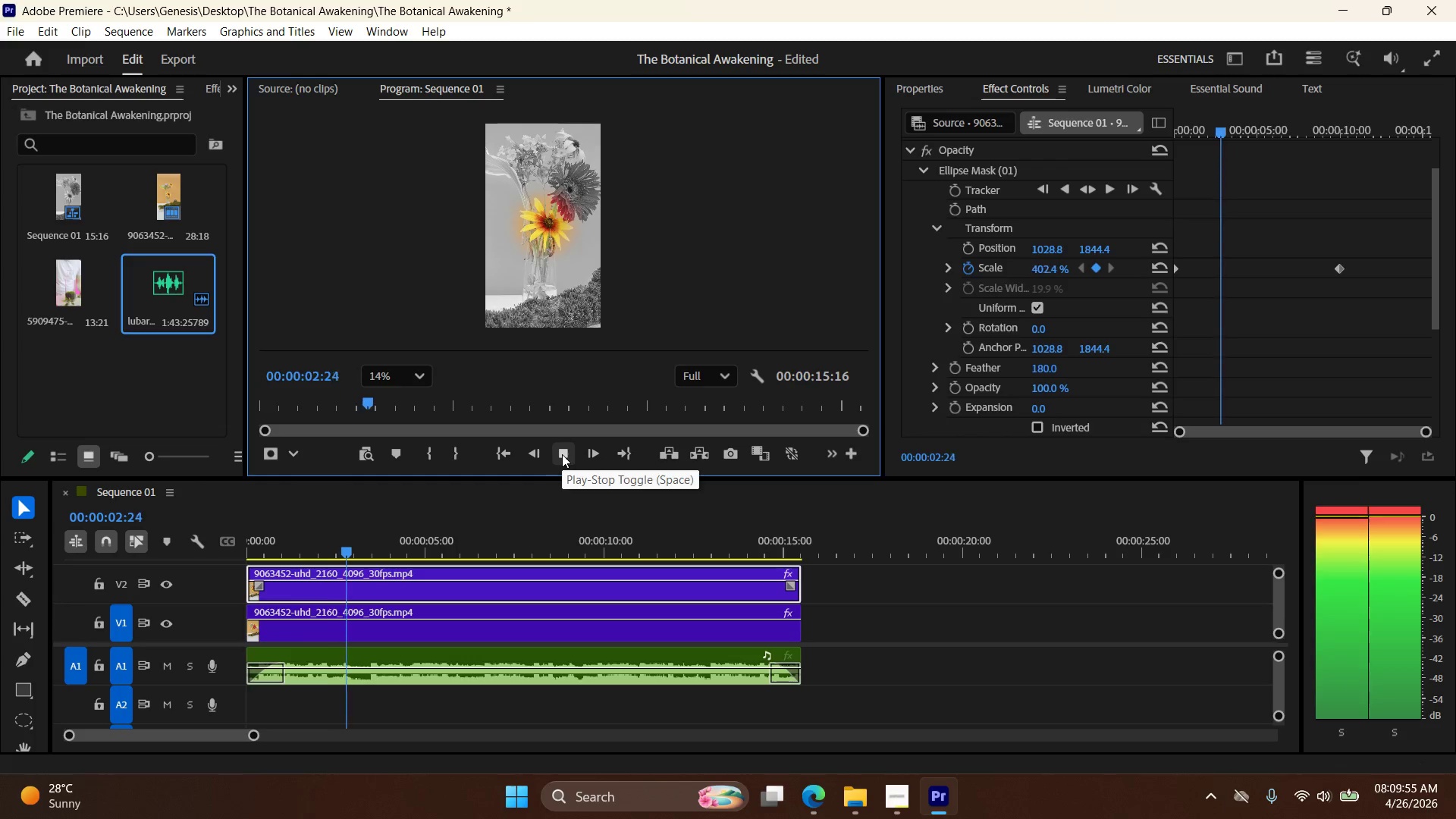 
left_click([561, 453])
 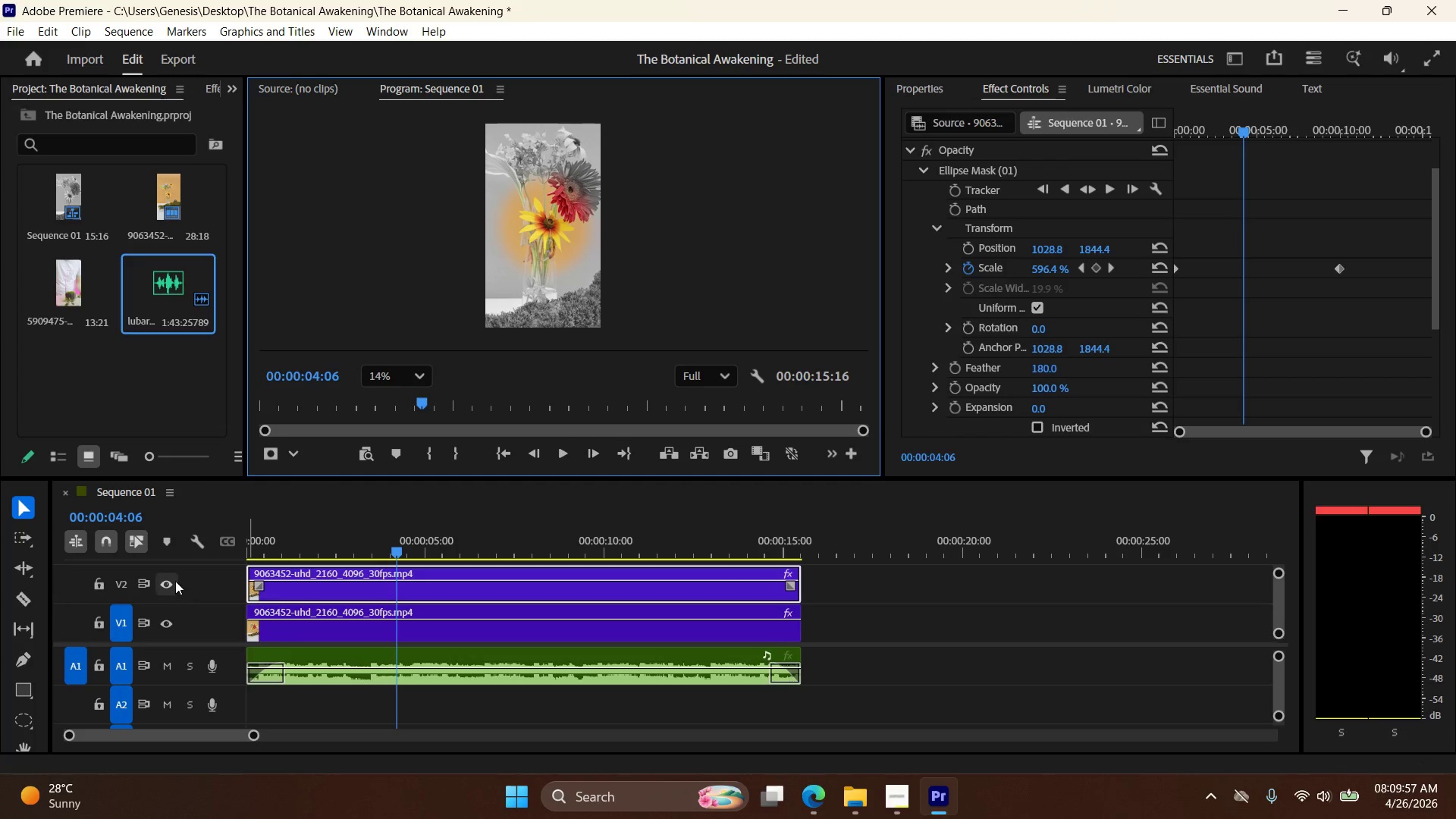 
left_click([172, 584])
 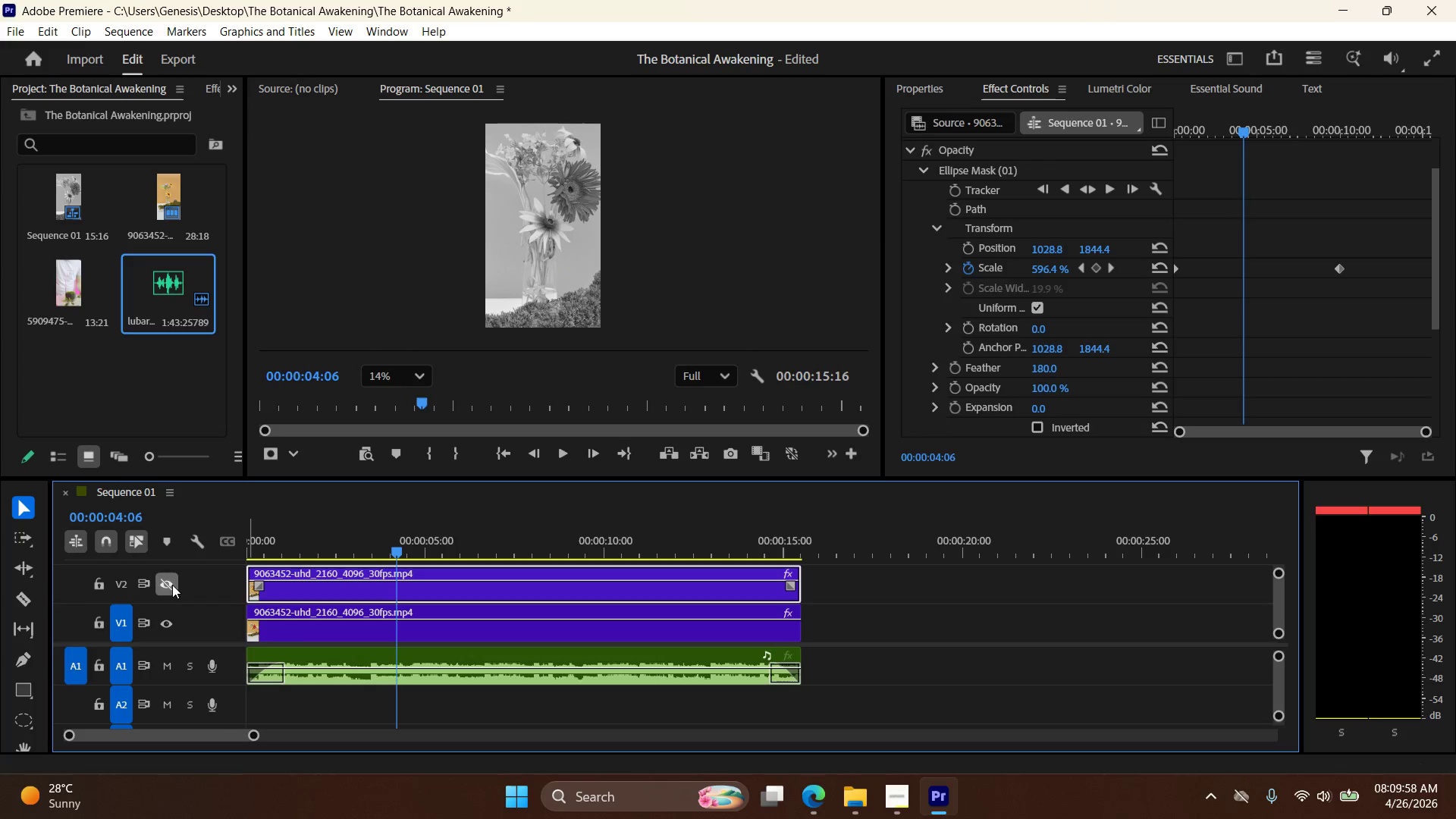 
left_click([172, 585])
 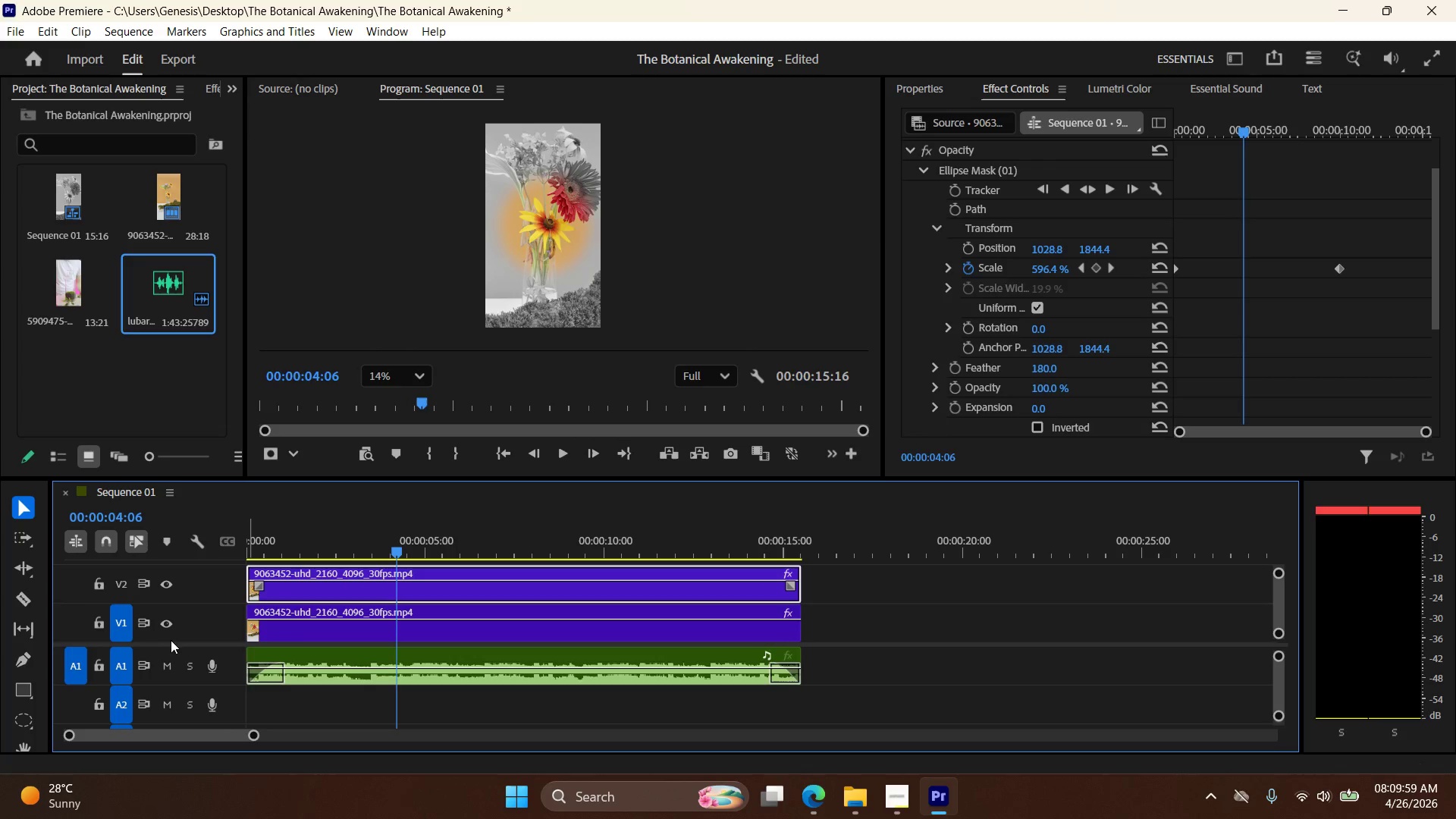 
left_click([162, 626])
 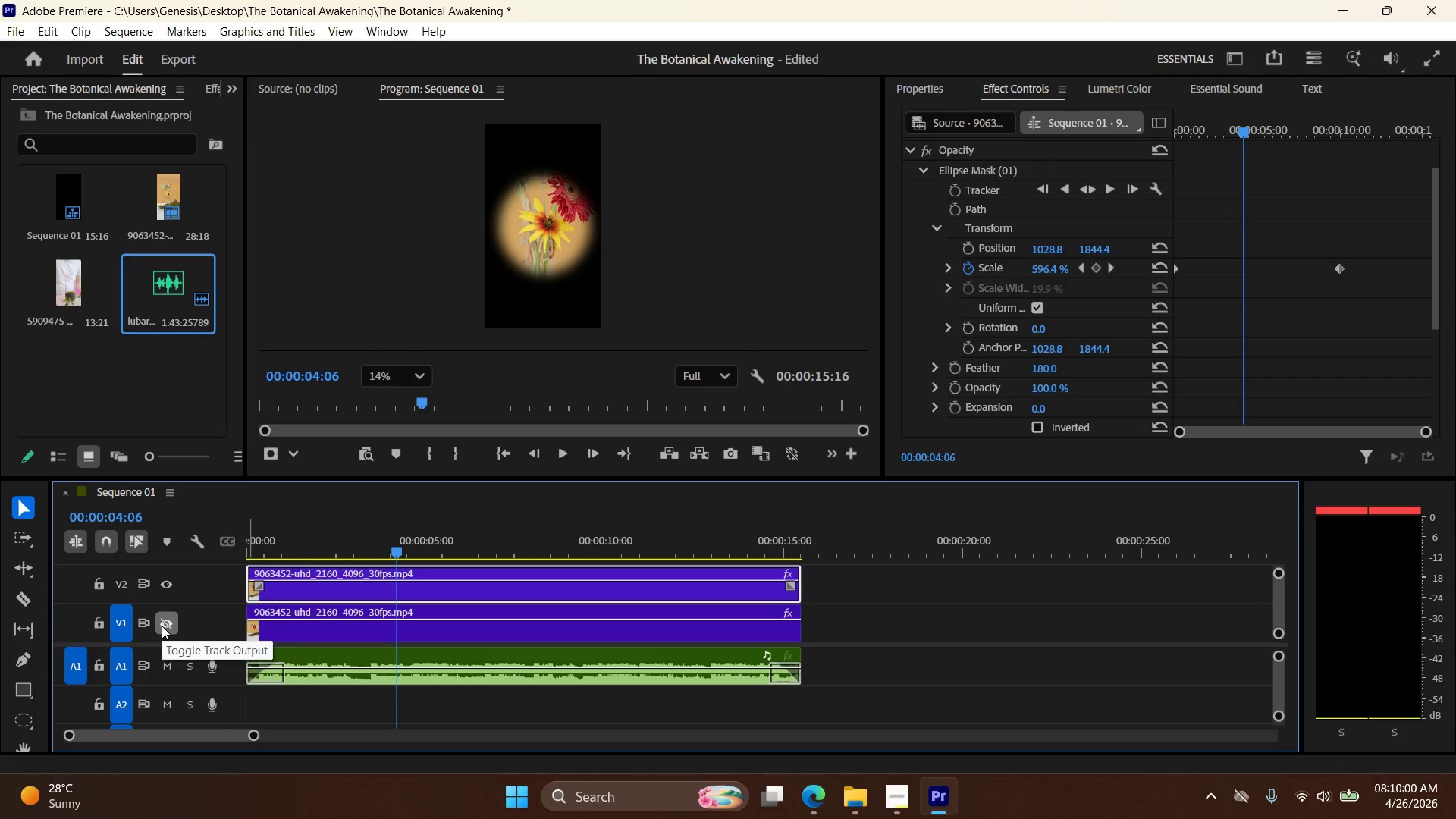 
left_click([162, 626])
 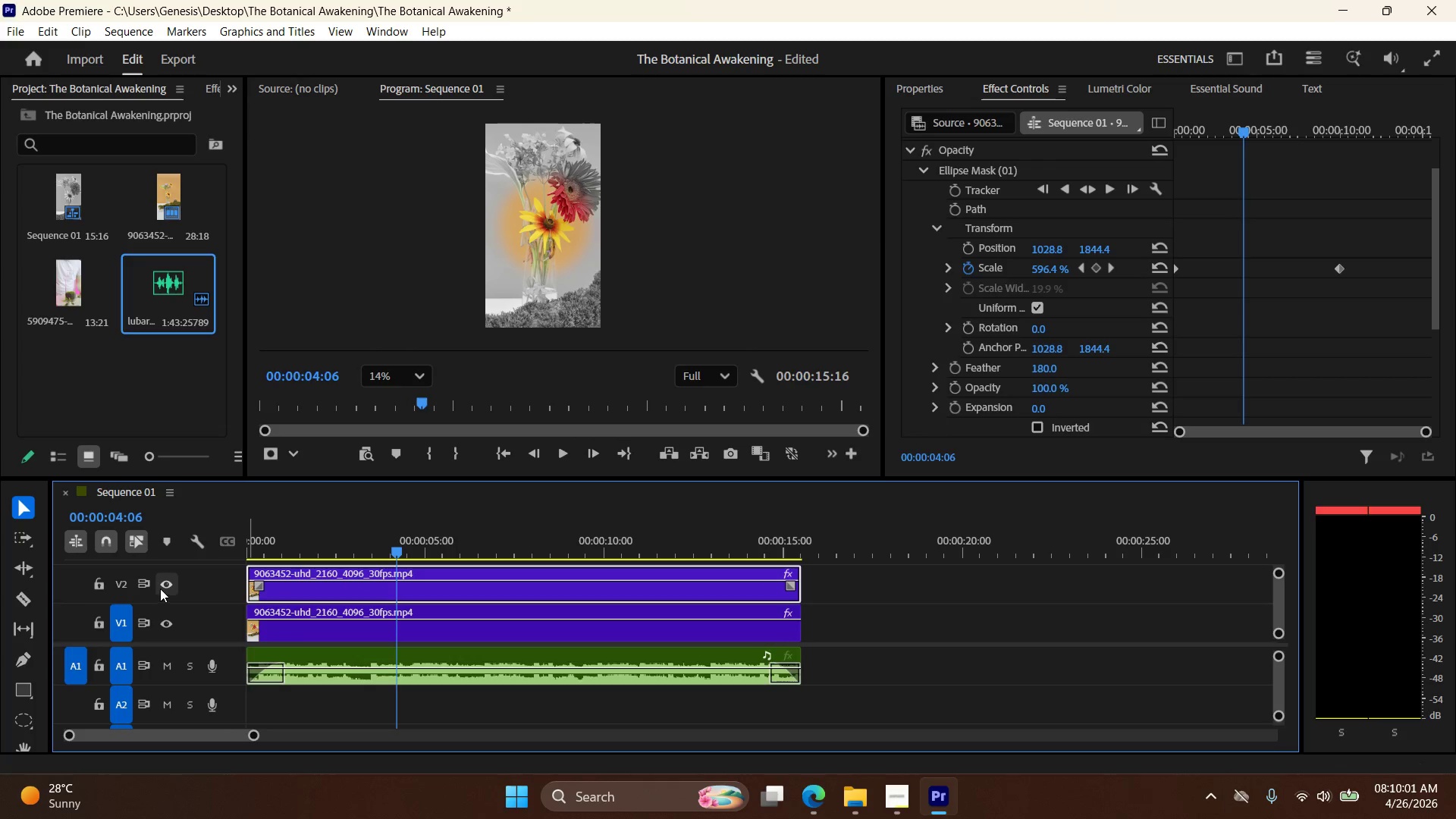 
left_click([160, 588])
 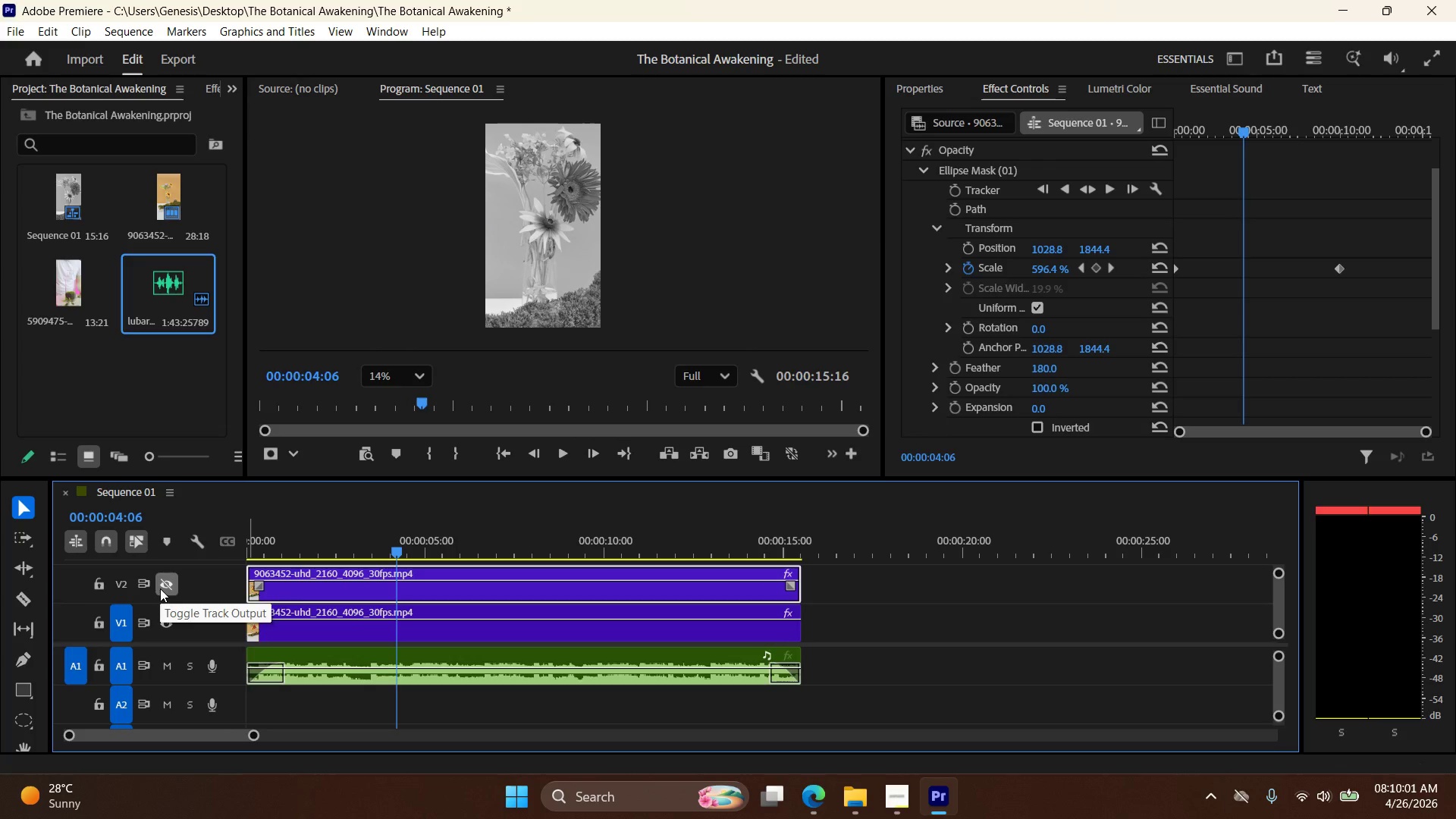 
left_click([161, 588])
 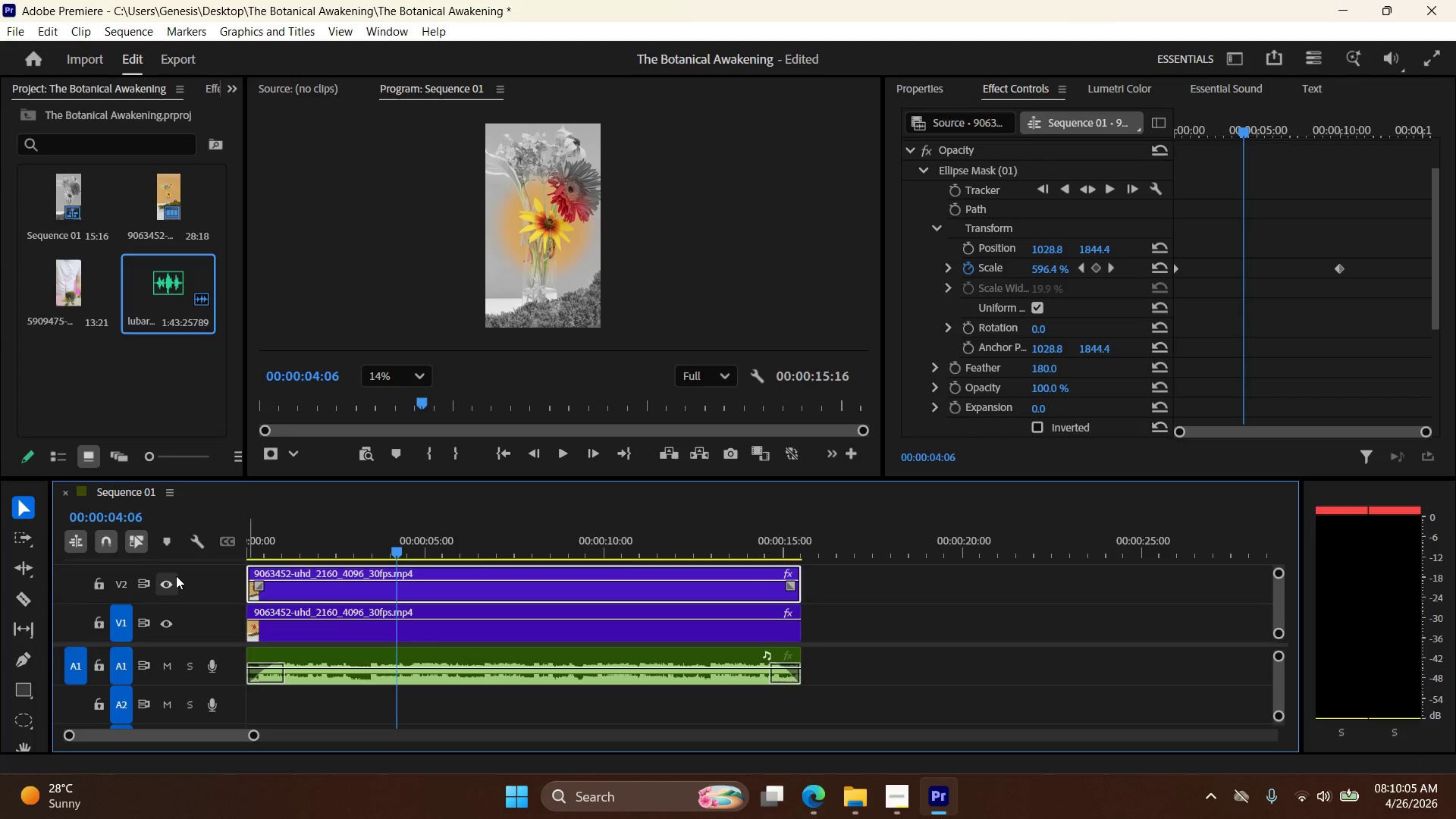 
left_click([560, 453])
 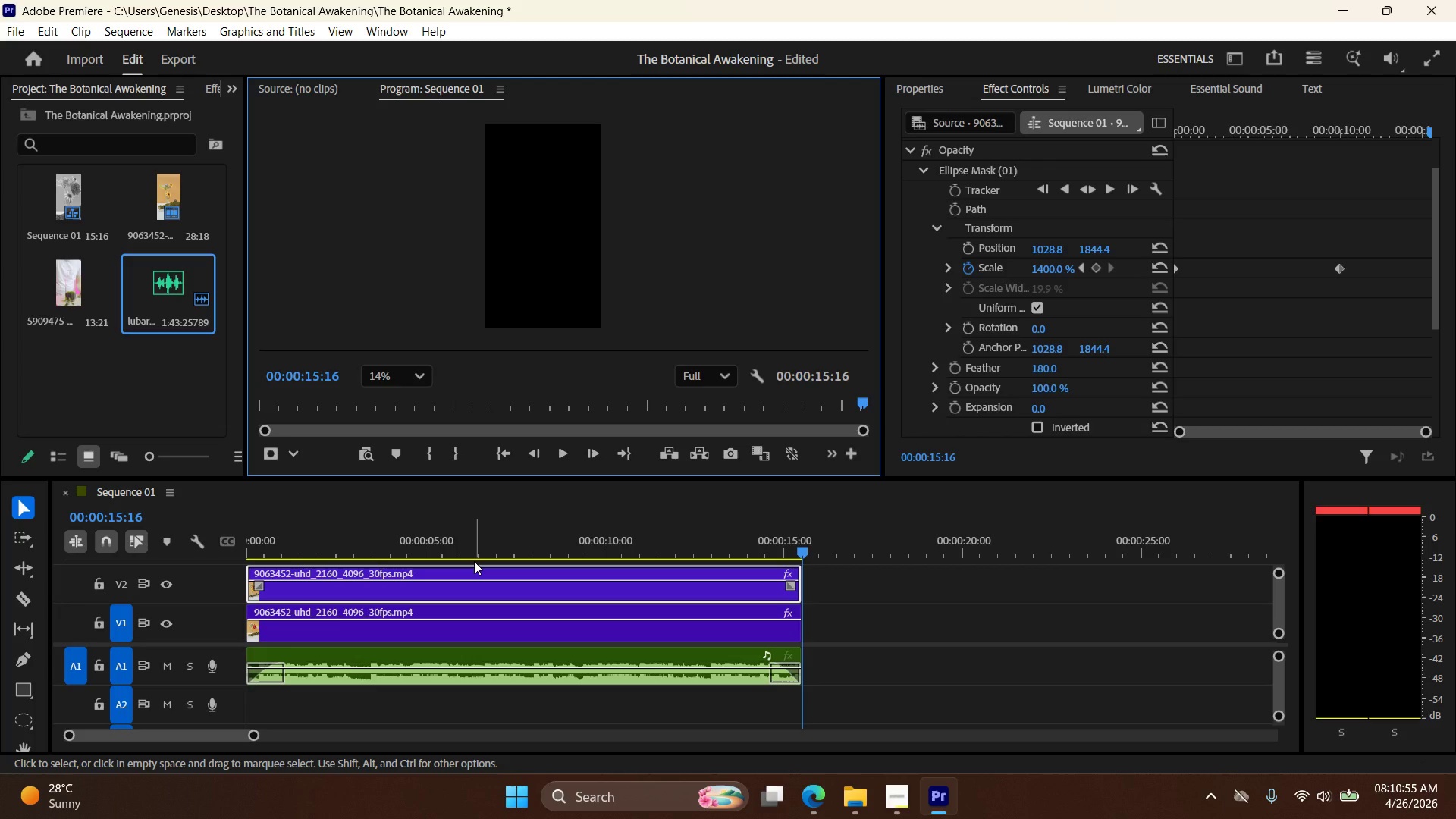 
wait(53.95)
 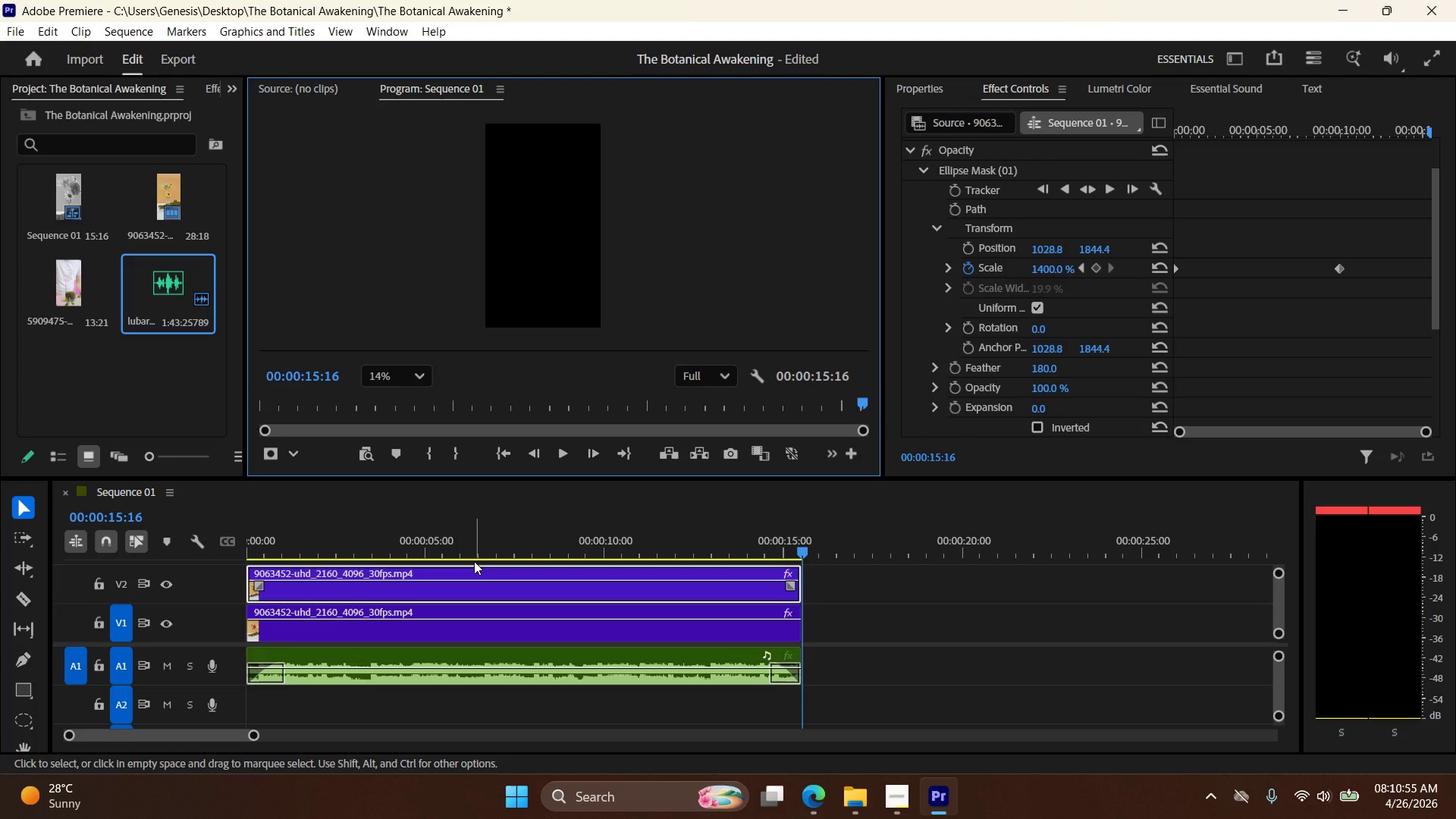 
left_click([502, 459])
 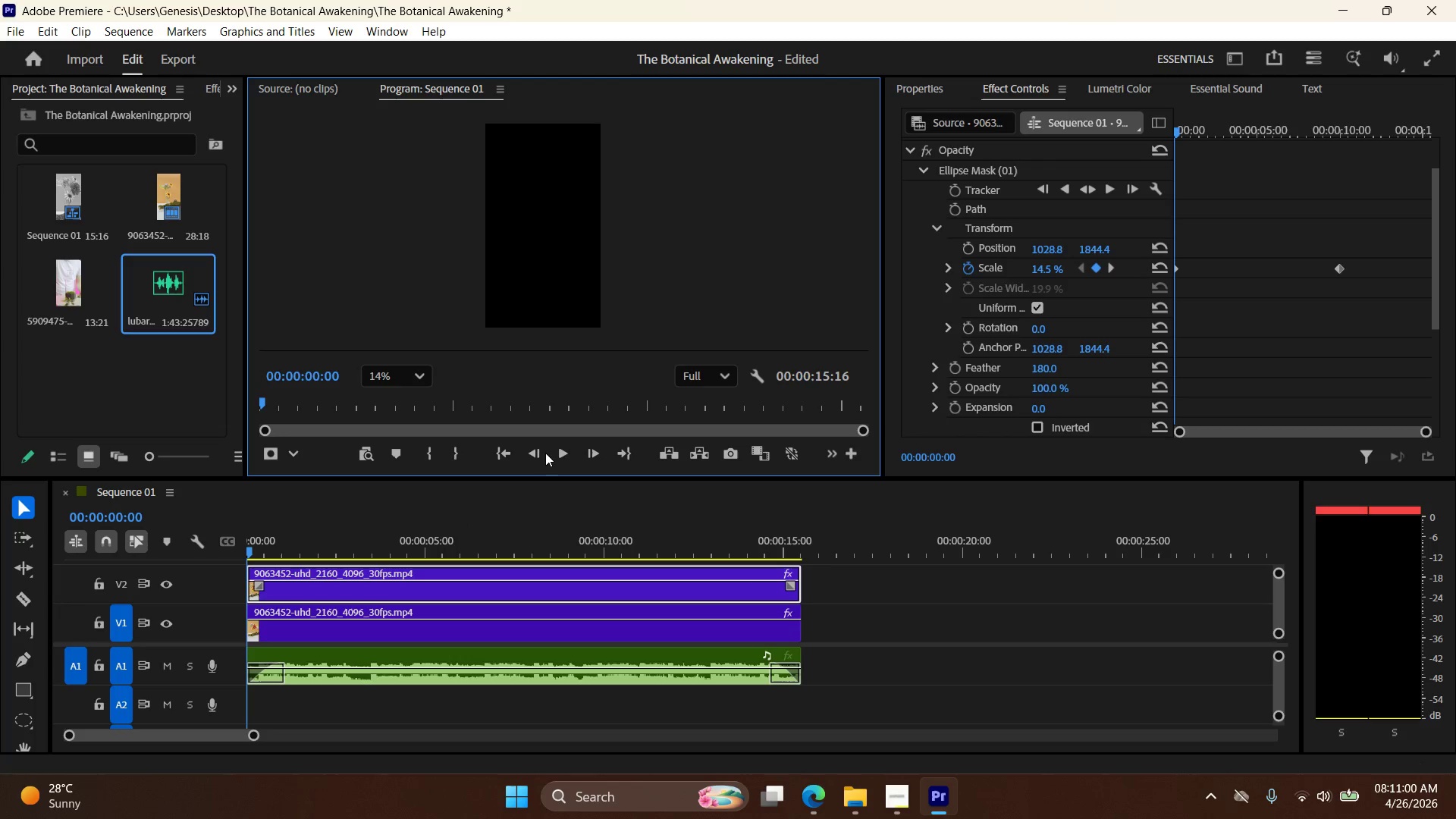 
mouse_move([546, 446])
 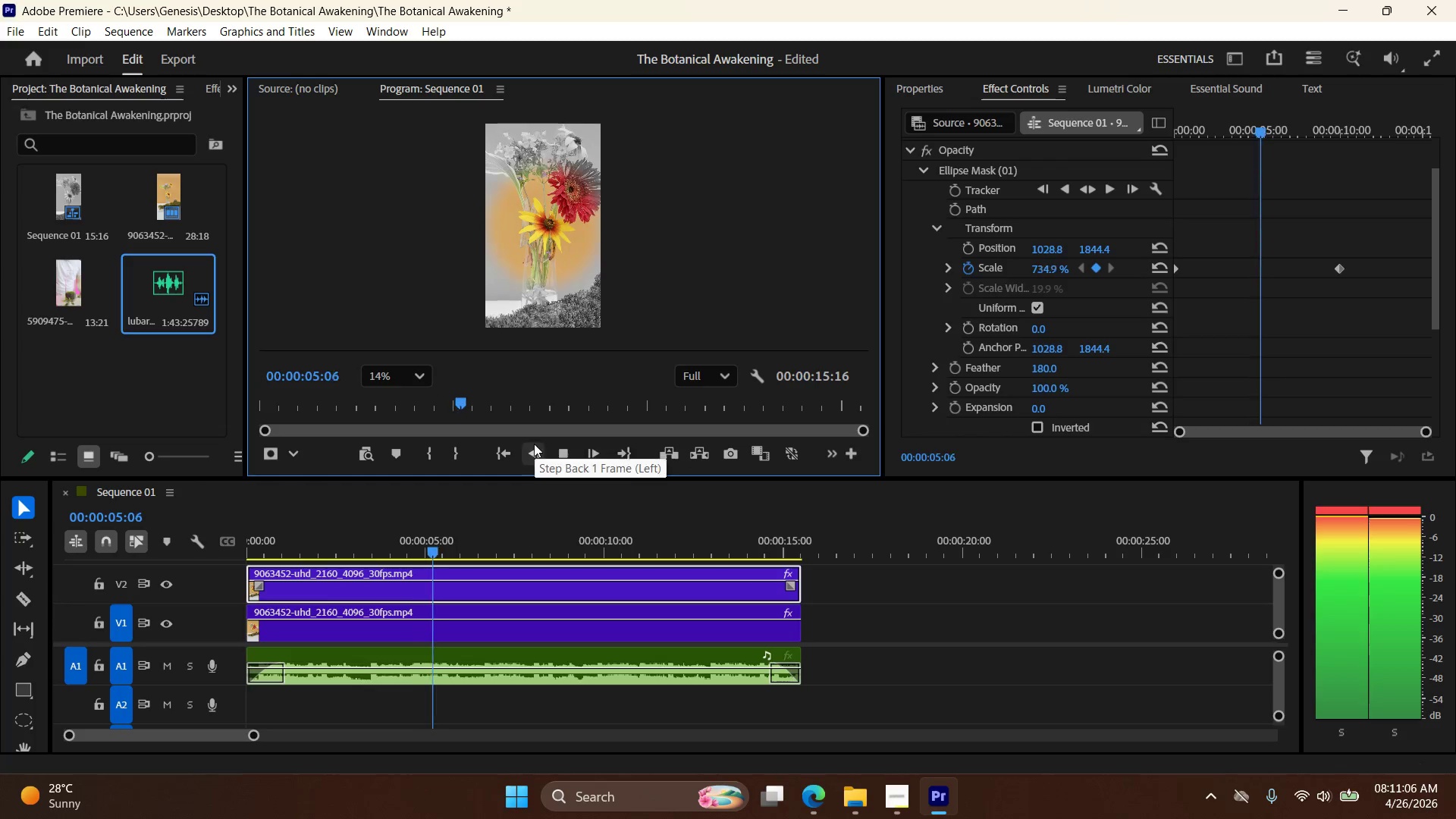 
left_click([534, 444])
 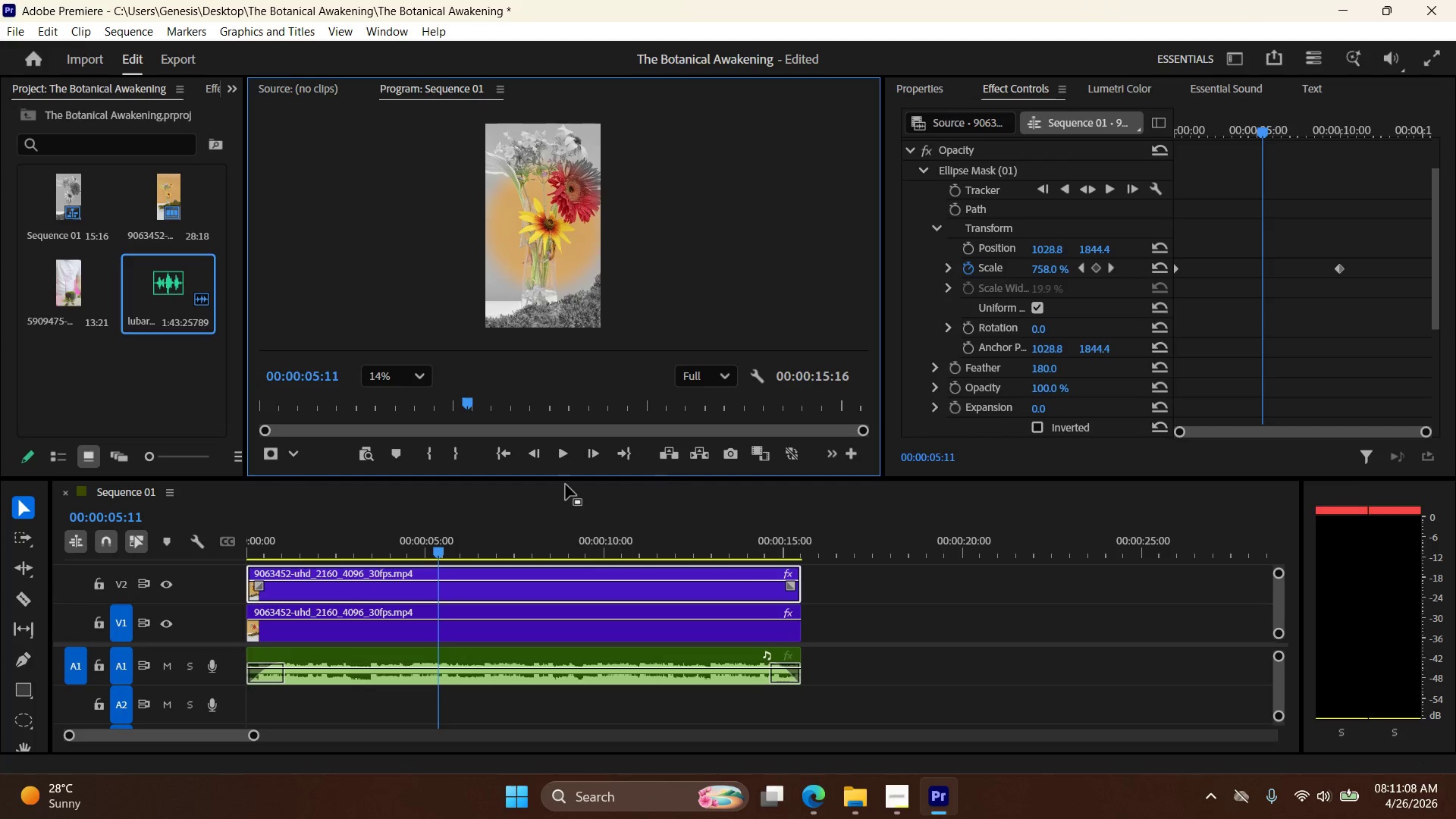 
left_click_drag(start_coordinate=[434, 548], to_coordinate=[242, 555])
 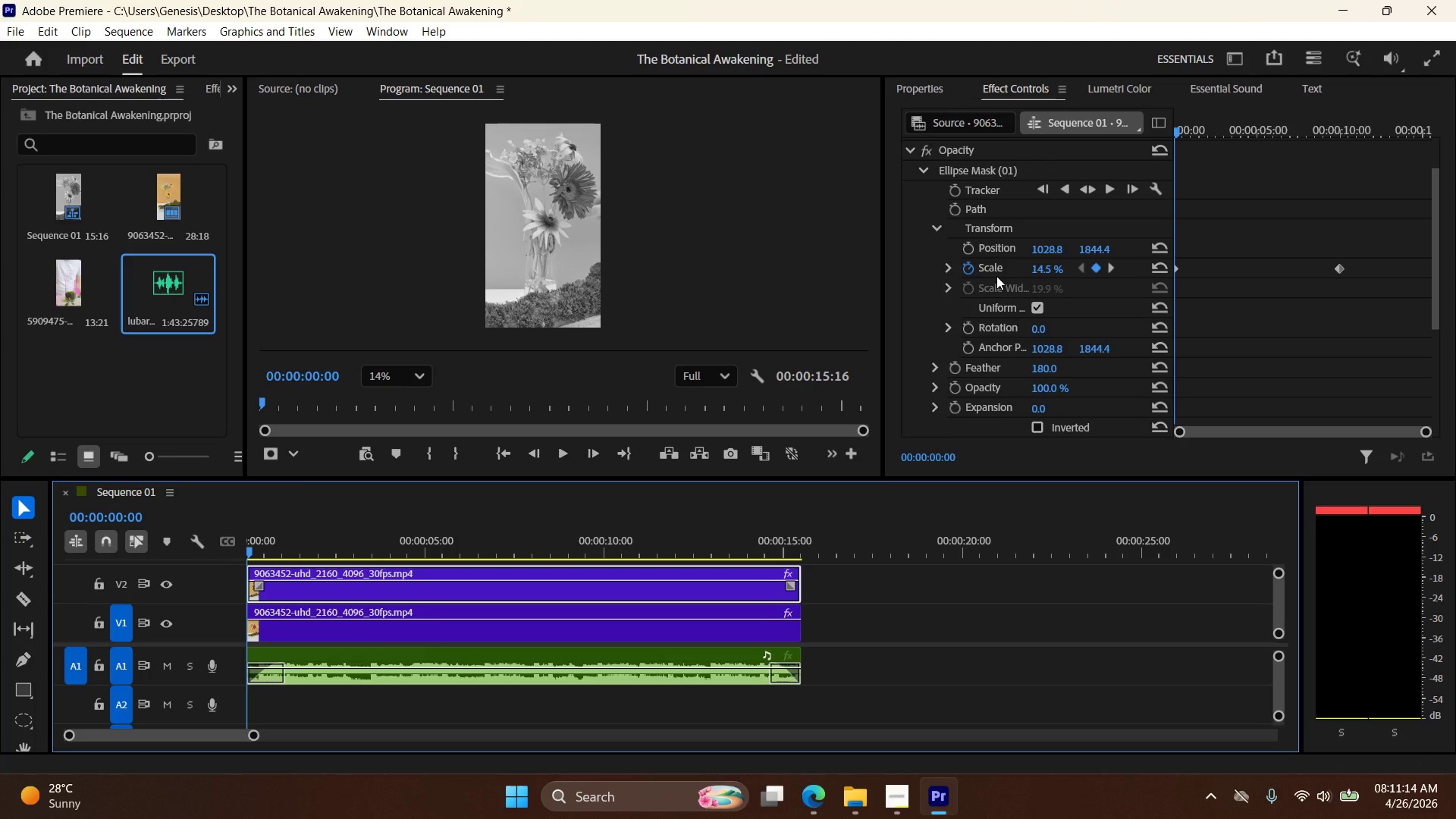 
wait(8.36)
 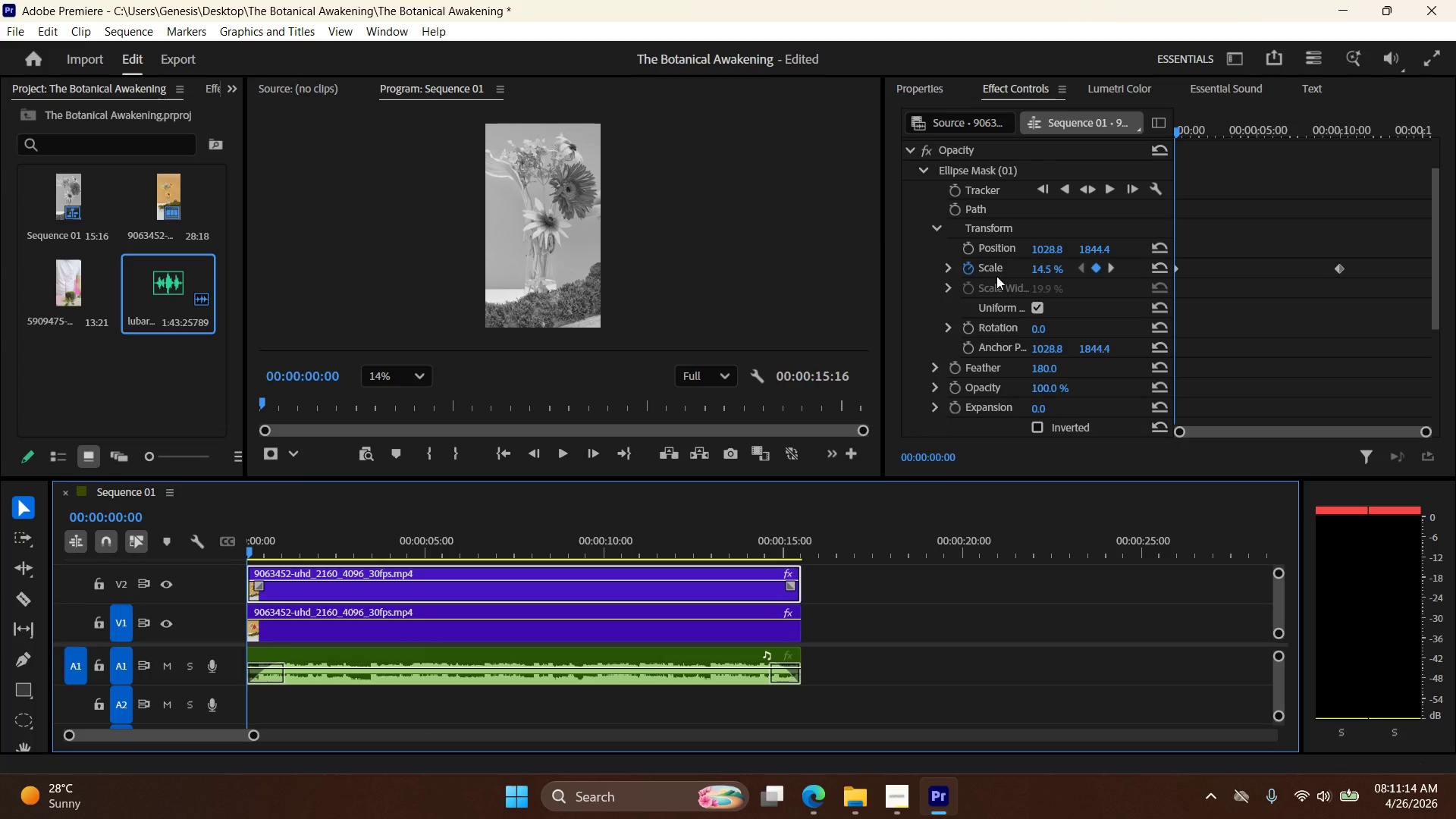 
left_click_drag(start_coordinate=[252, 548], to_coordinate=[306, 550])
 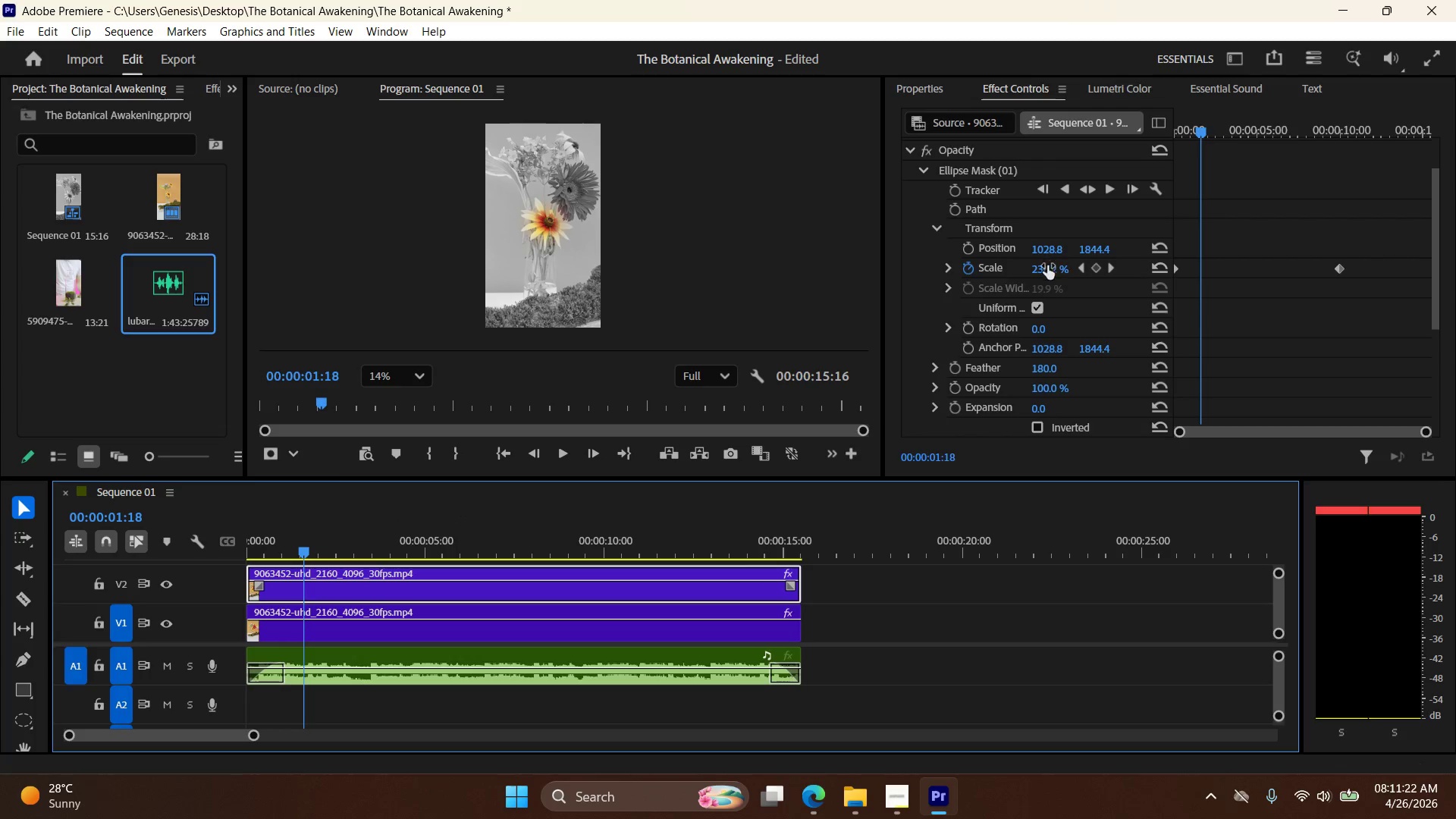 
double_click([1057, 265])
 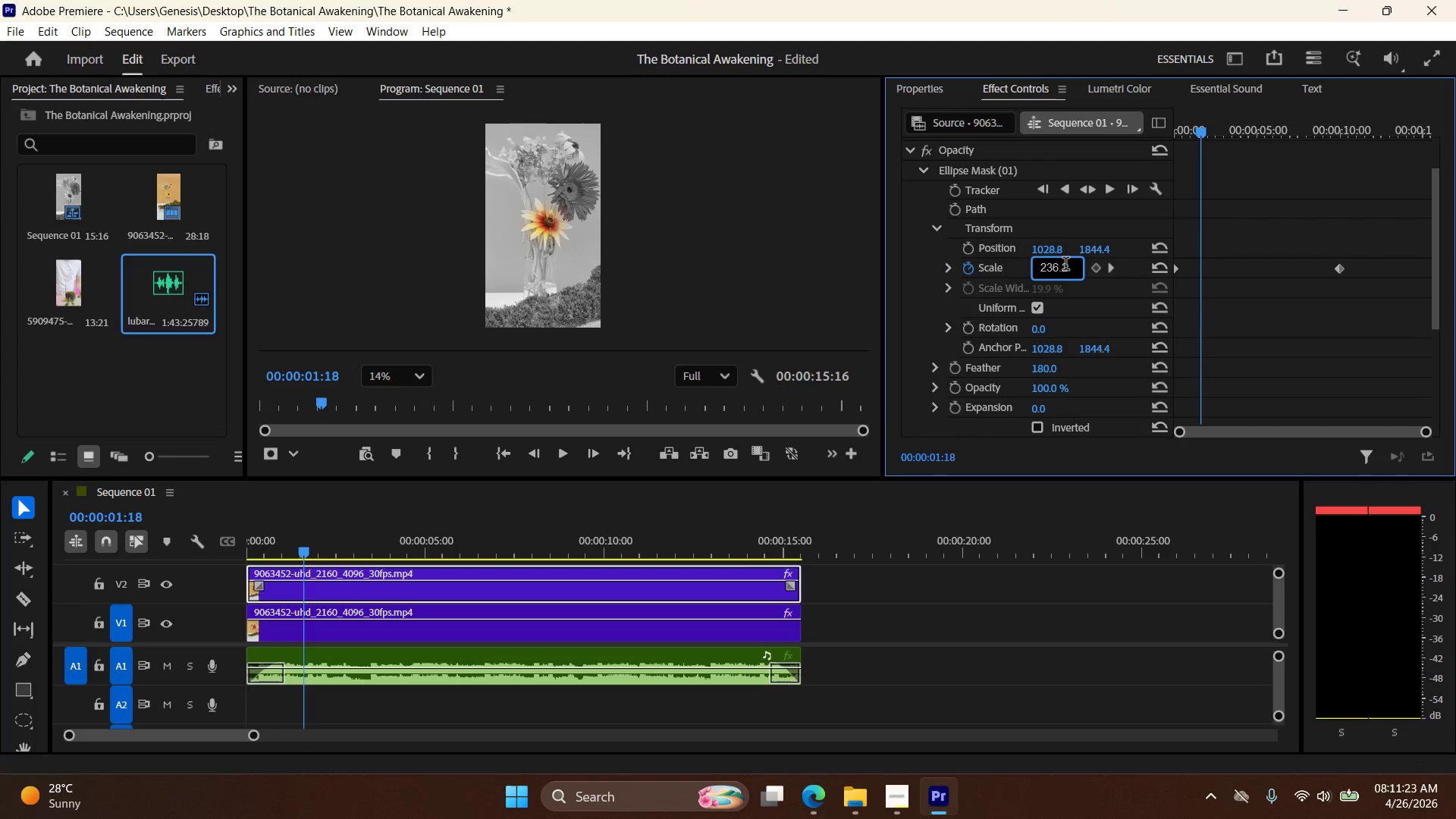 
double_click([1065, 265])
 